 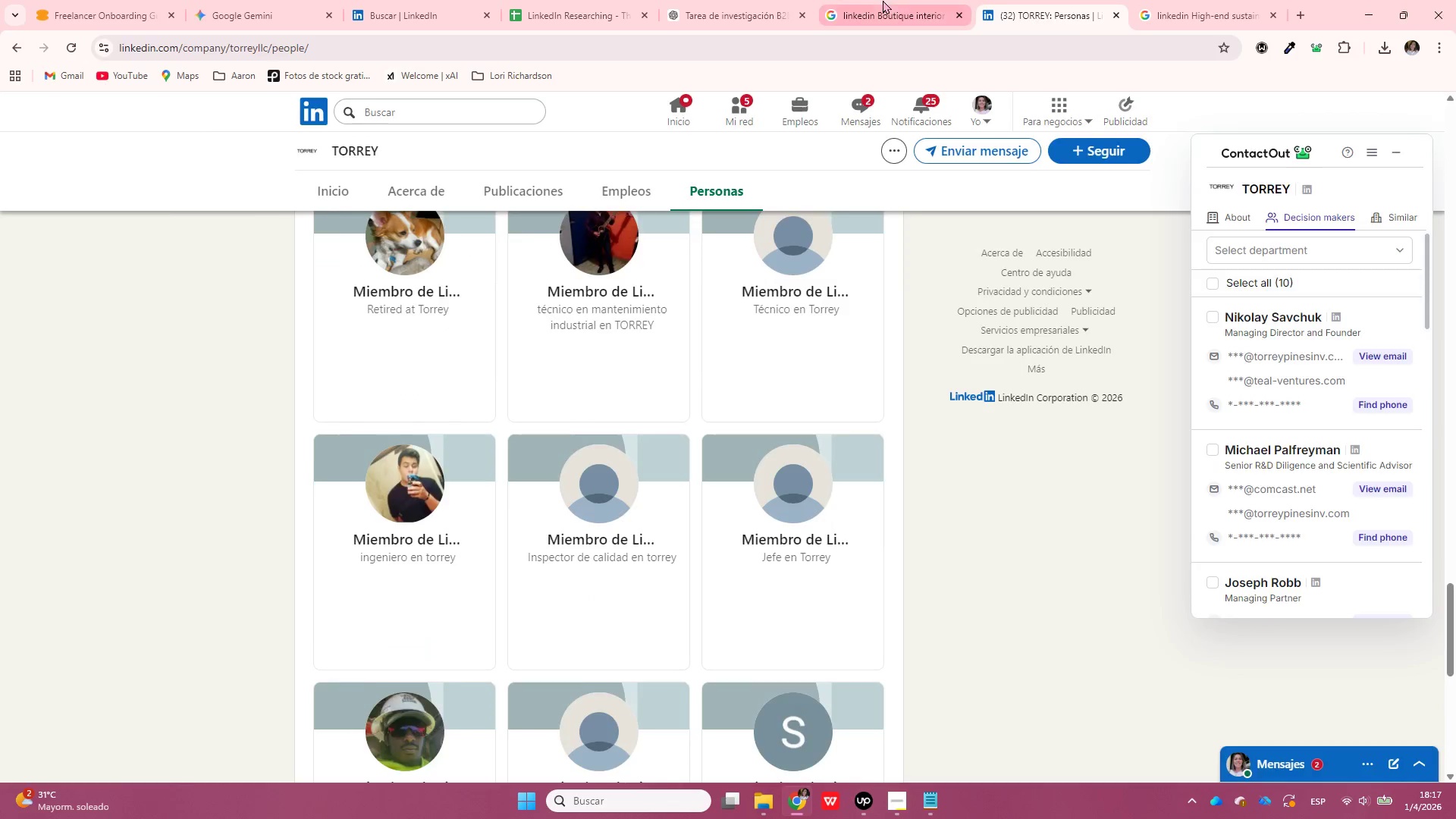 
left_click([883, 0])
 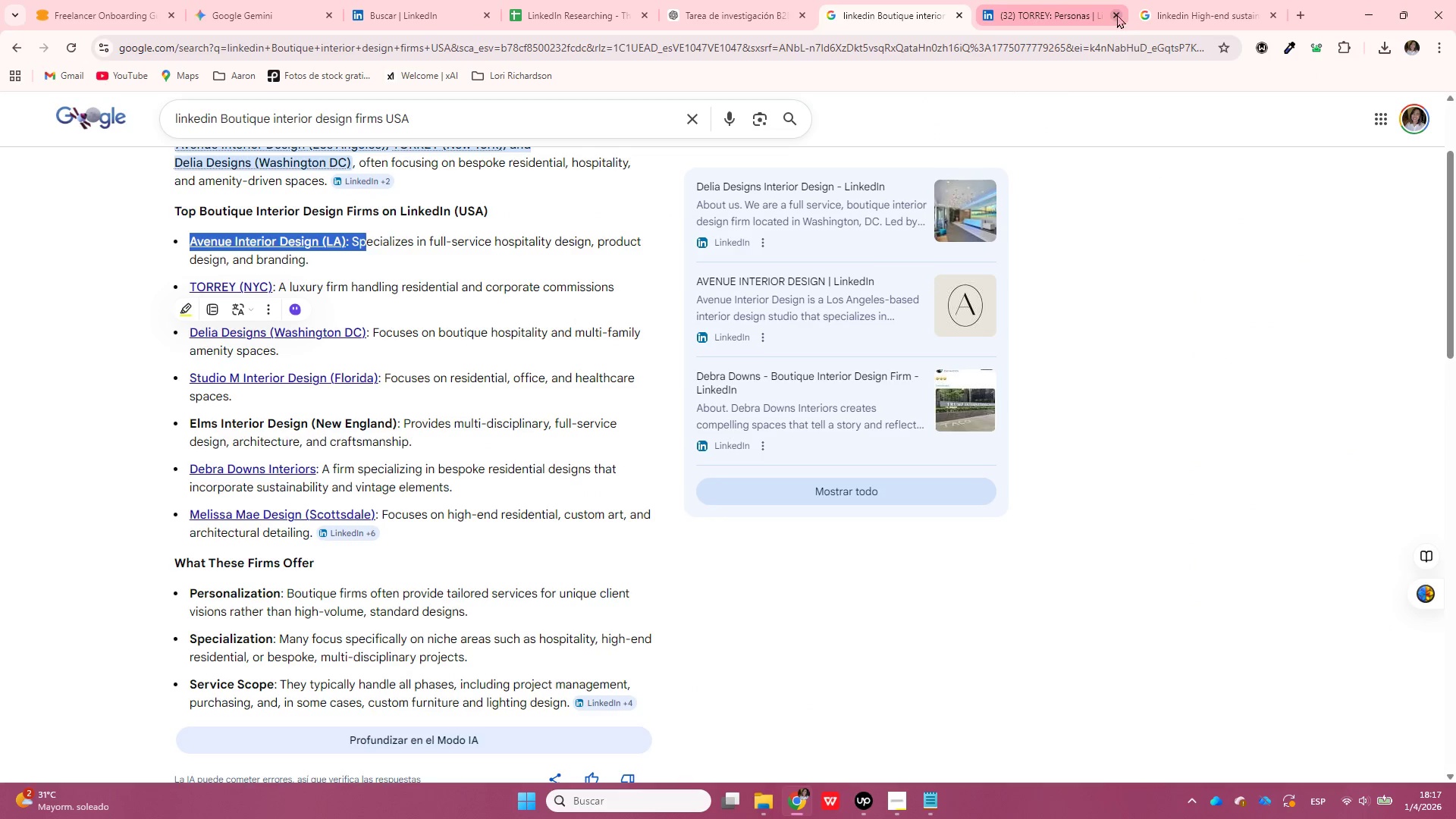 
scroll: coordinate [934, 390], scroll_direction: up, amount: 9.0
 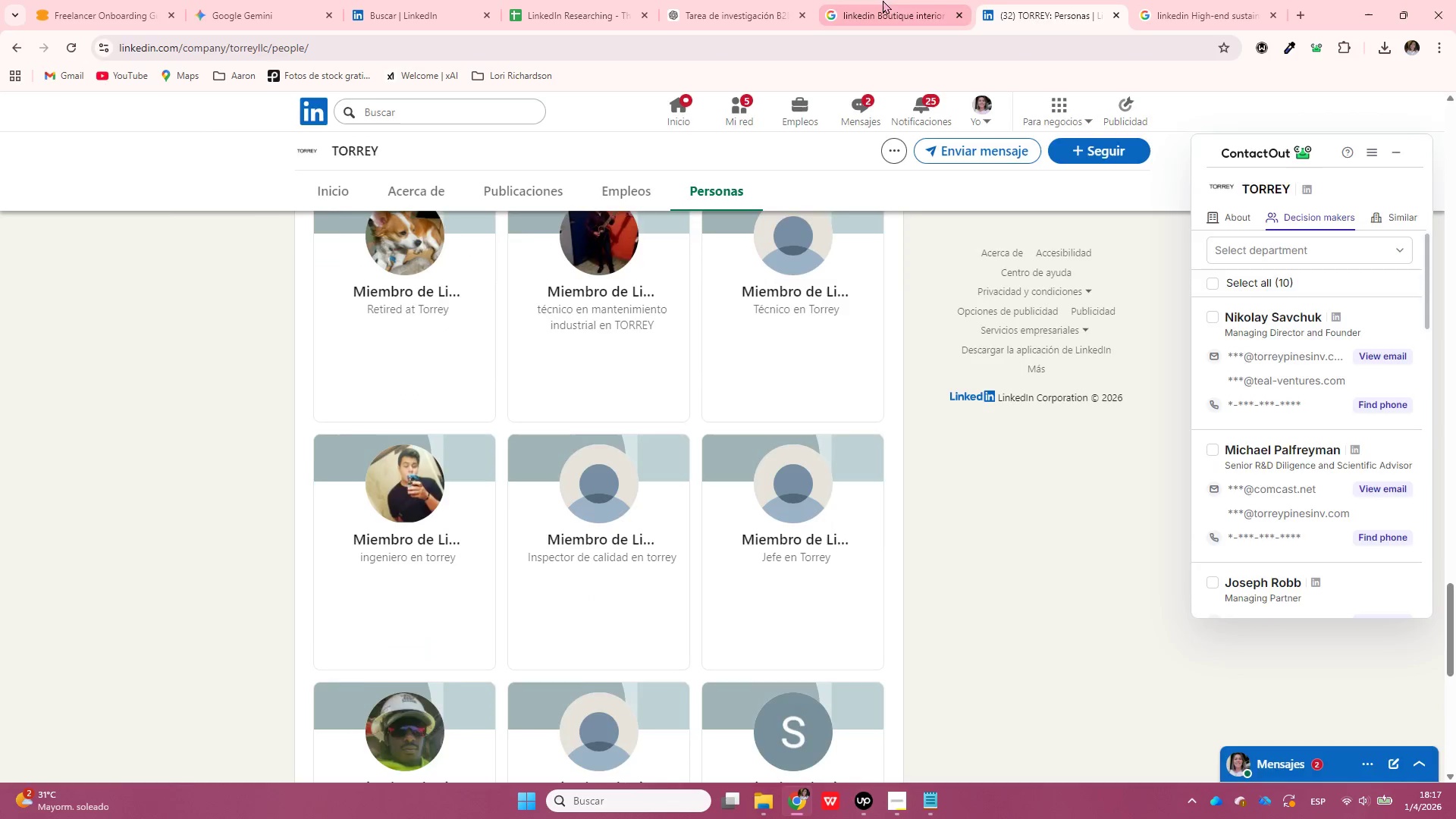 
left_click([1116, 14])
 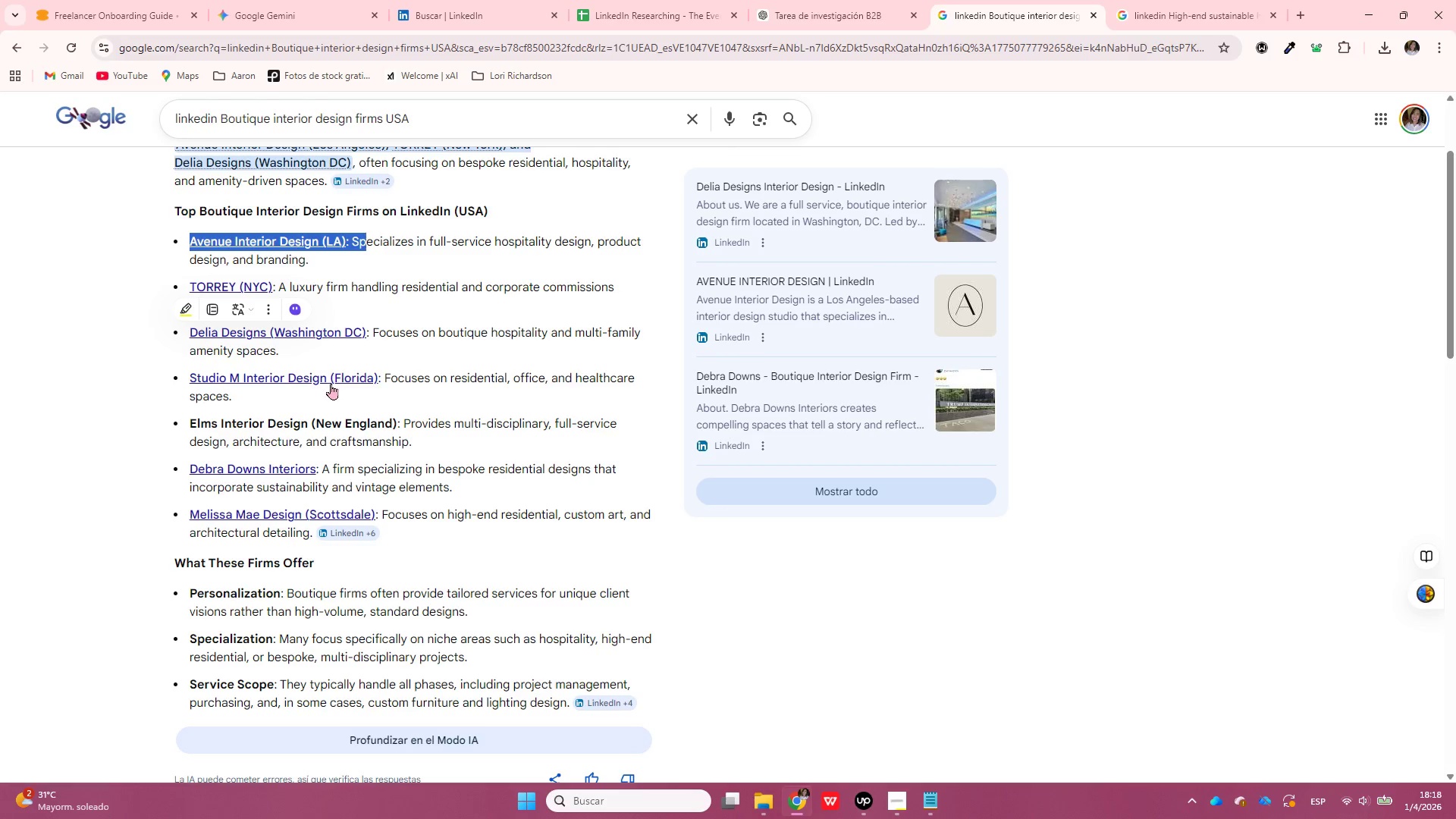 
right_click([333, 375])
 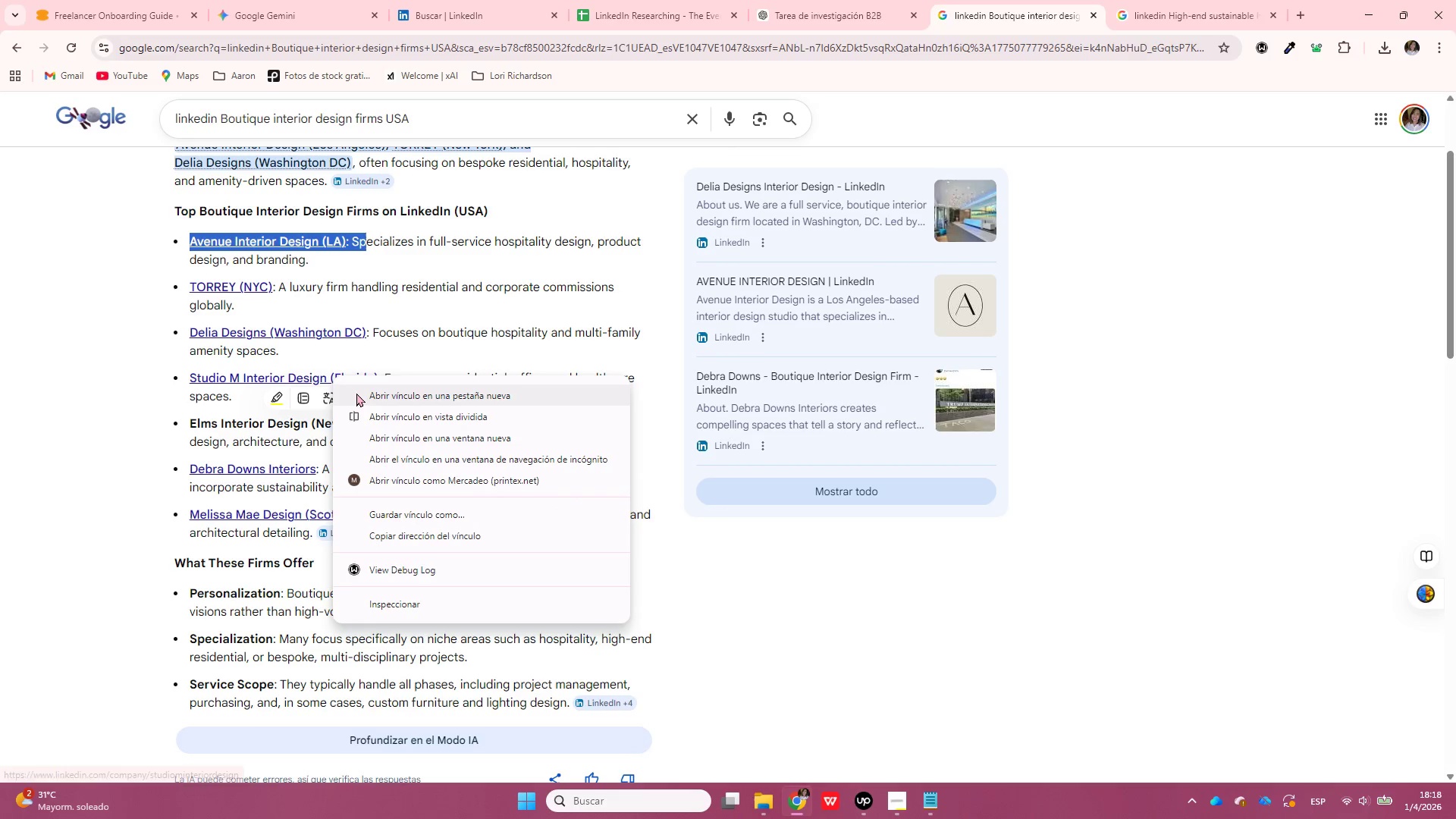 
left_click([356, 393])
 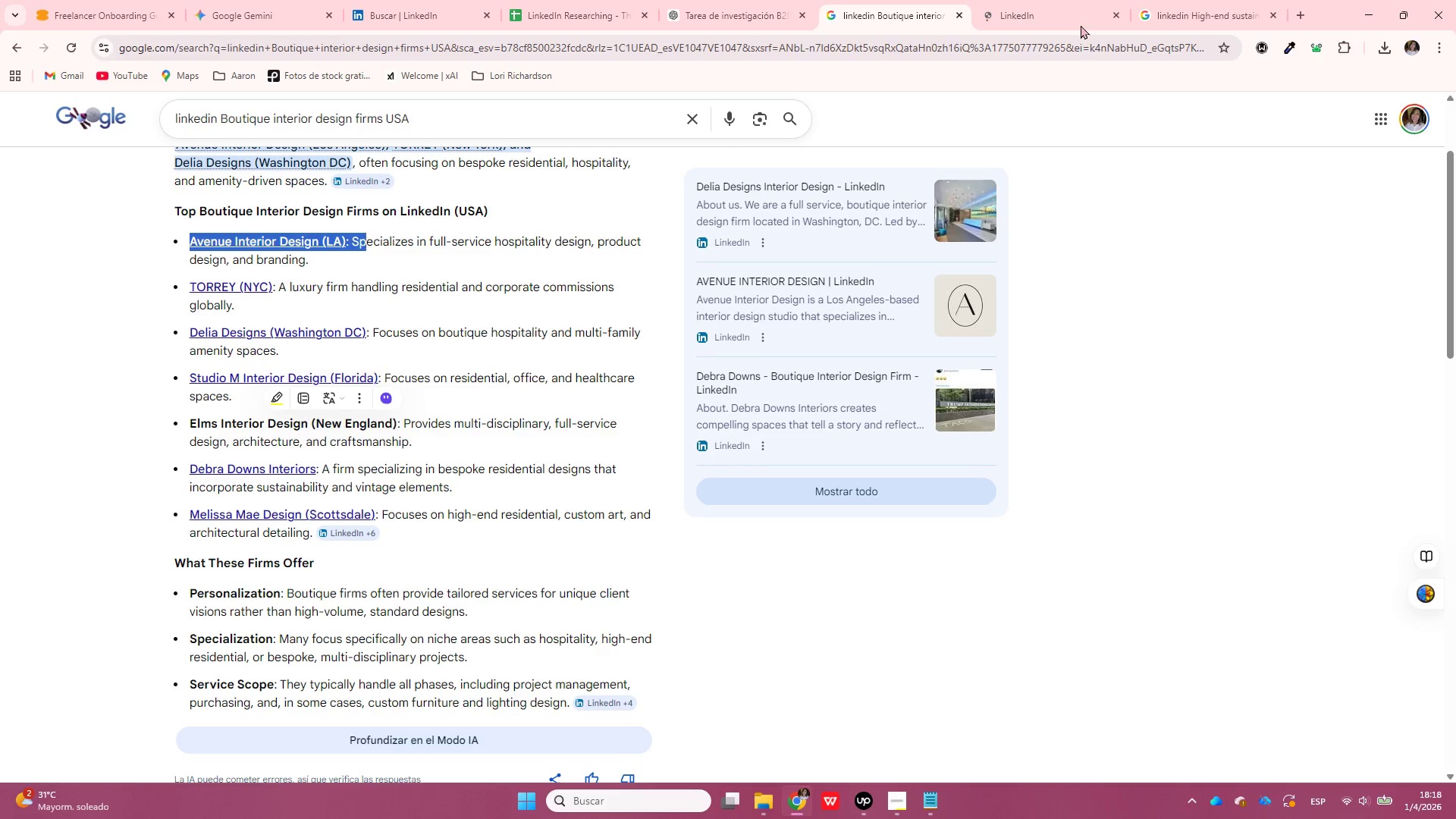 
left_click([1065, 0])
 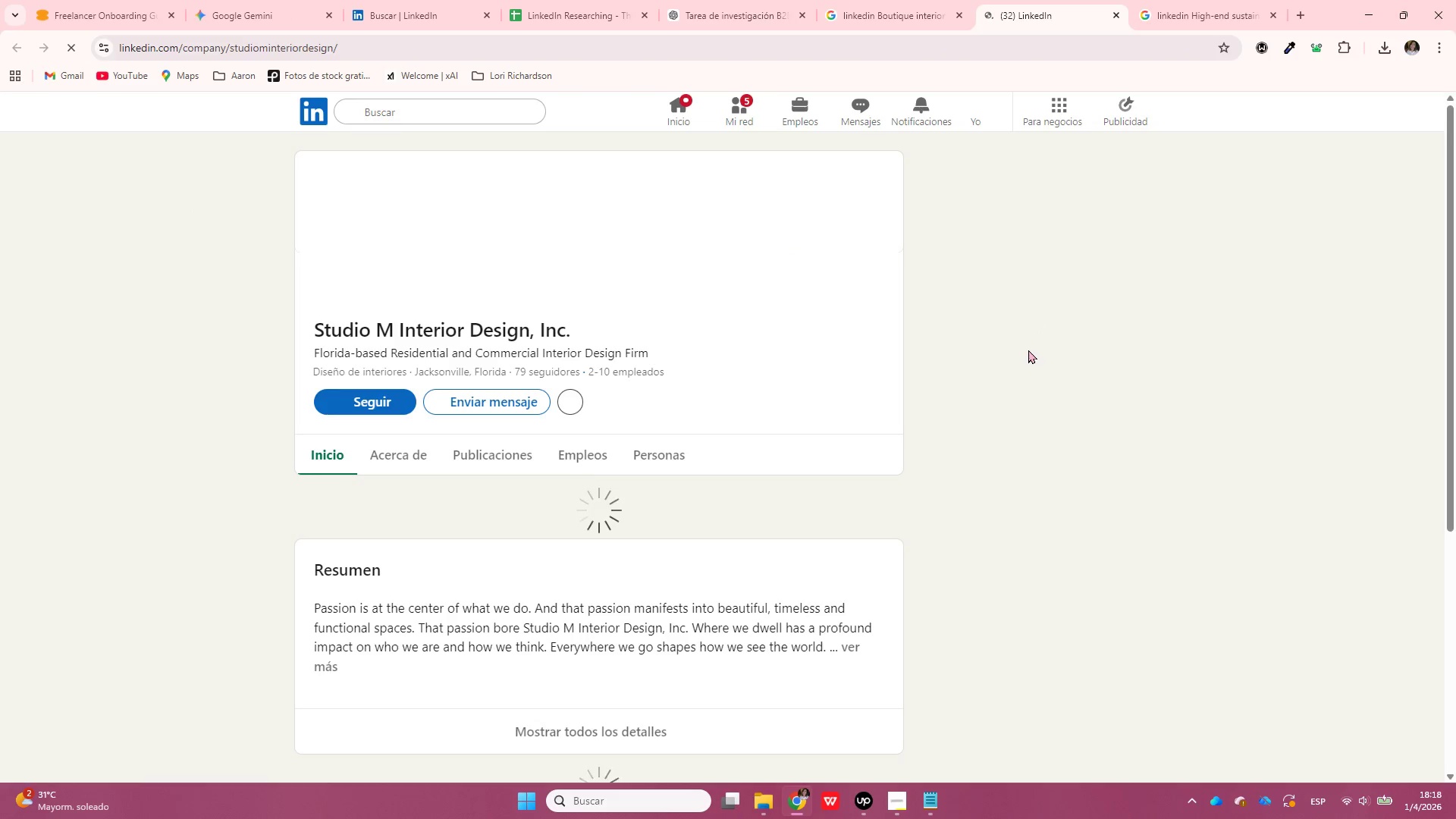 
wait(7.24)
 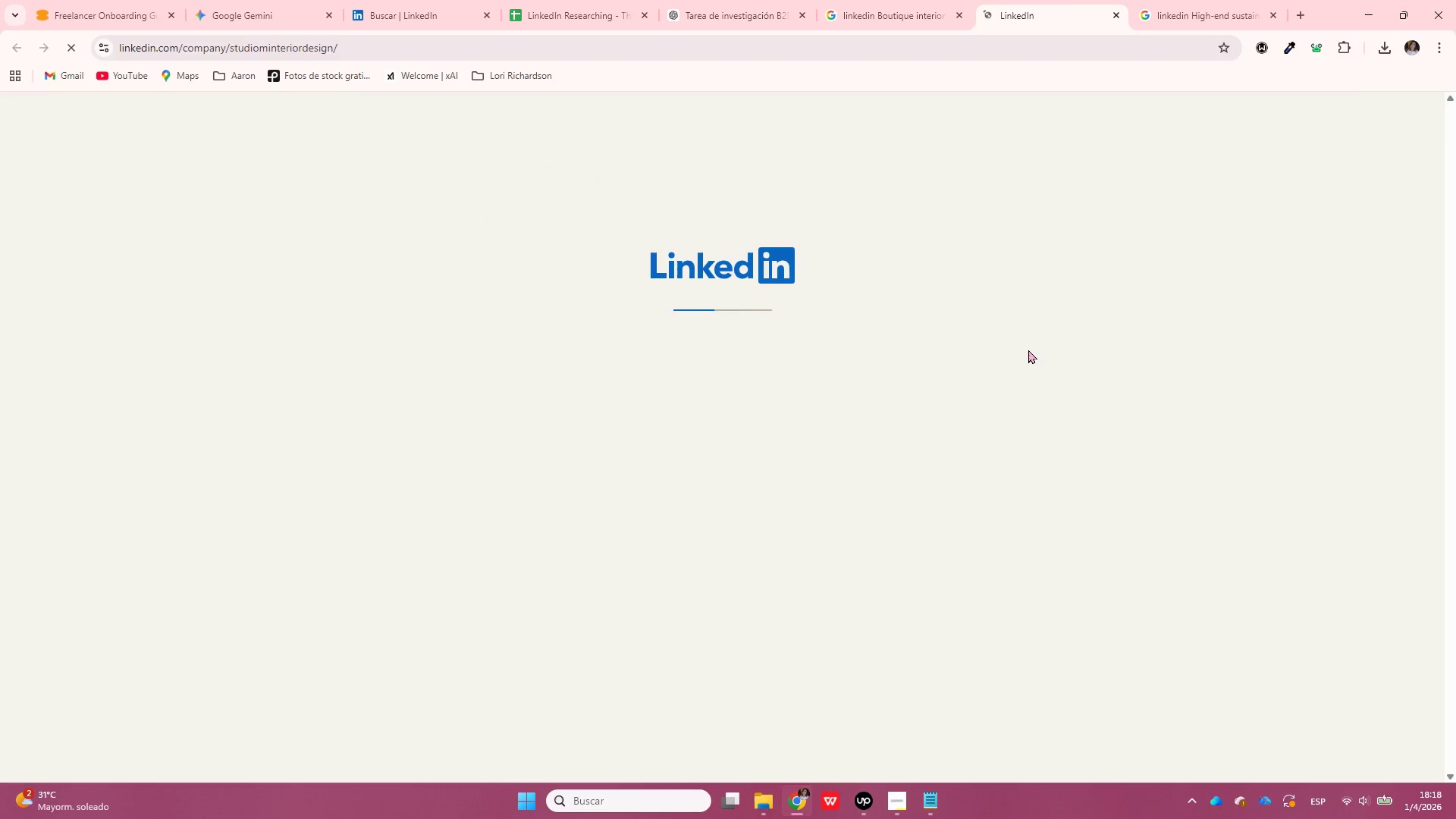 
mouse_move([976, 393])
 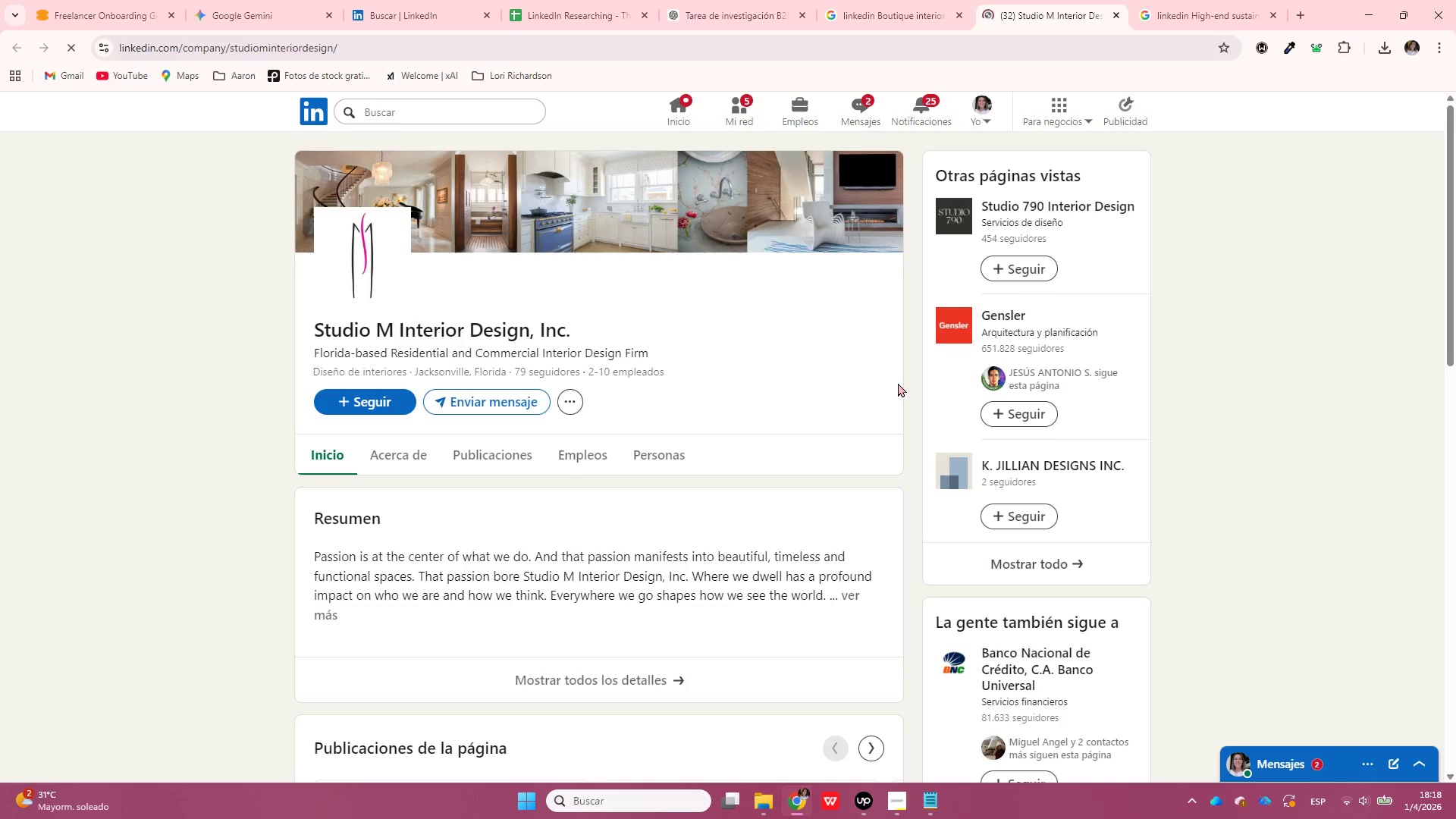 
wait(12.22)
 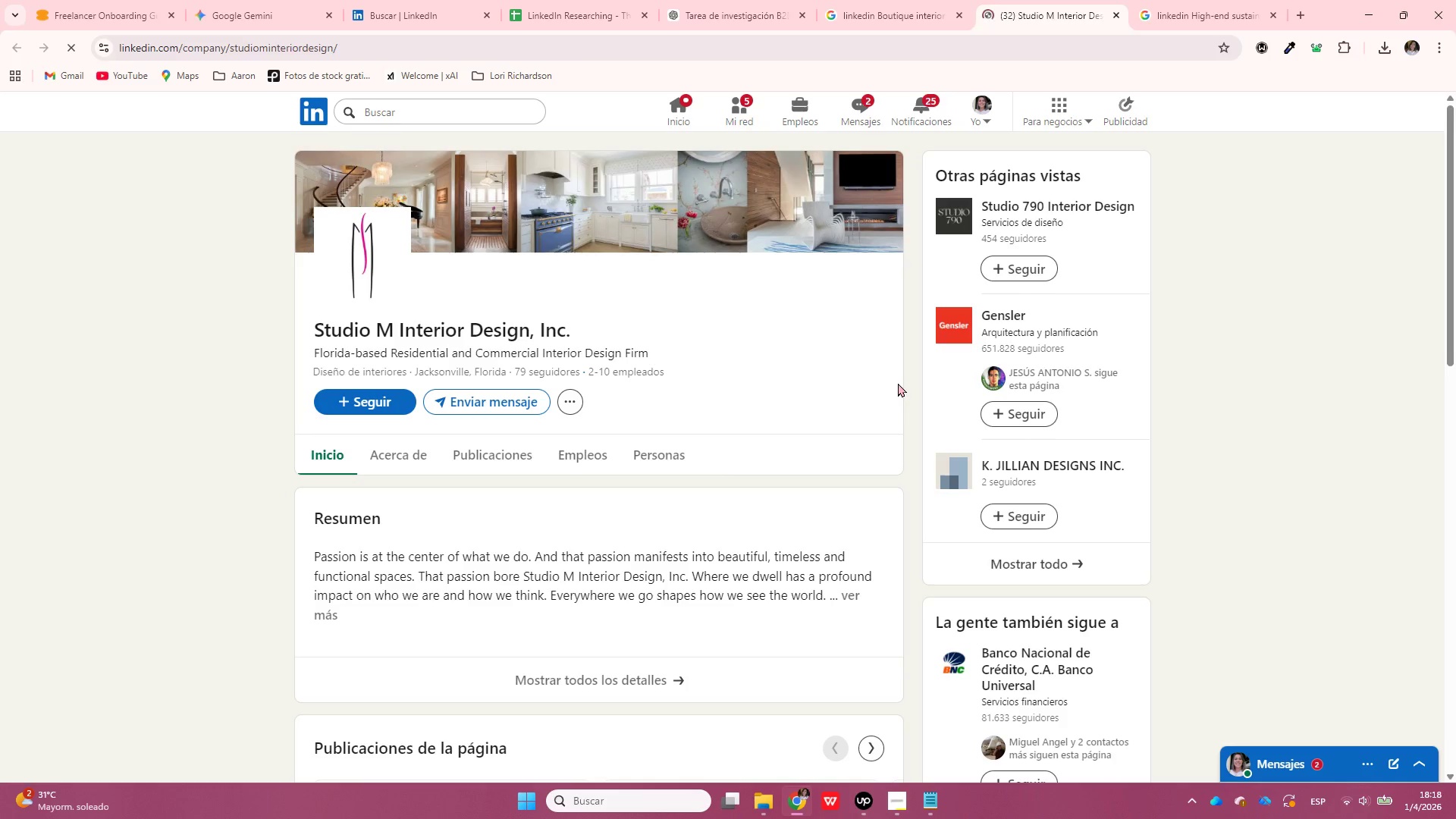 
scroll: coordinate [754, 462], scroll_direction: down, amount: 18.0
 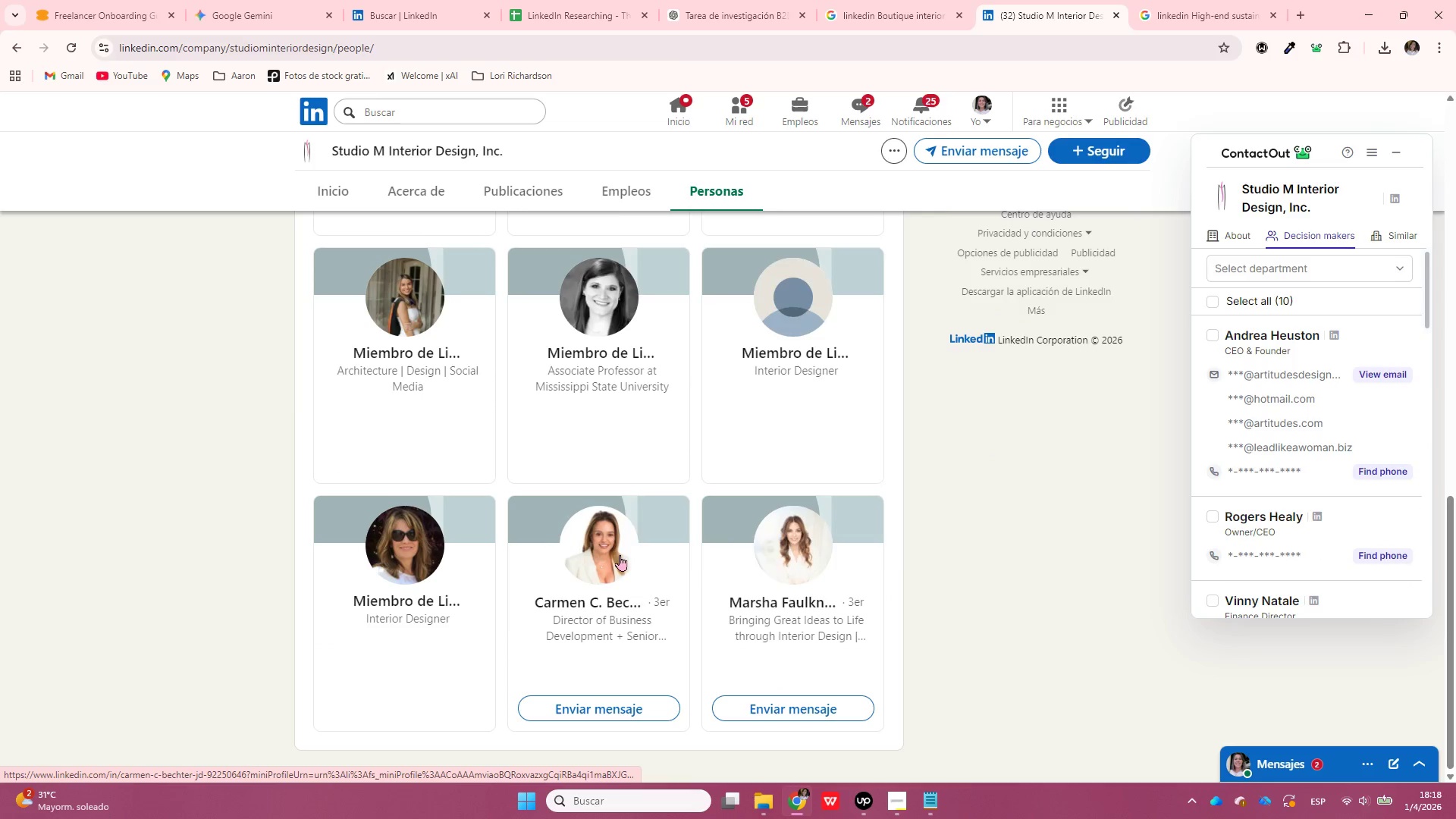 
left_click([713, 148])
 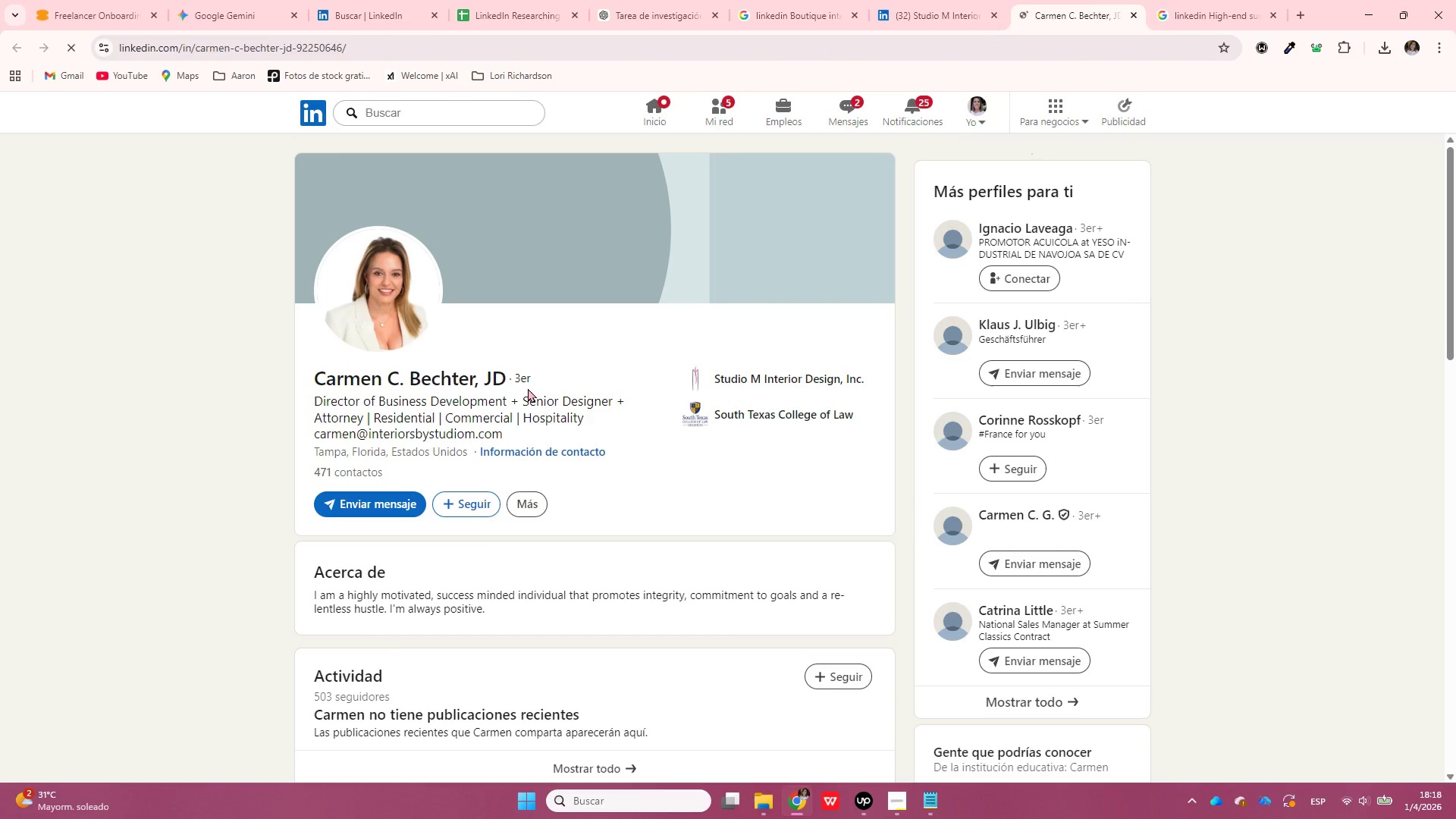 
wait(14.44)
 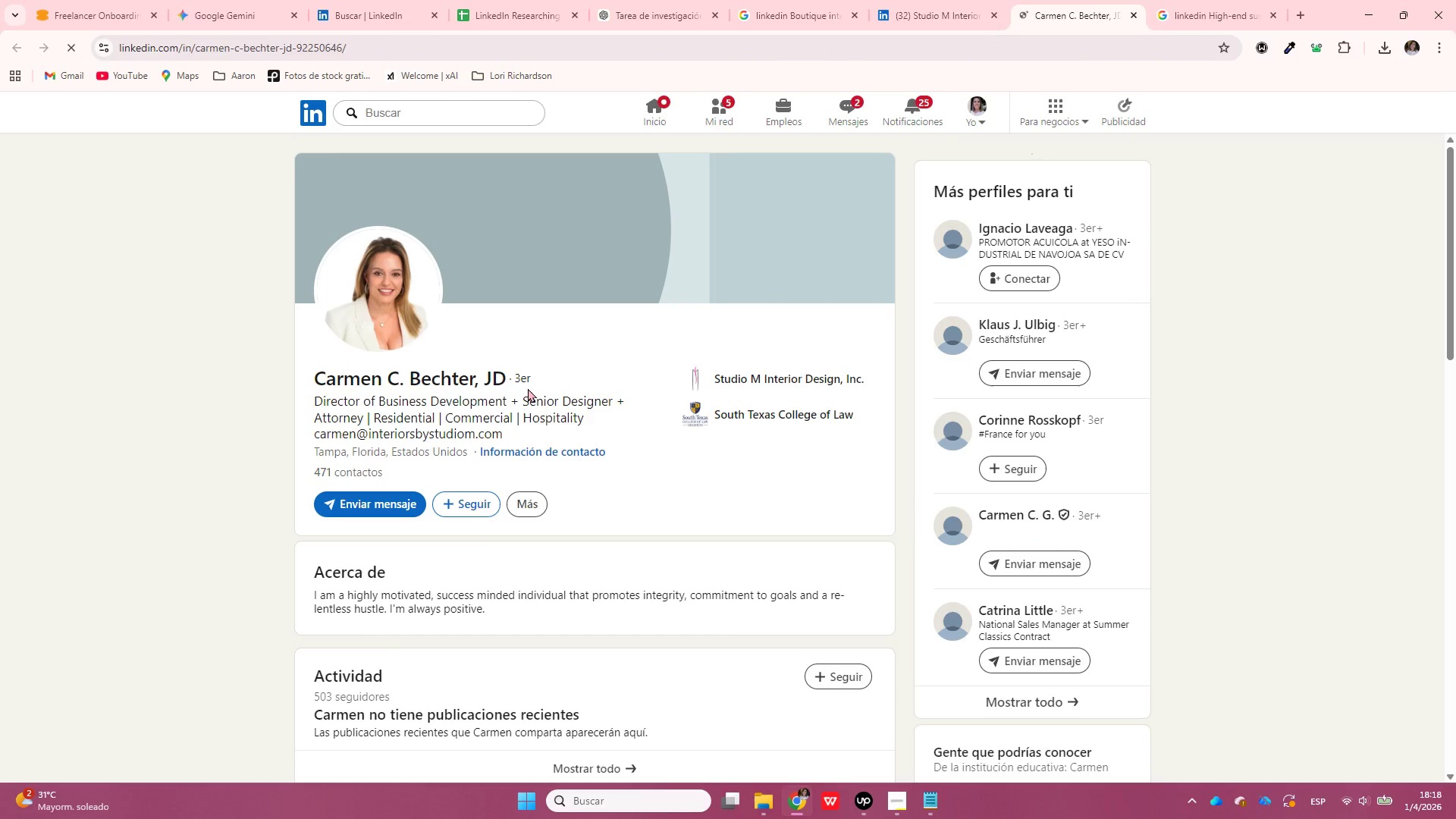 
left_click([788, 0])
 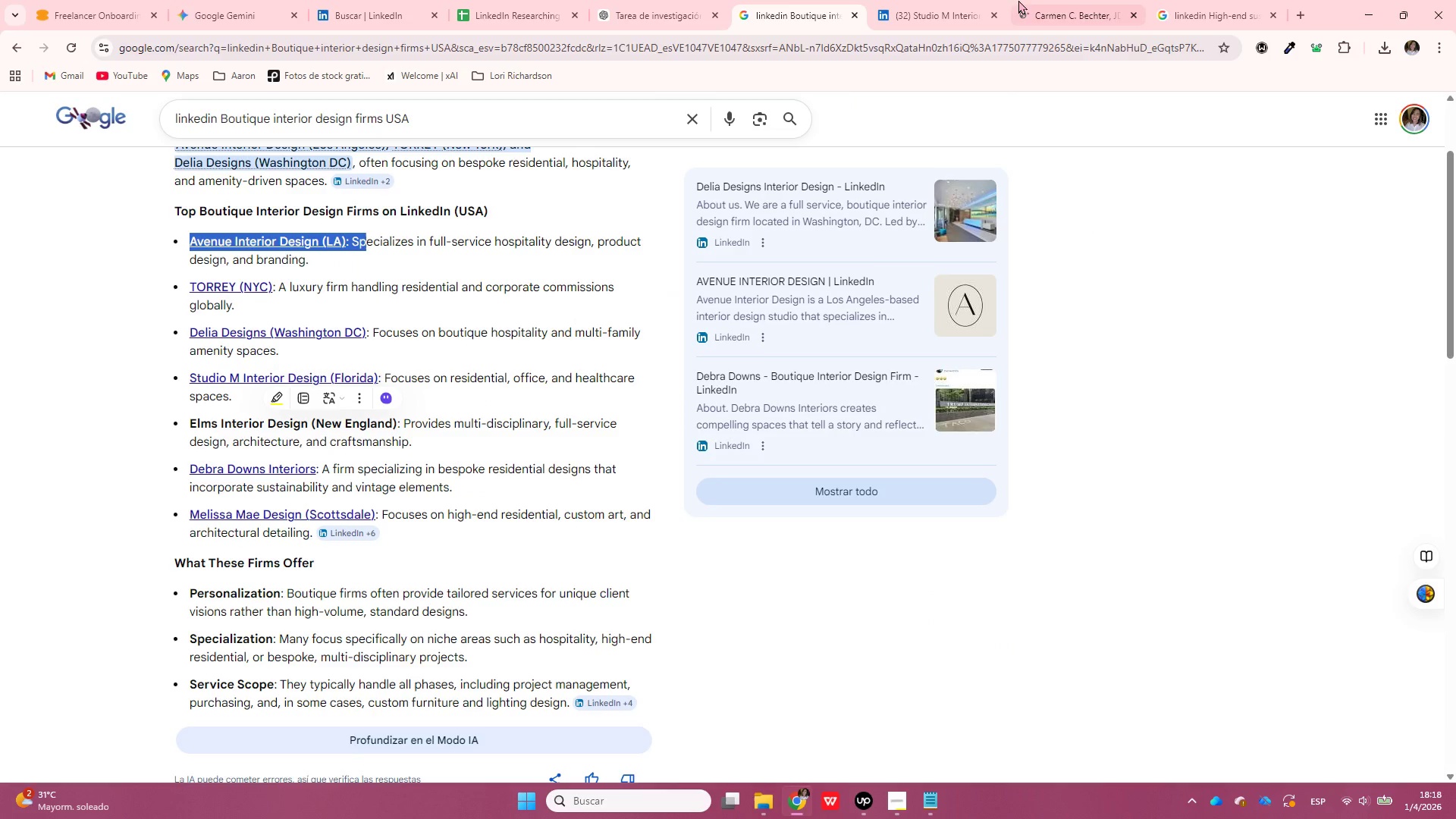 
left_click([1068, 0])
 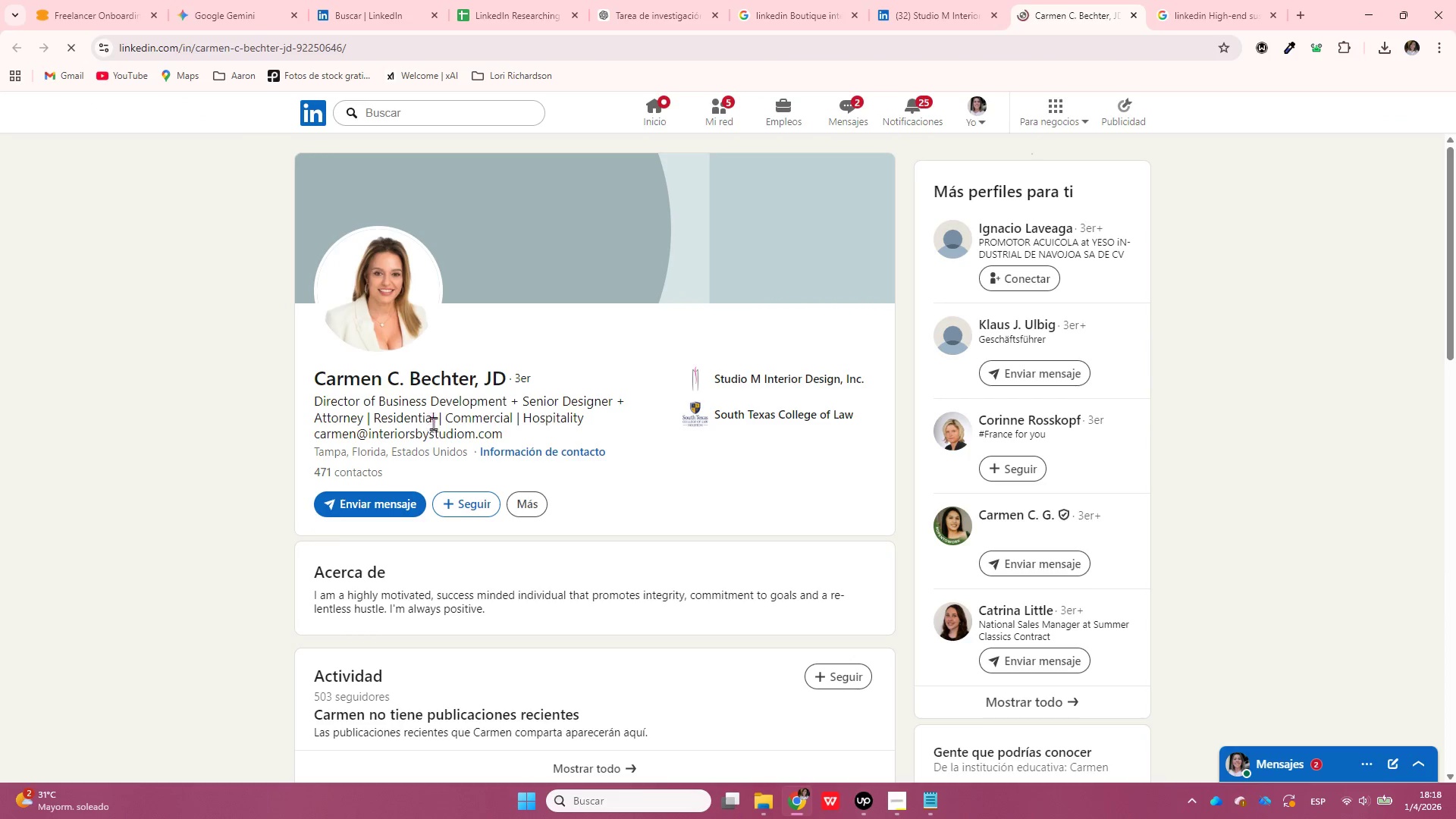 
double_click([454, 441])
 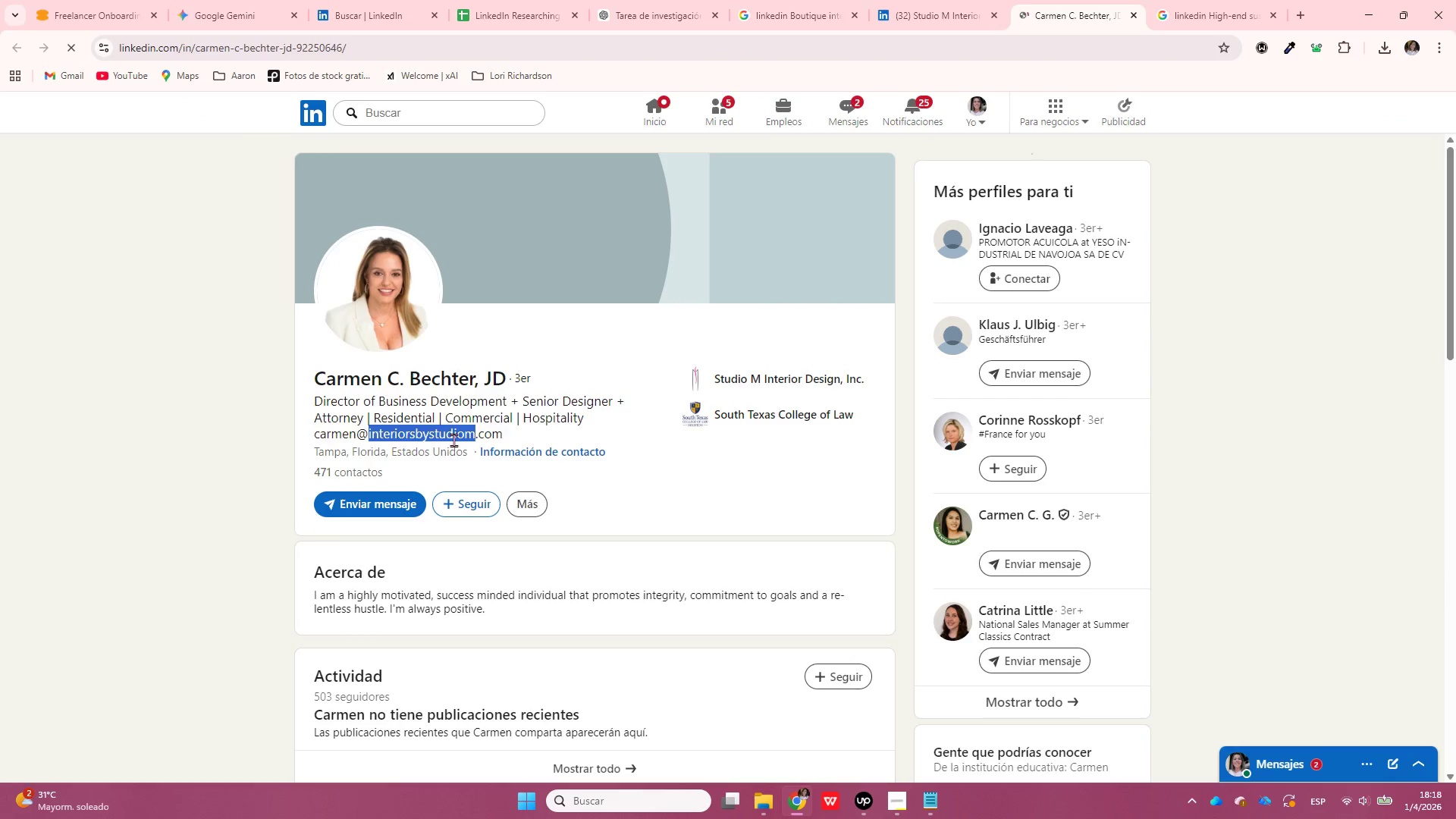 
triple_click([454, 441])
 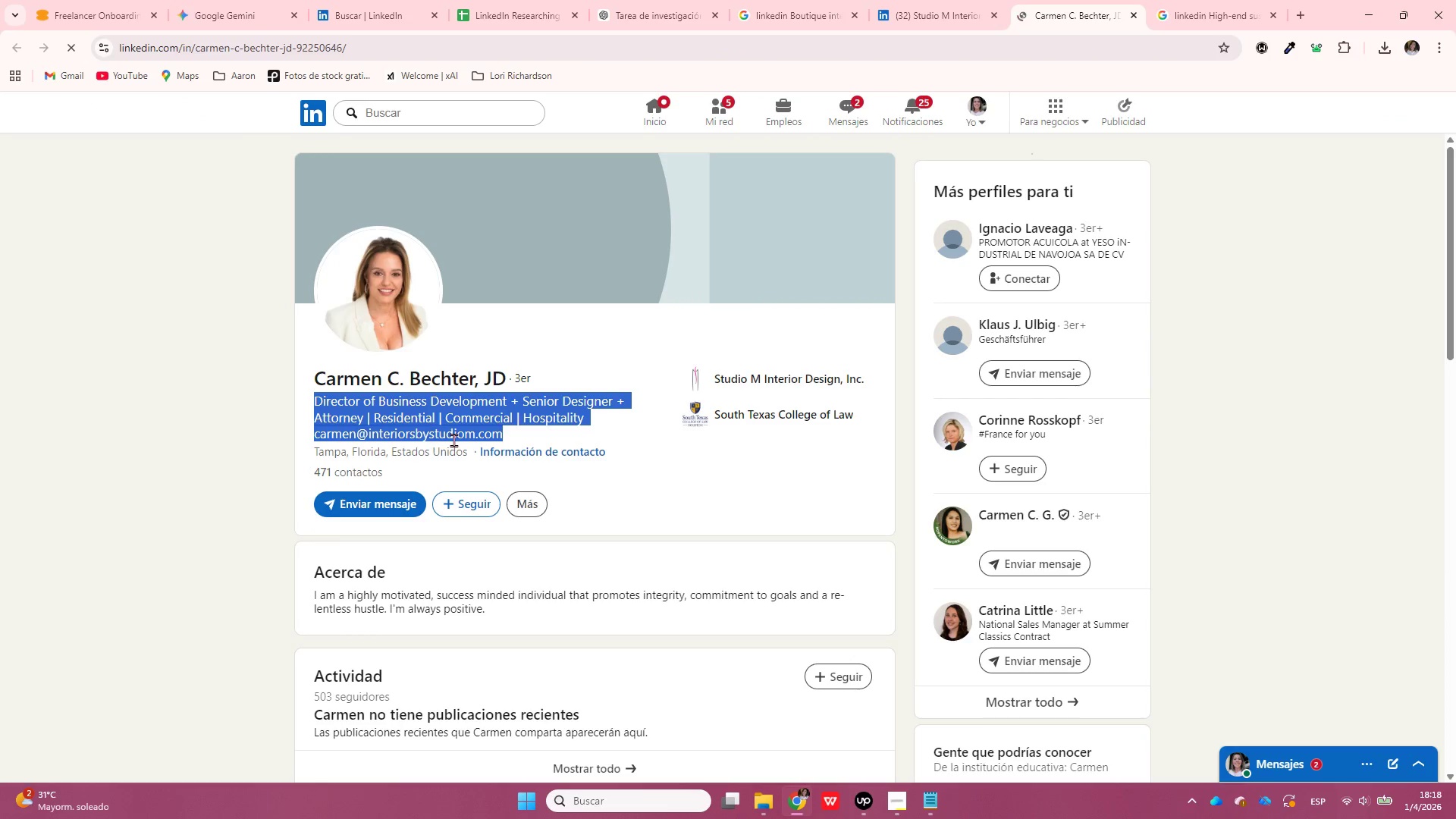 
left_click([454, 441])
 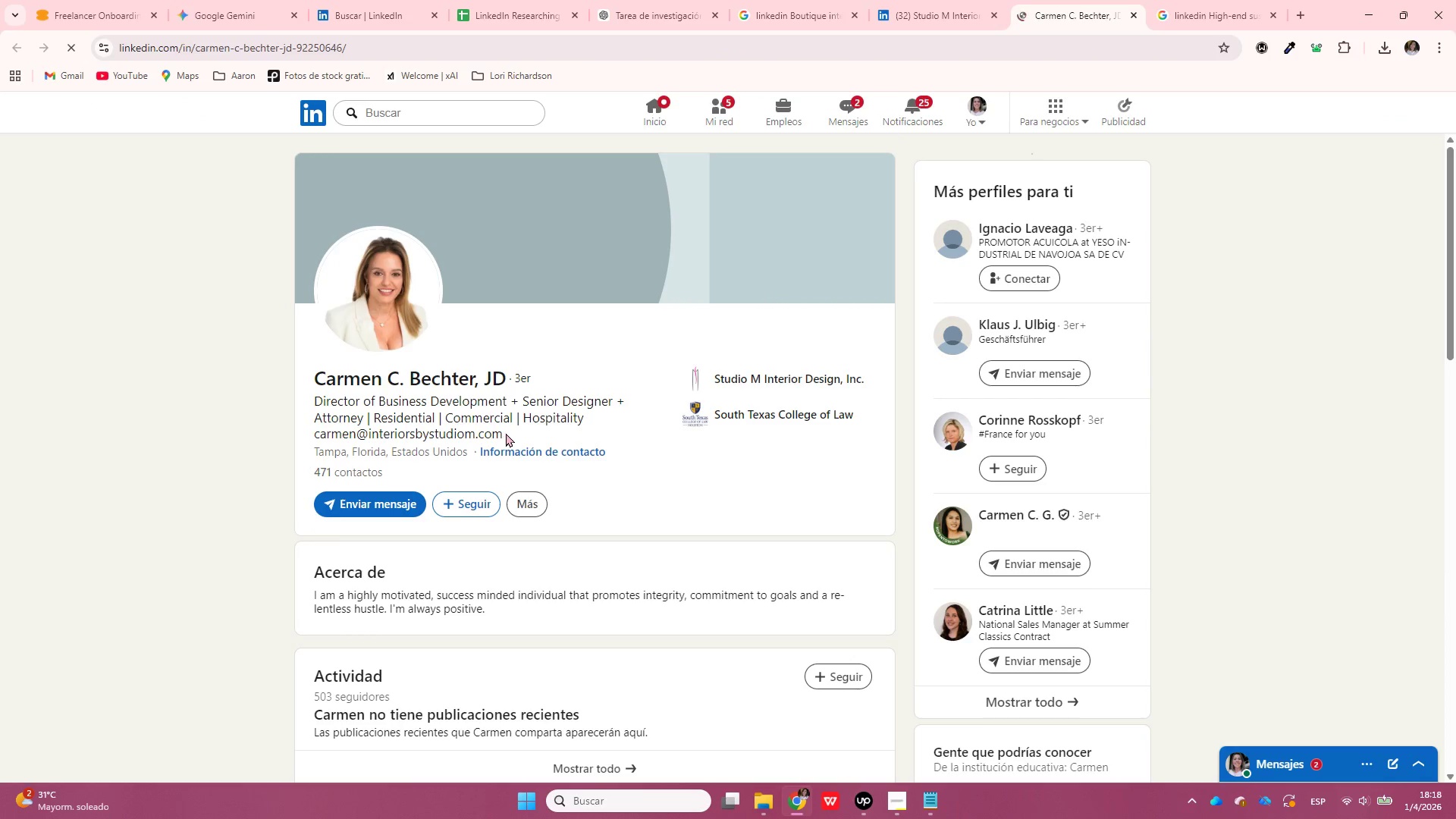 
left_click_drag(start_coordinate=[511, 436], to_coordinate=[293, 441])
 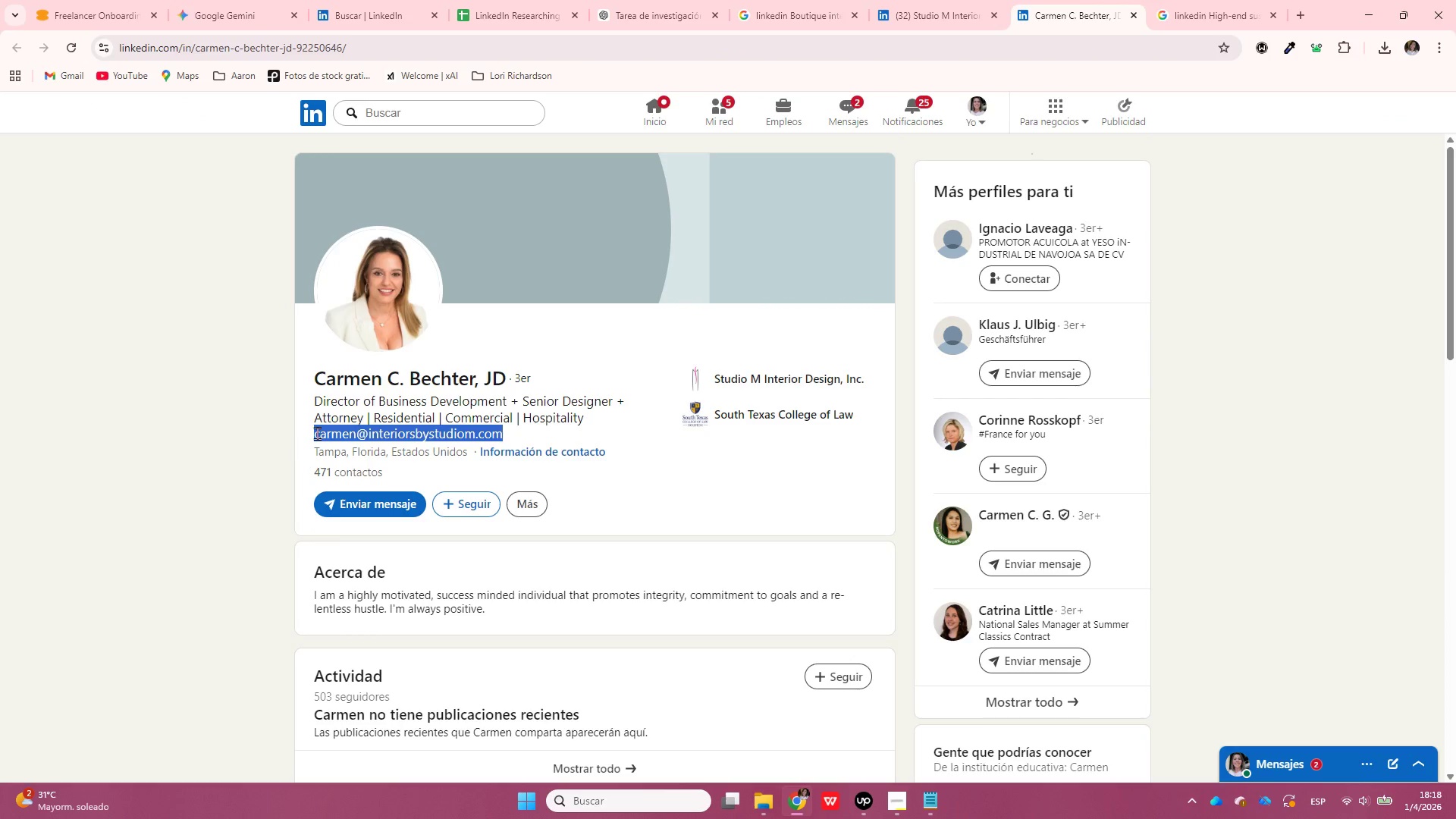 
key(Control+ControlLeft)
 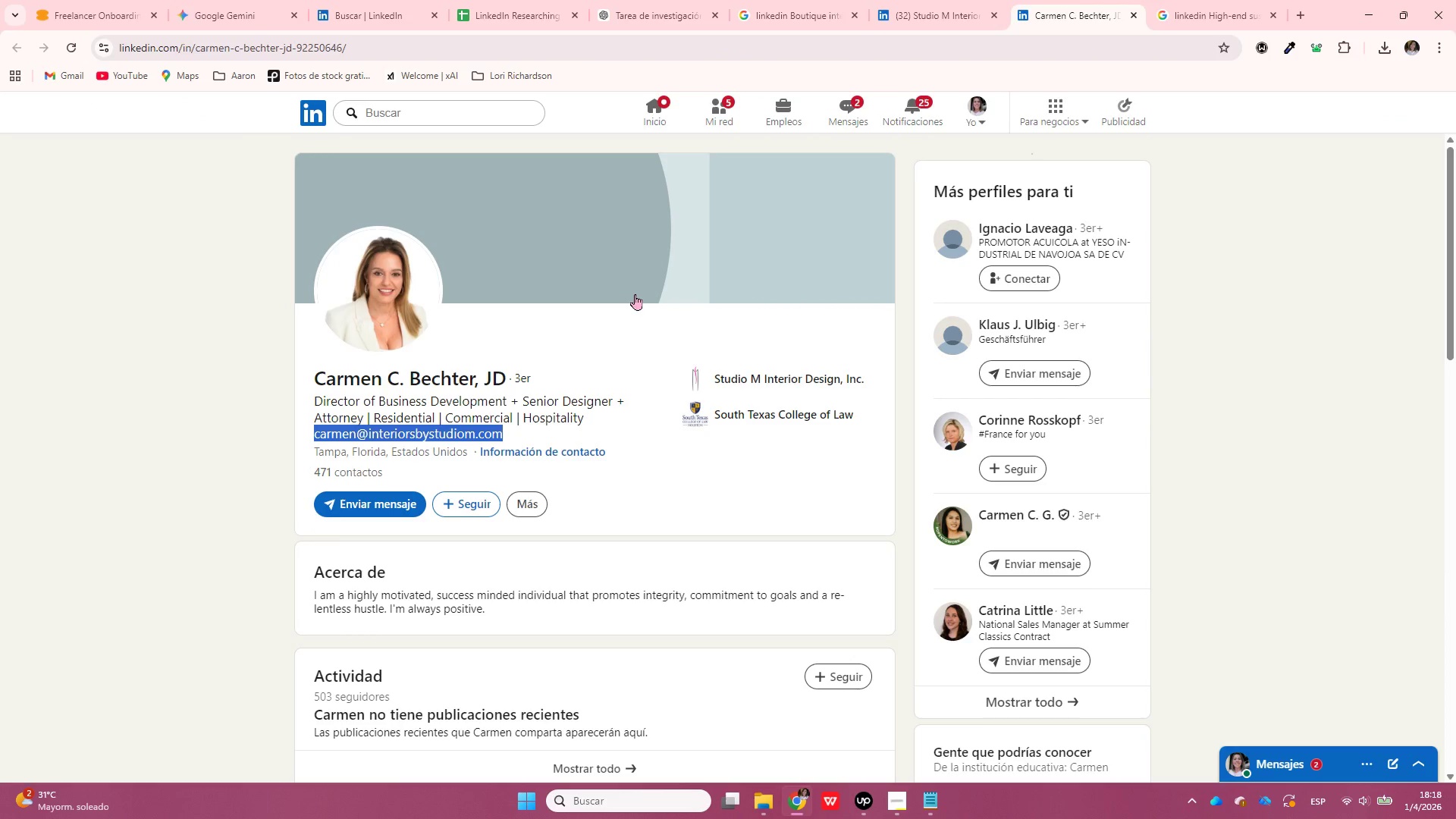 
key(Control+C)
 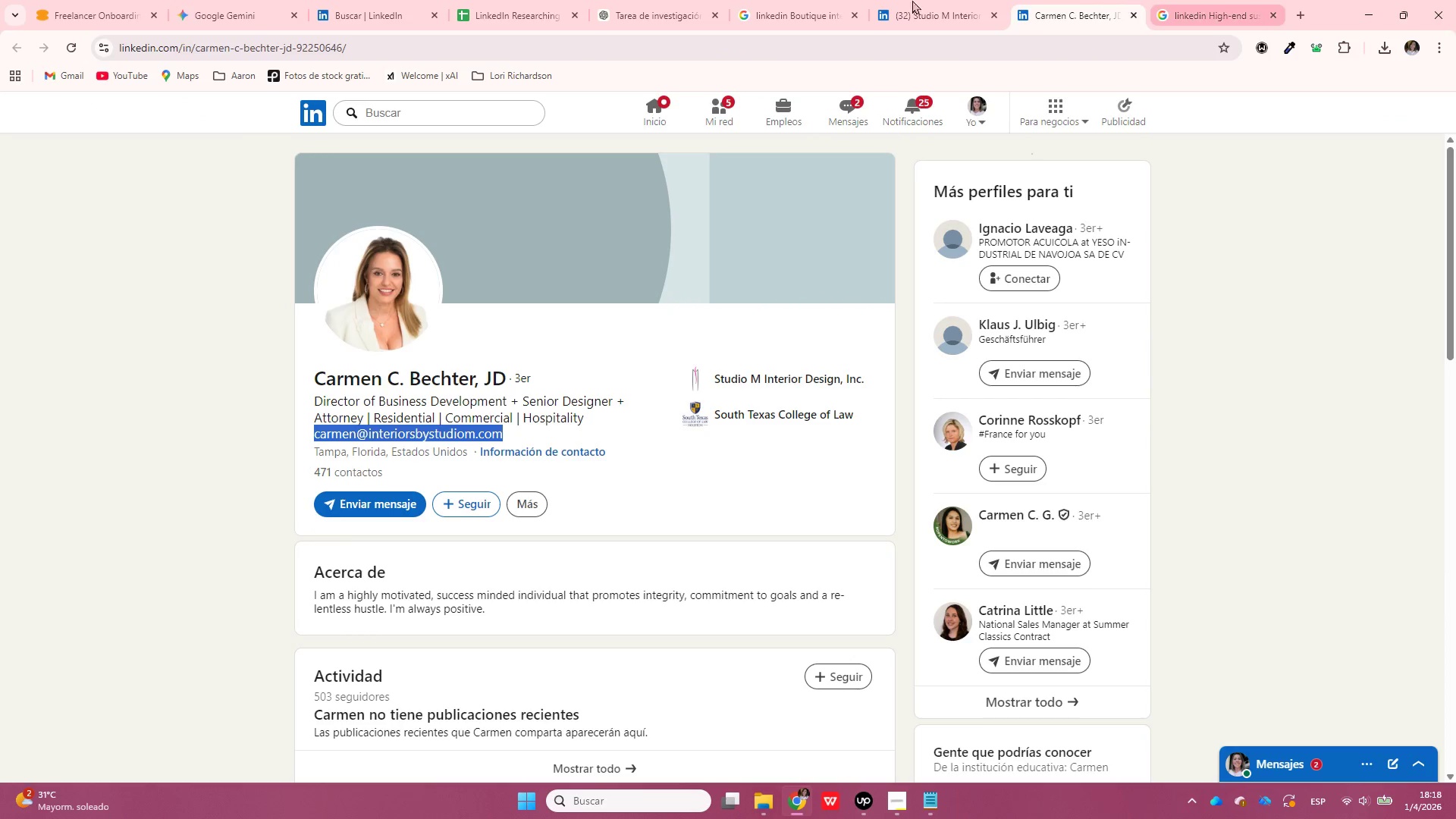 
left_click([537, 0])
 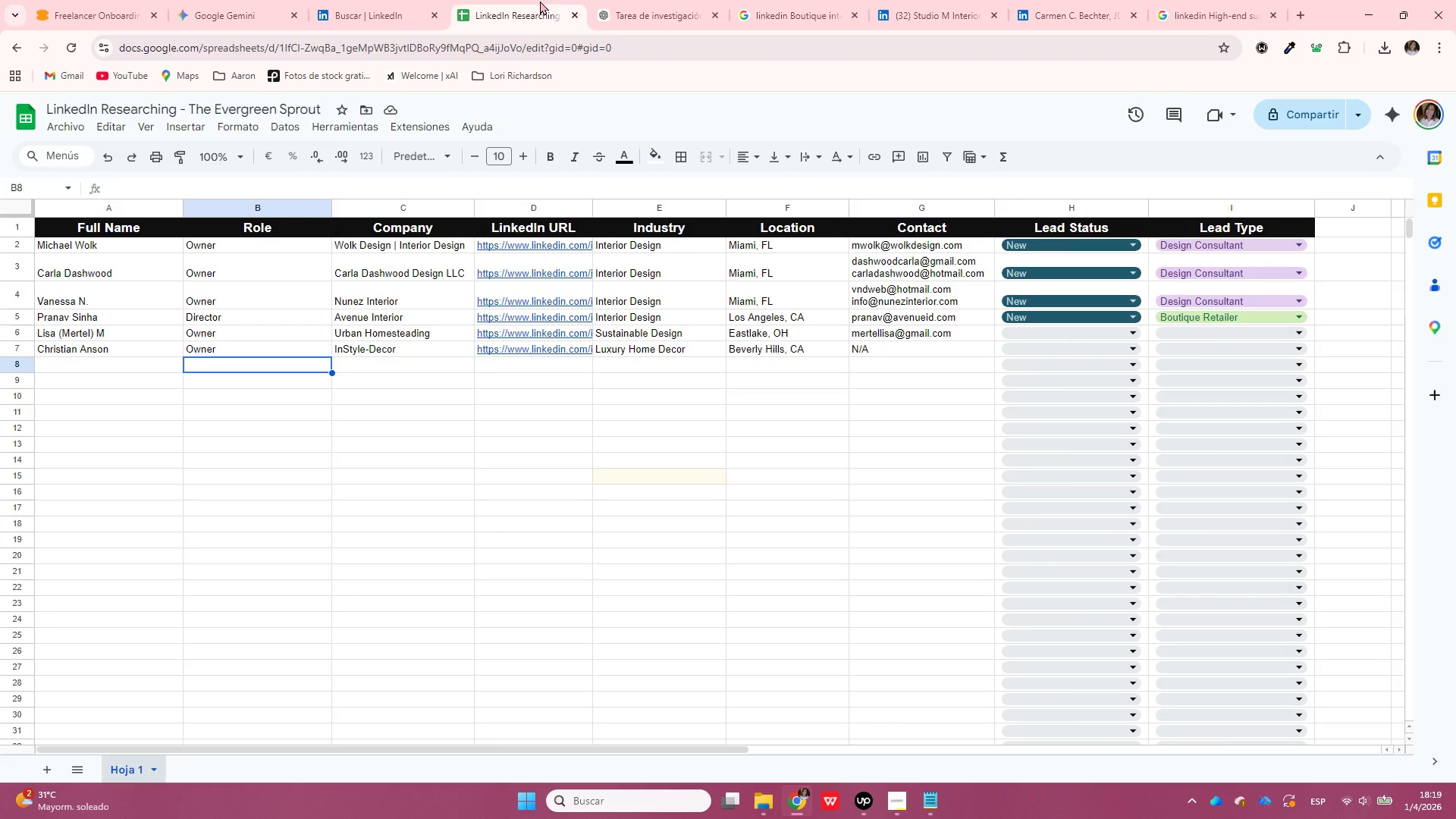 
key(ArrowRight)
 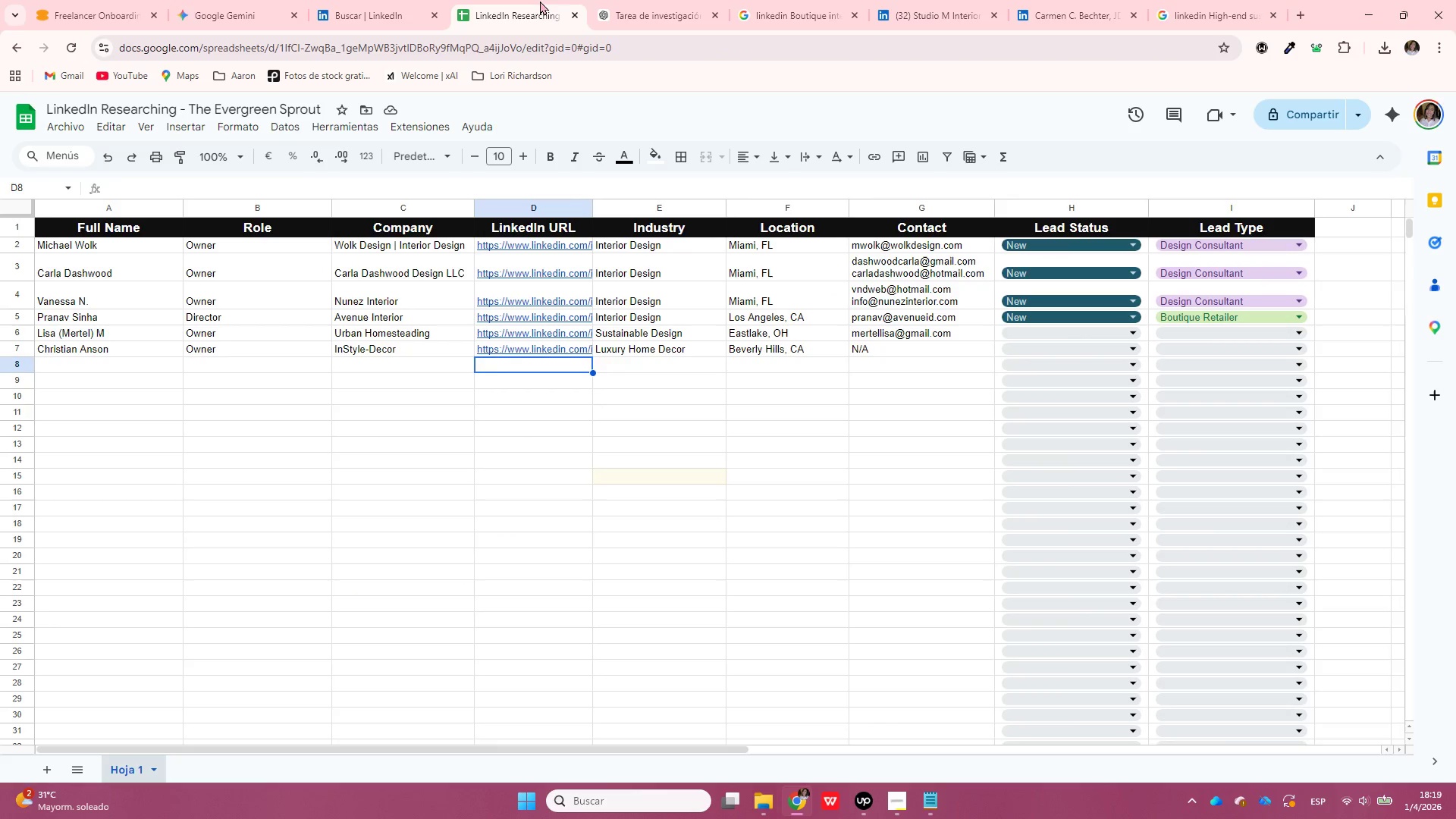 
key(ArrowRight)
 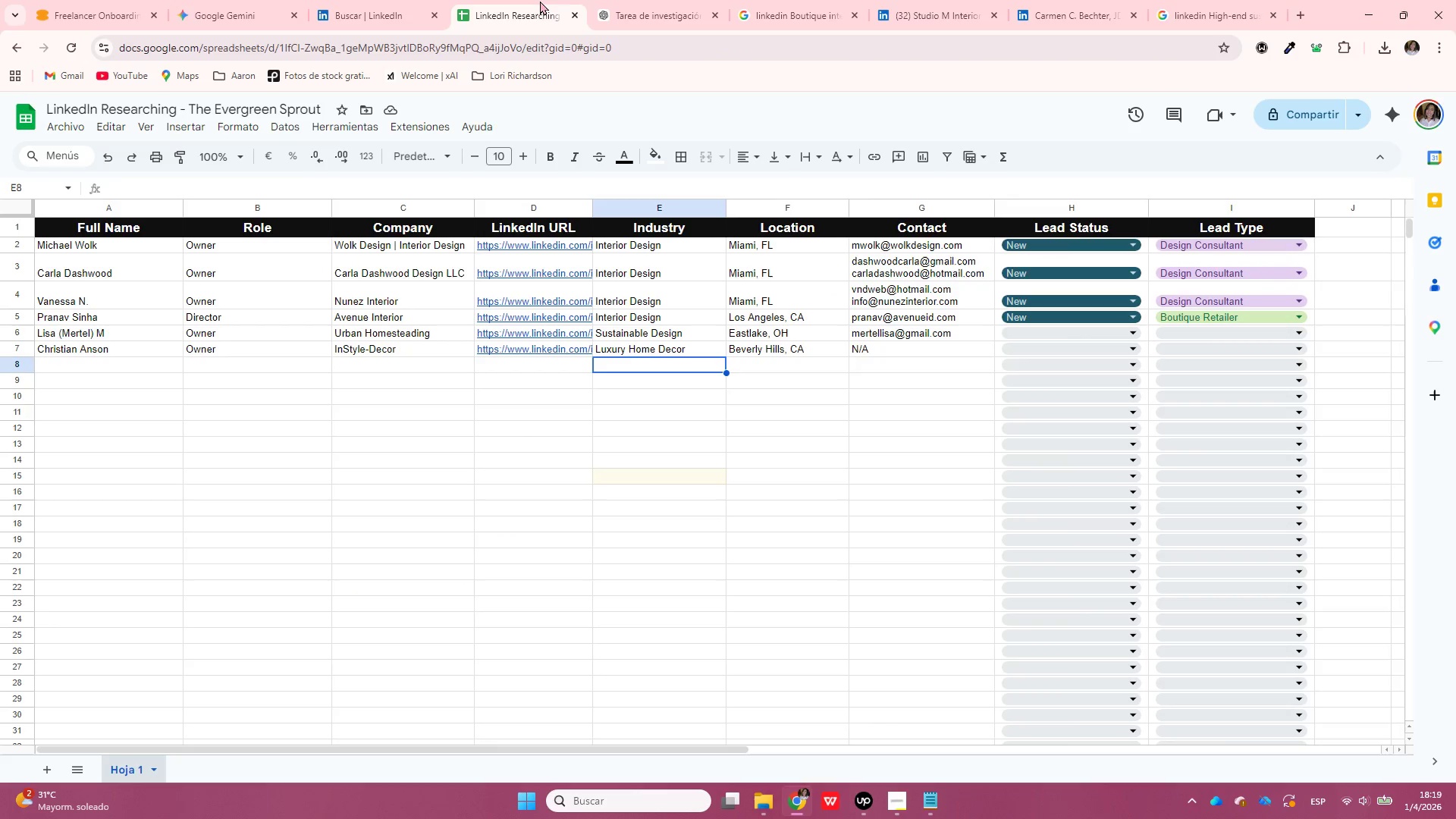 
key(ArrowRight)
 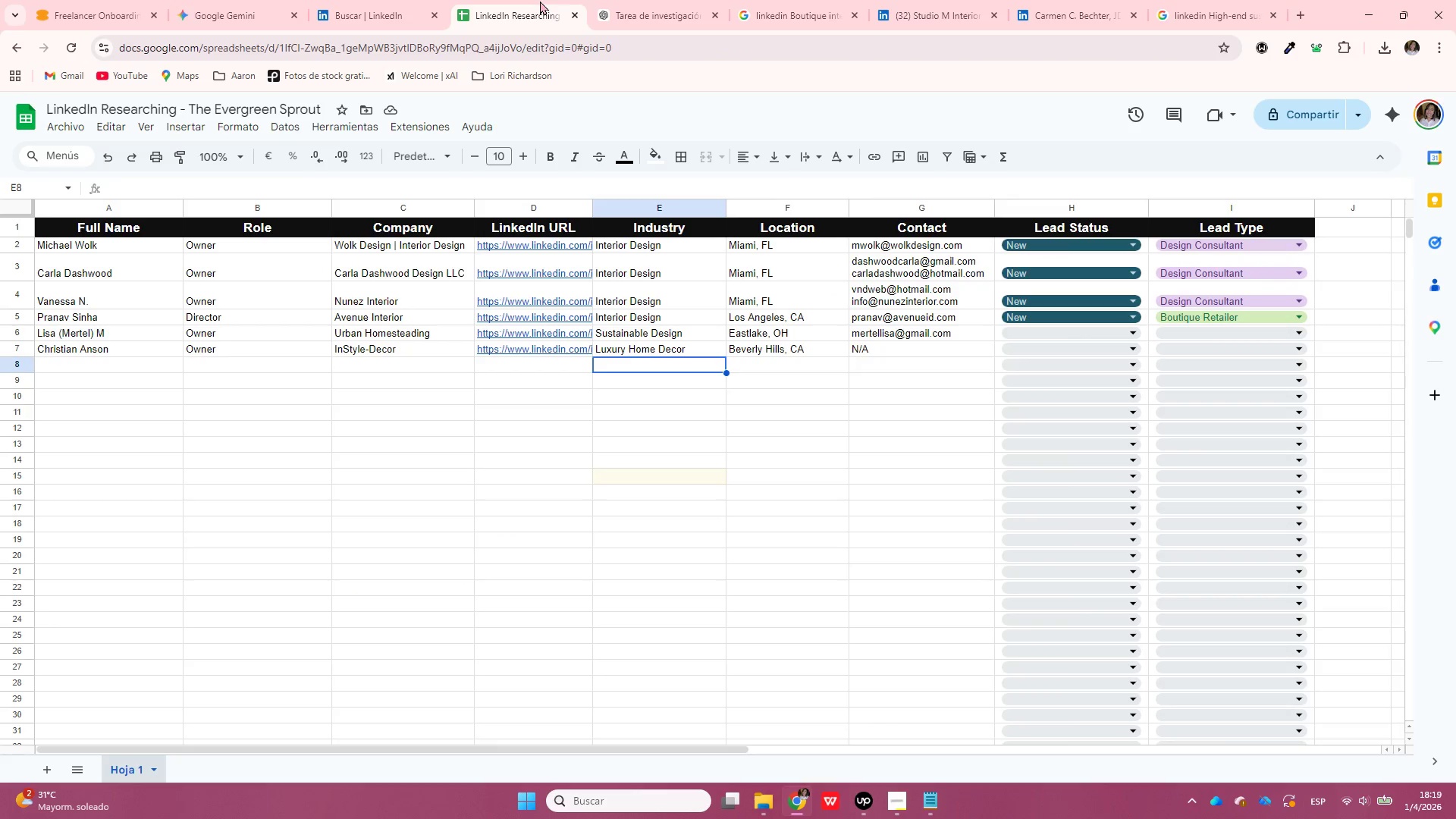 
key(ArrowRight)
 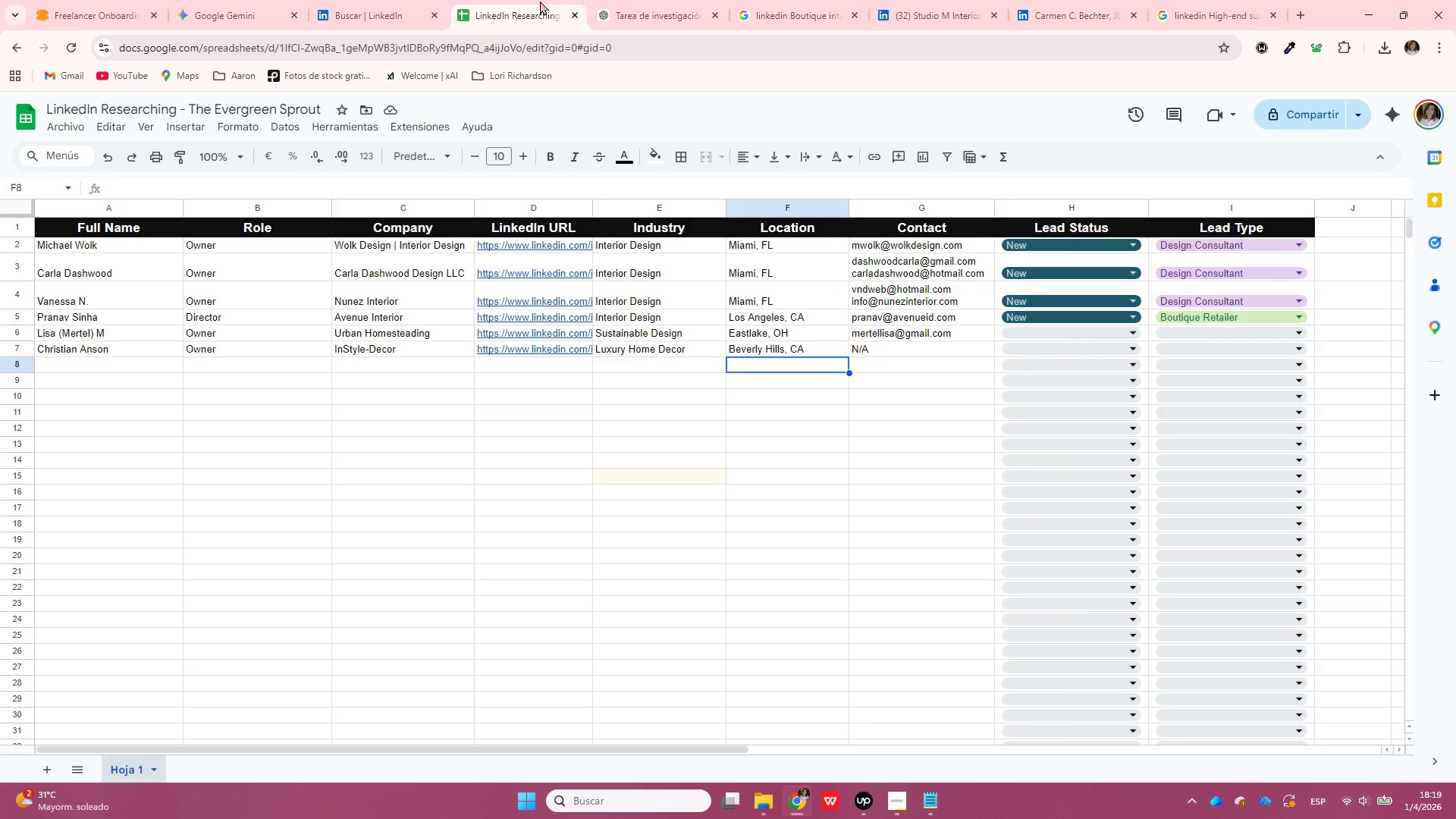 
key(ArrowRight)
 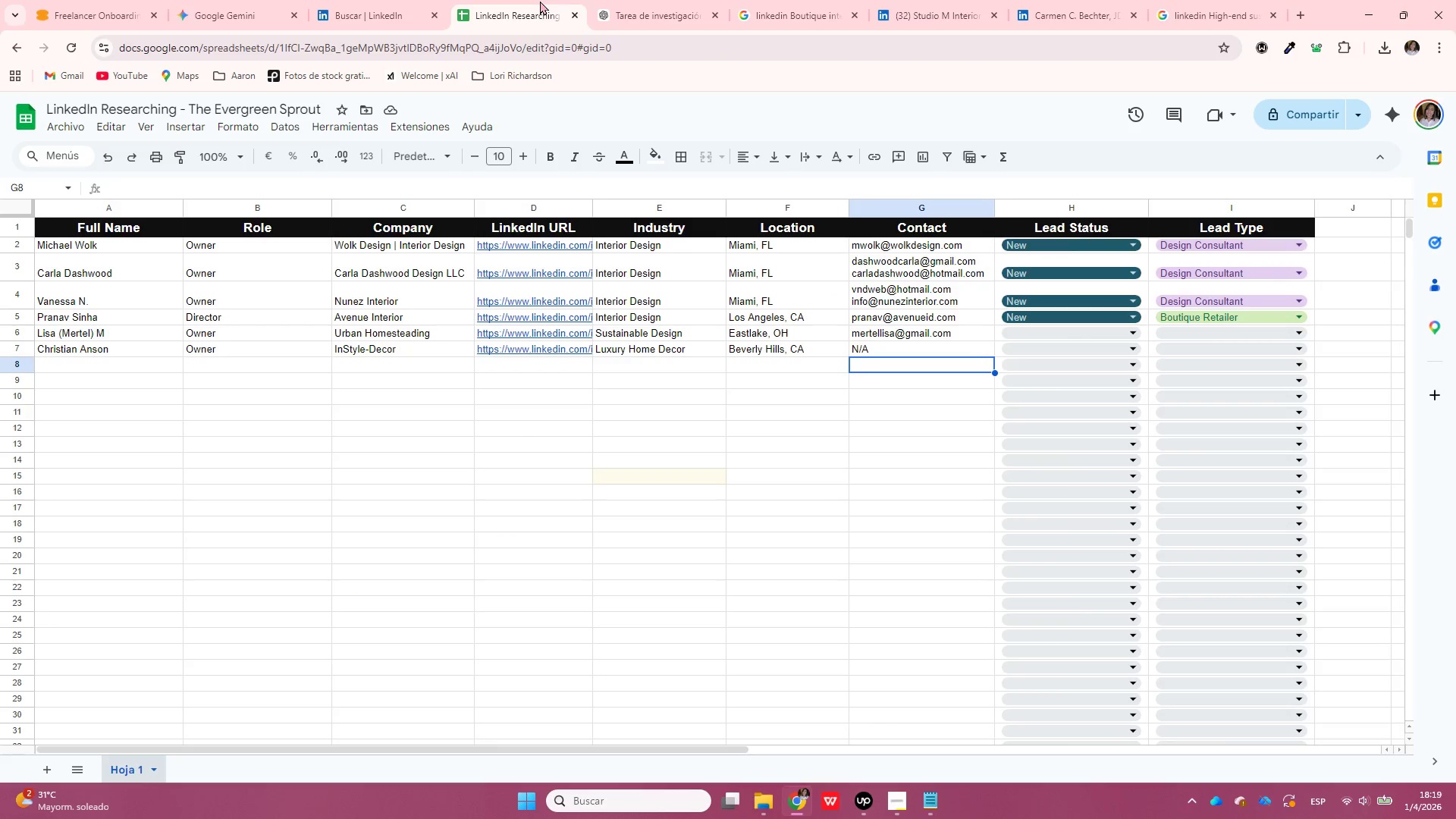 
key(Enter)
 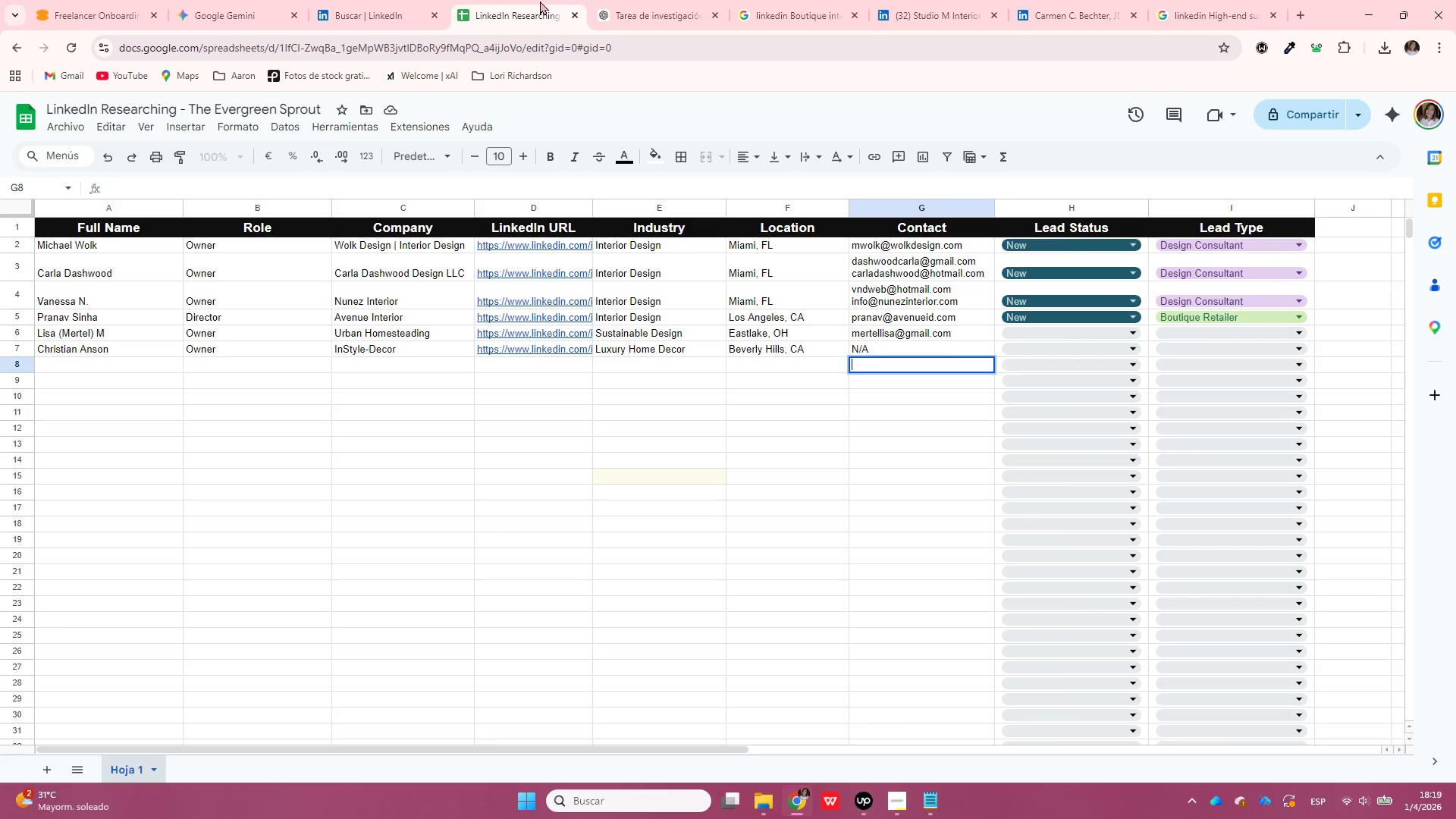 
key(Control+ControlLeft)
 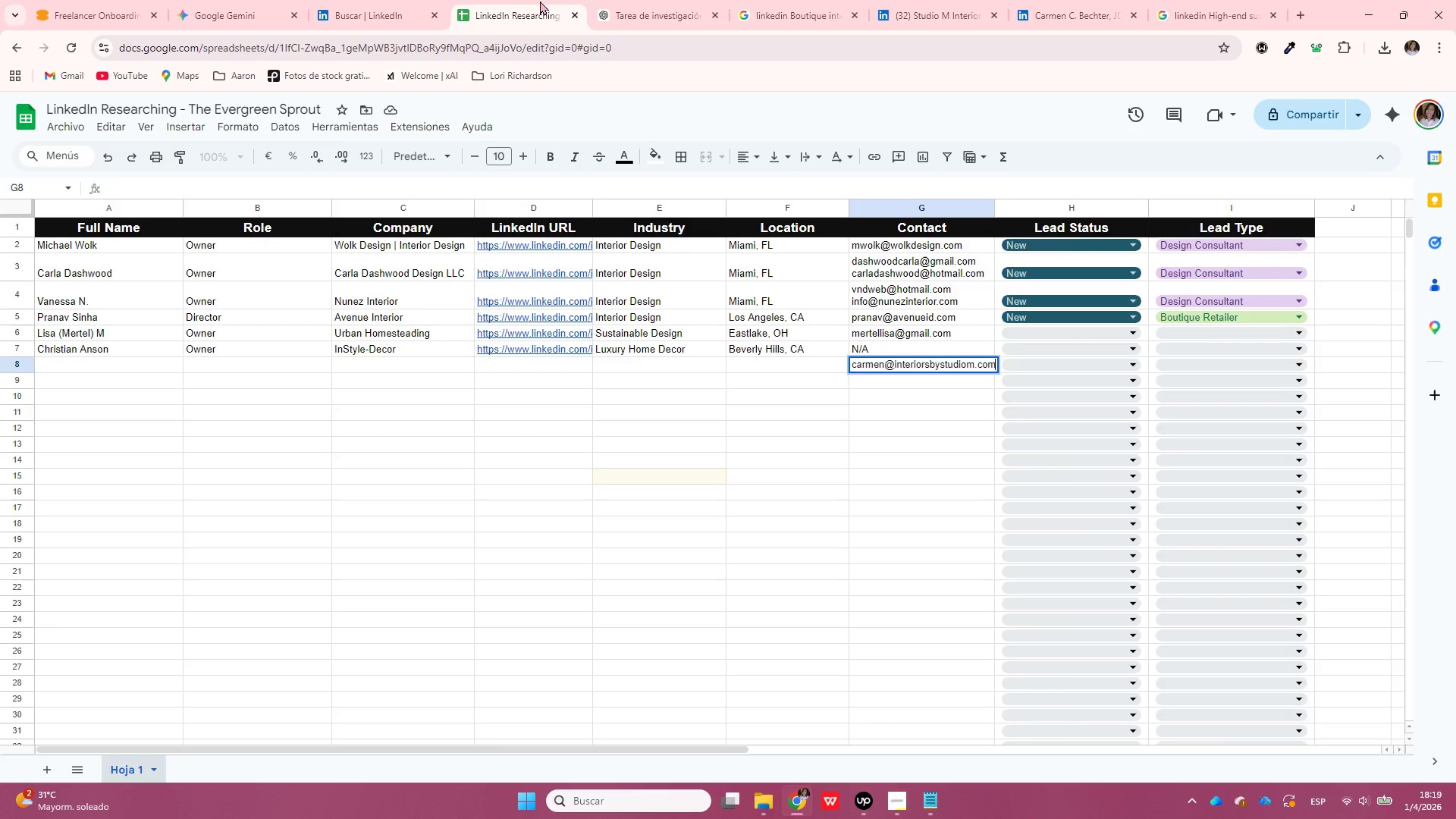 
key(Control+V)
 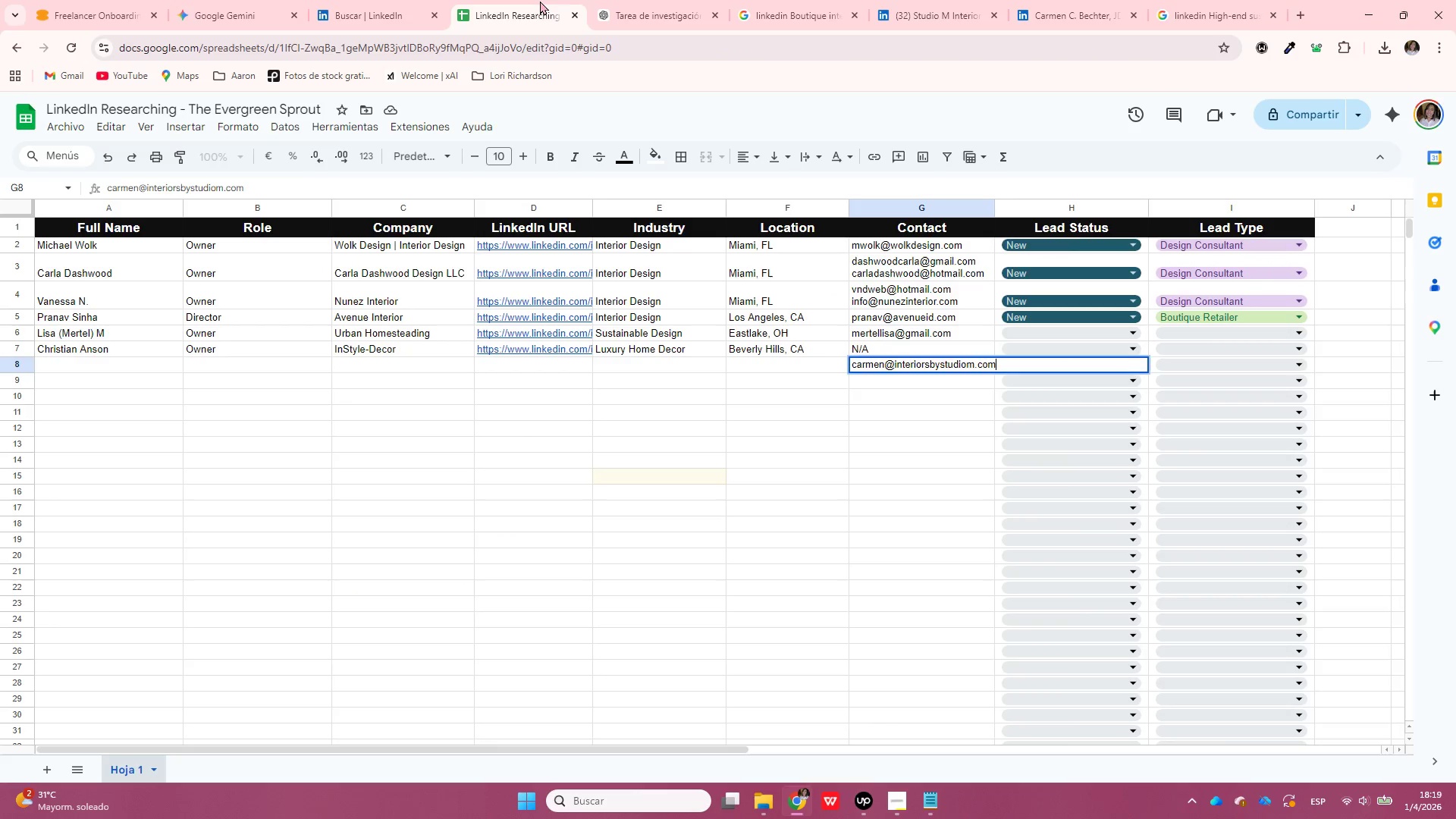 
hold_key(key=Enter, duration=7.31)
 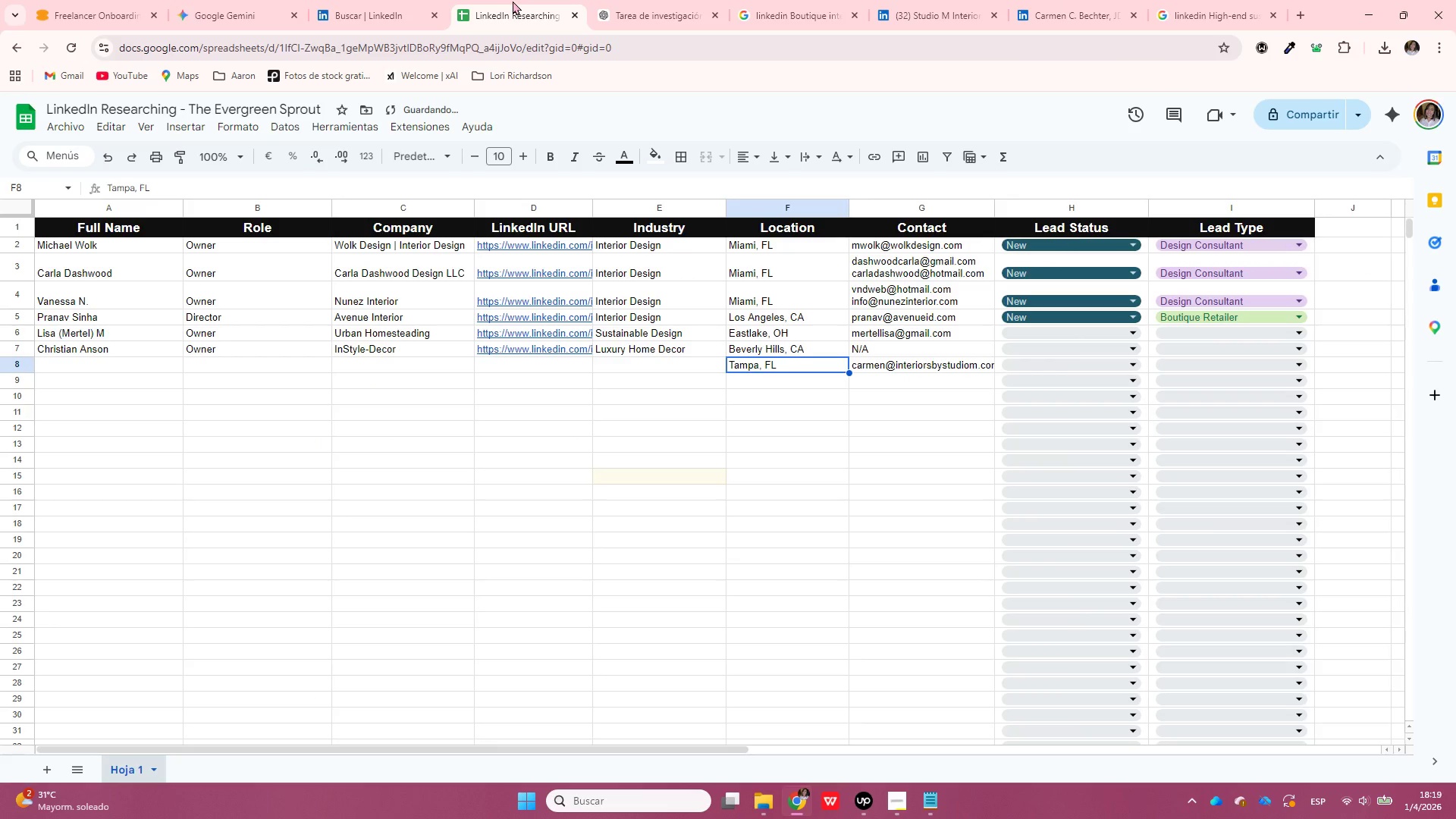 
key(ArrowUp)
 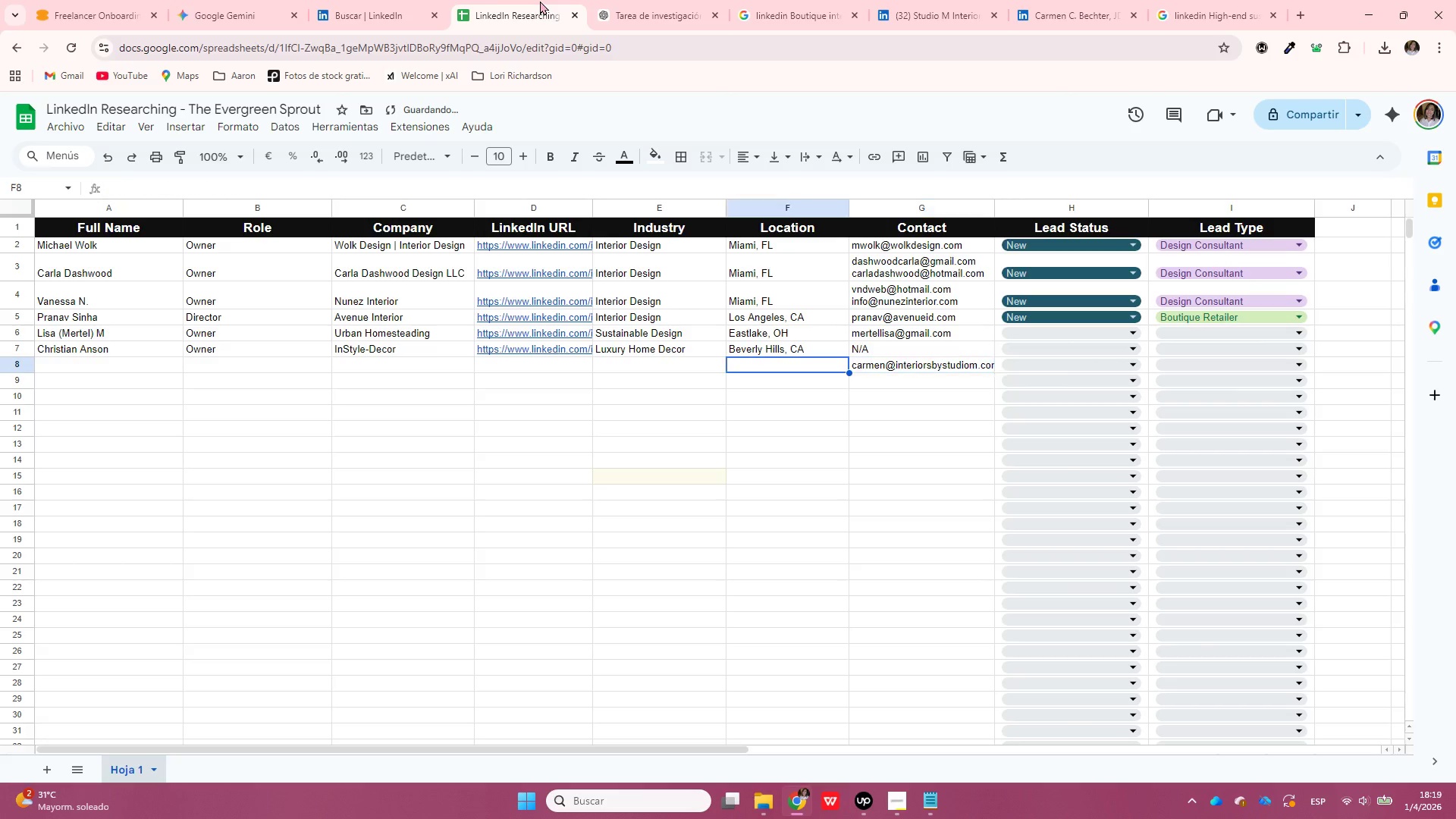 
key(ArrowLeft)
 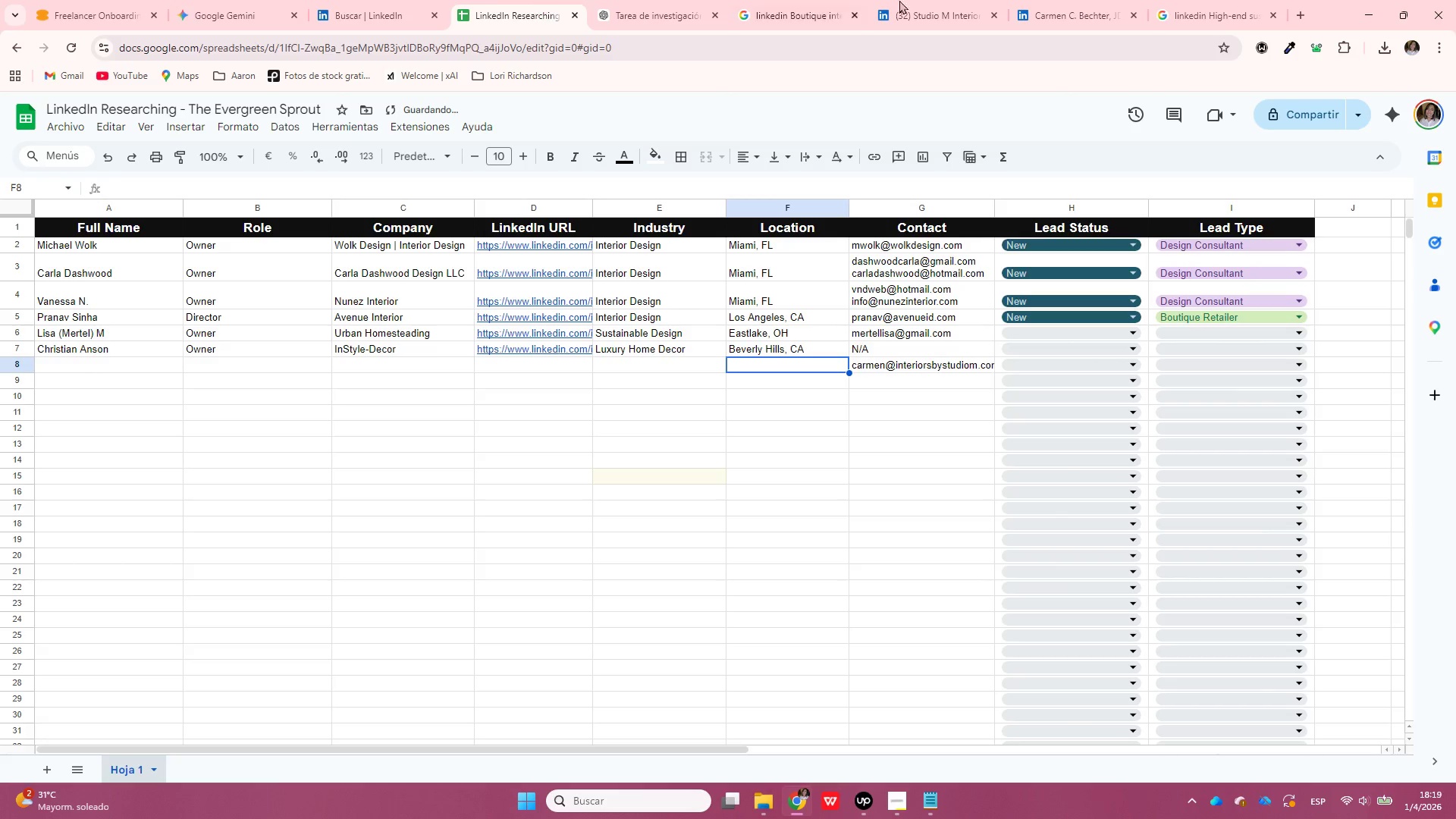 
left_click([1065, 0])
 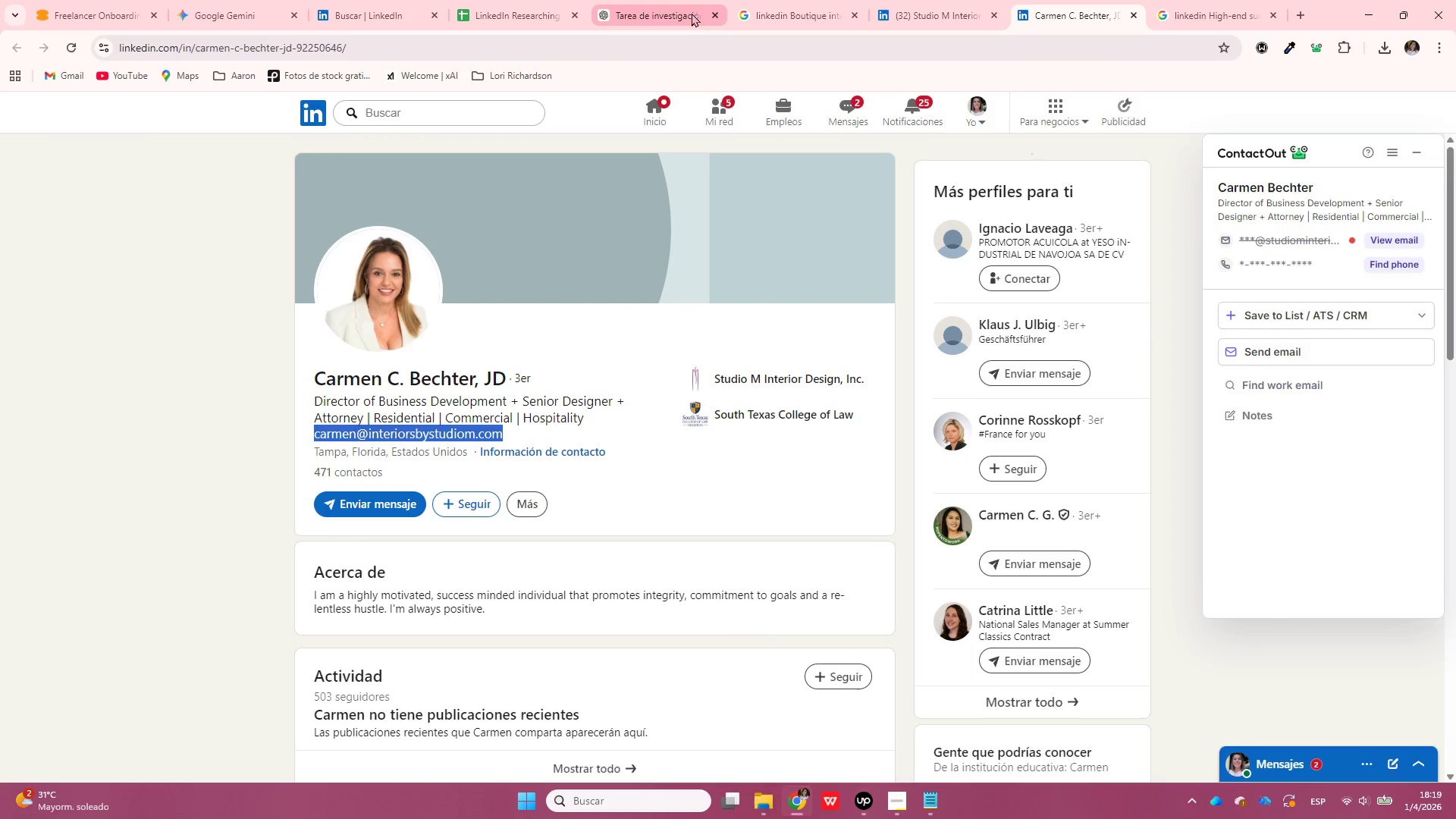 
left_click([511, 0])
 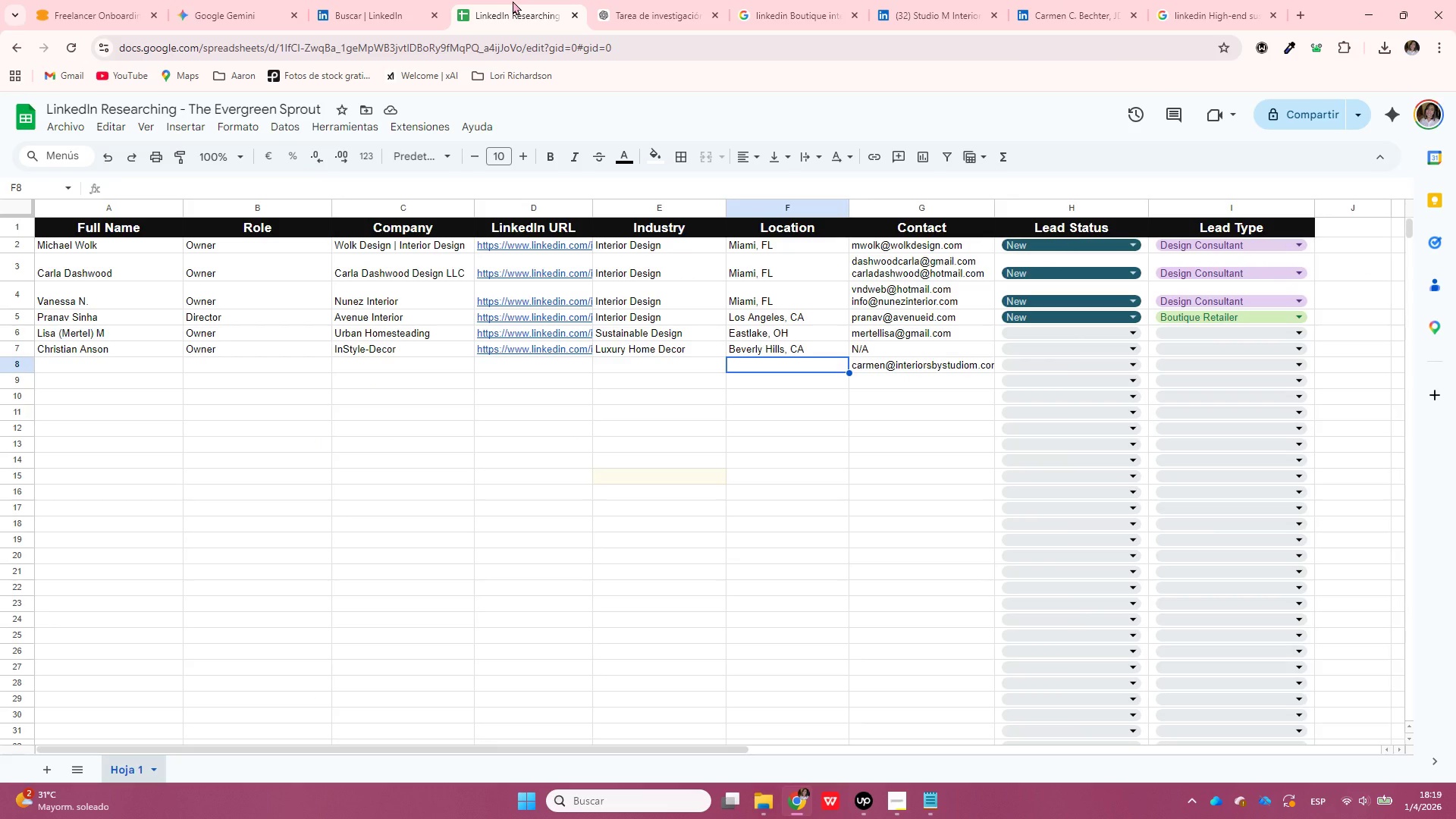 
type(Tampa, FL)
 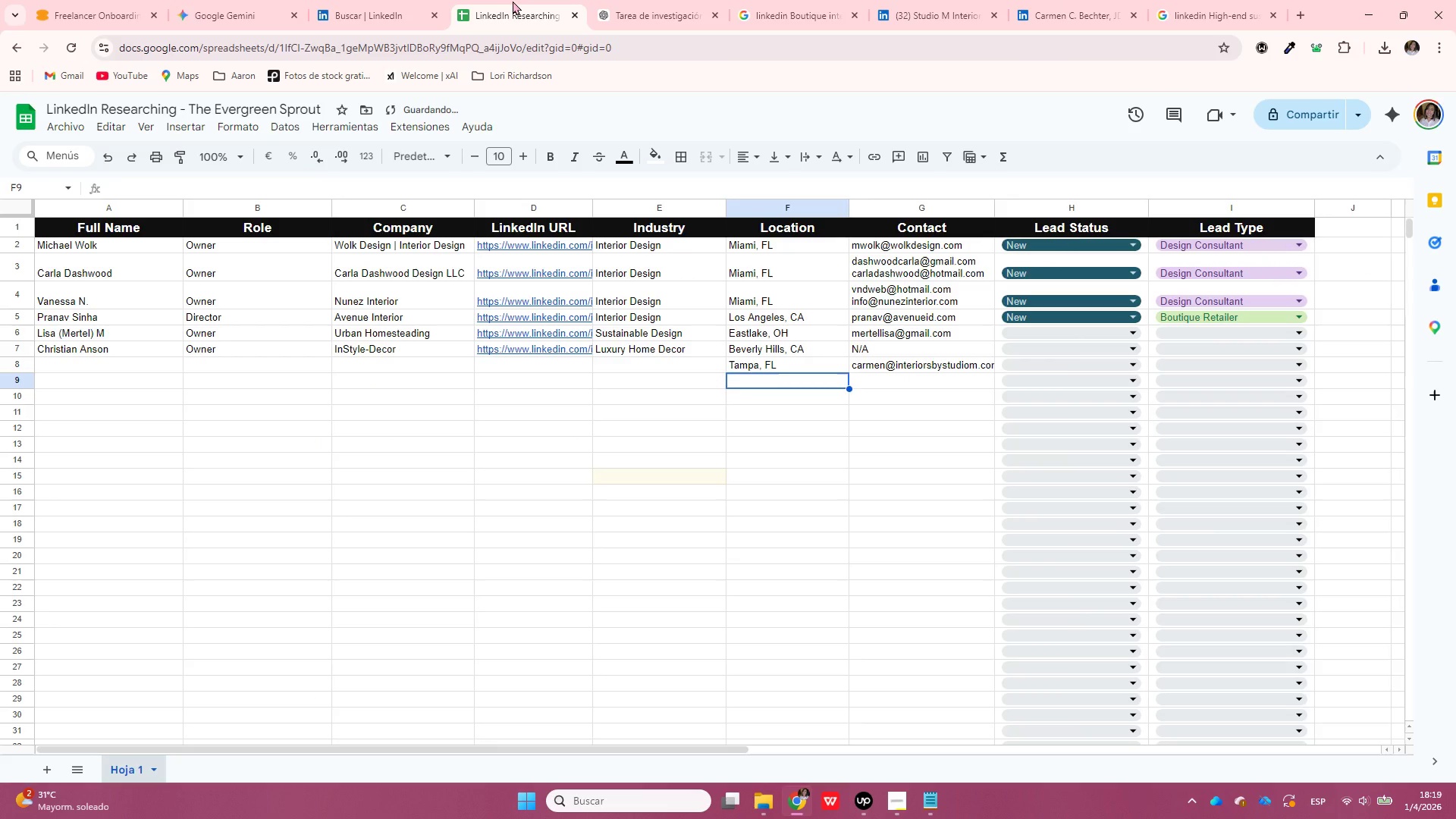 
key(ArrowUp)
 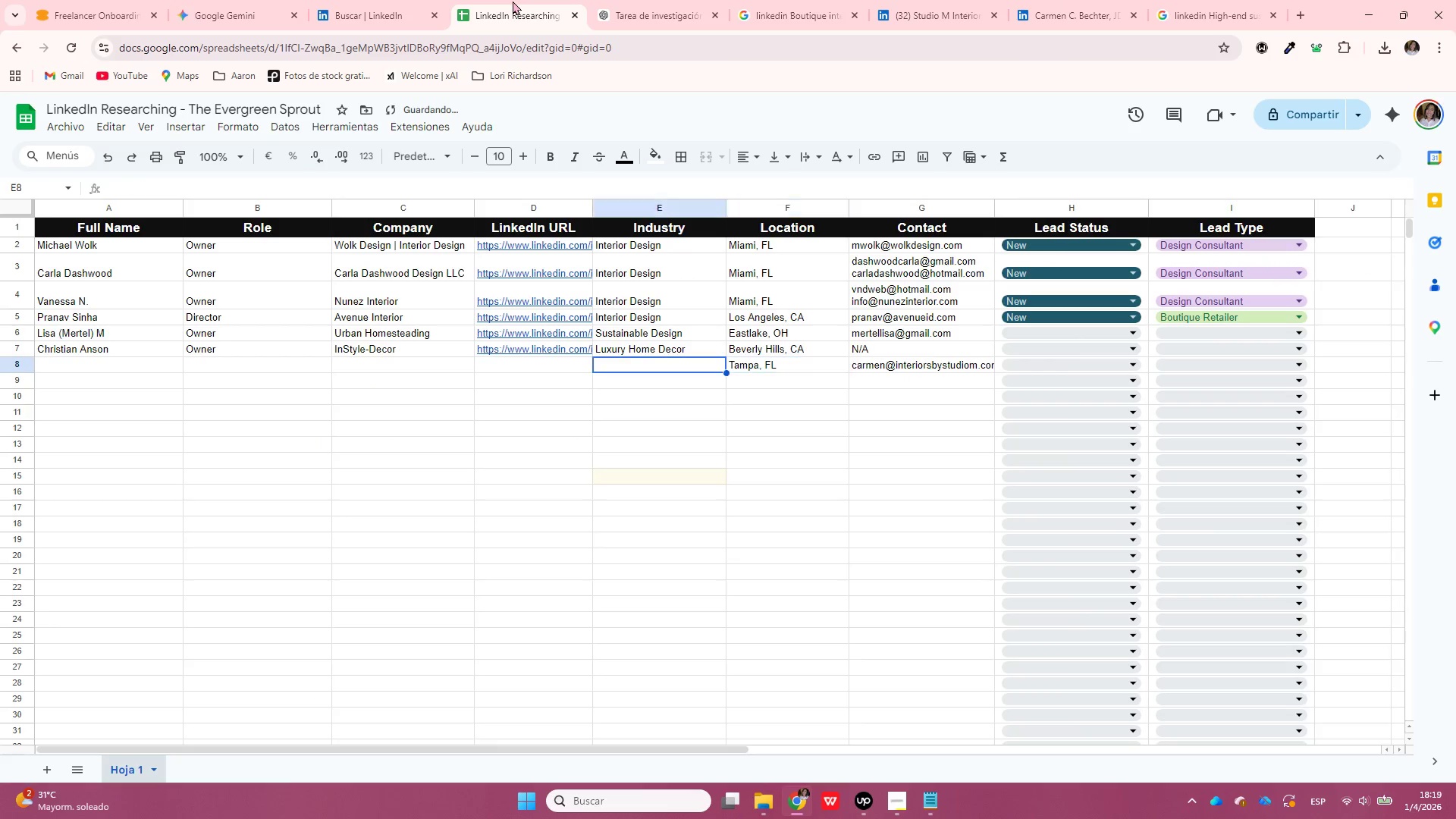 
key(ArrowLeft)
 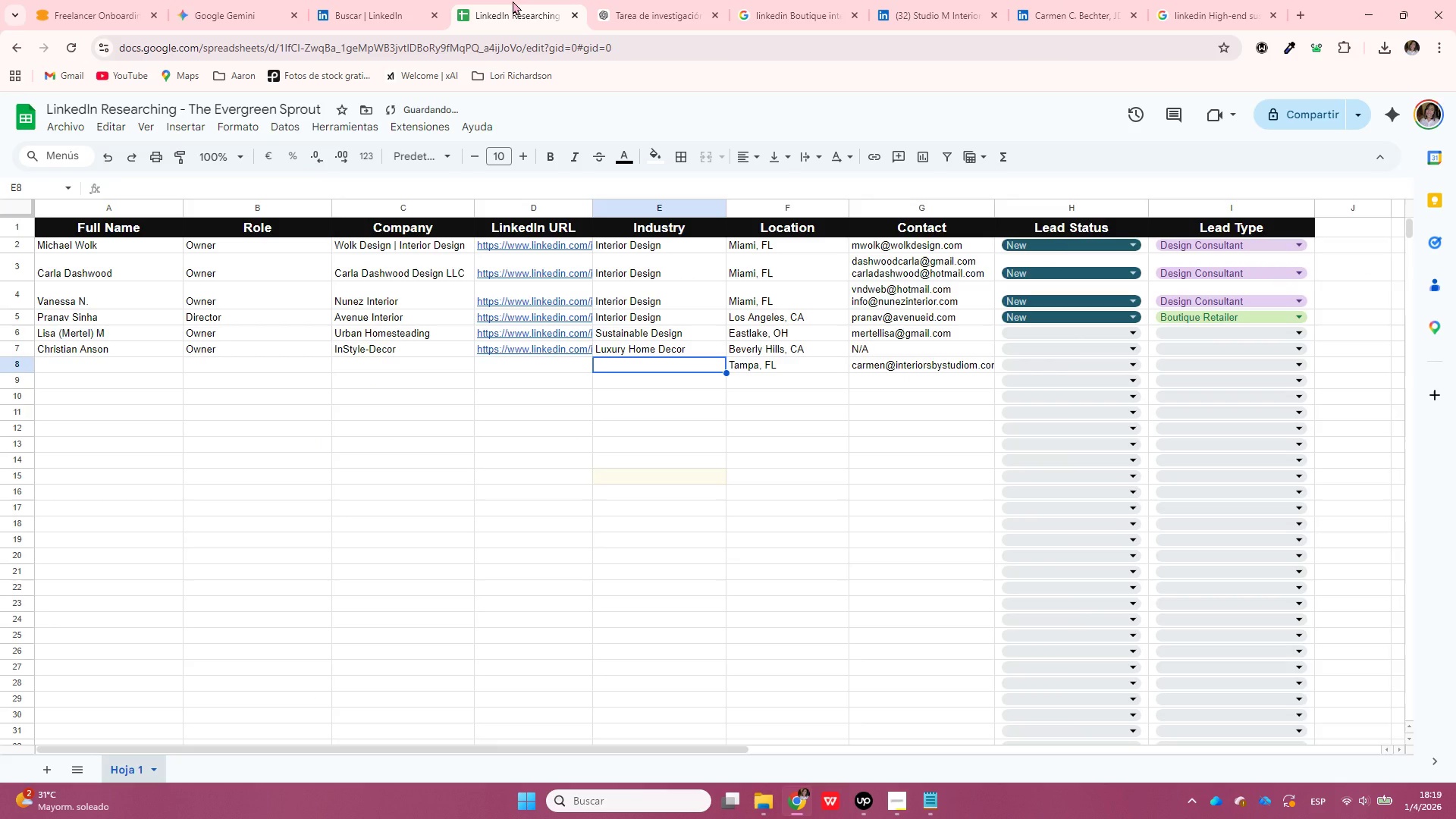 
type(Interior )
 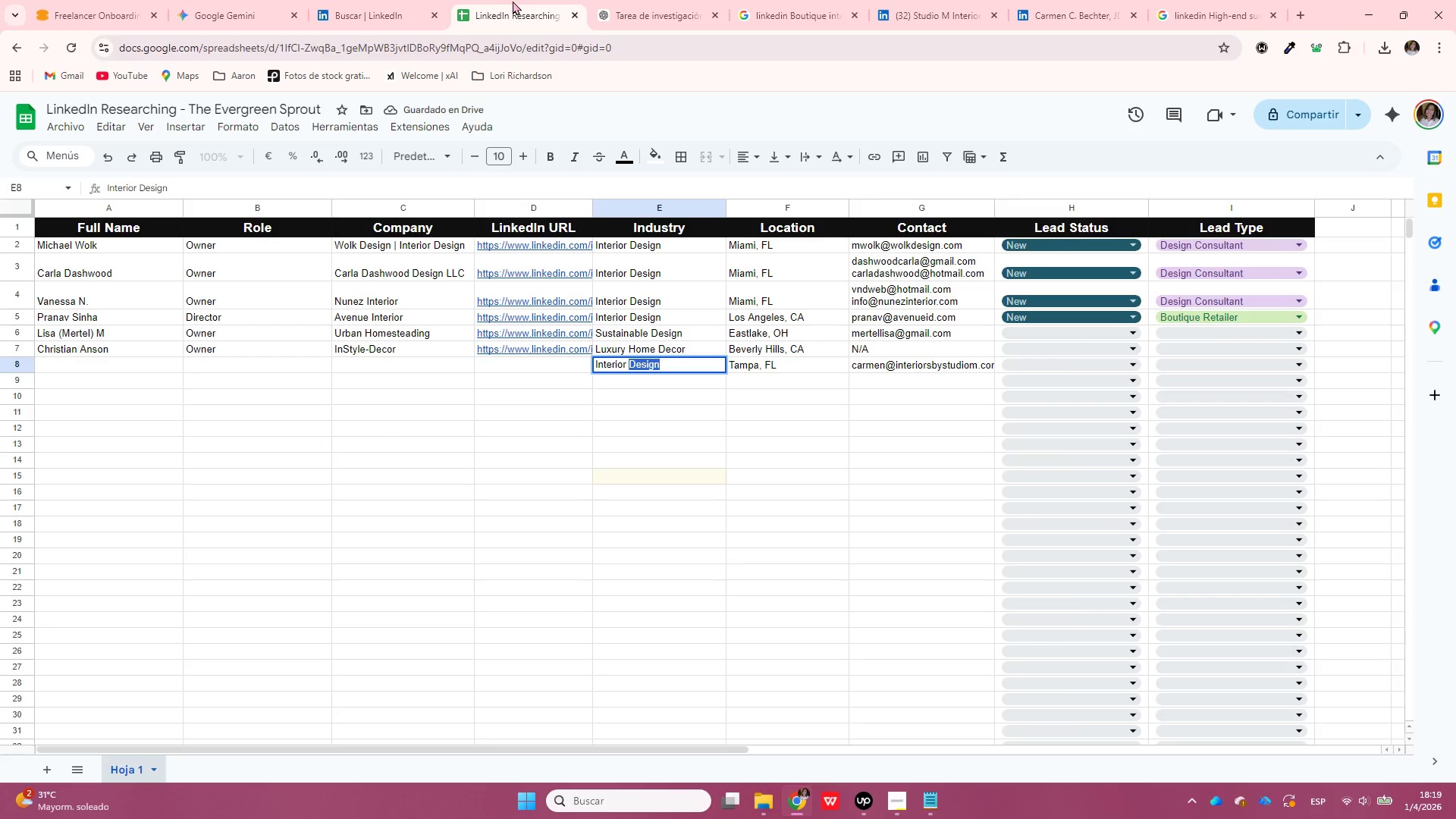 
key(Enter)
 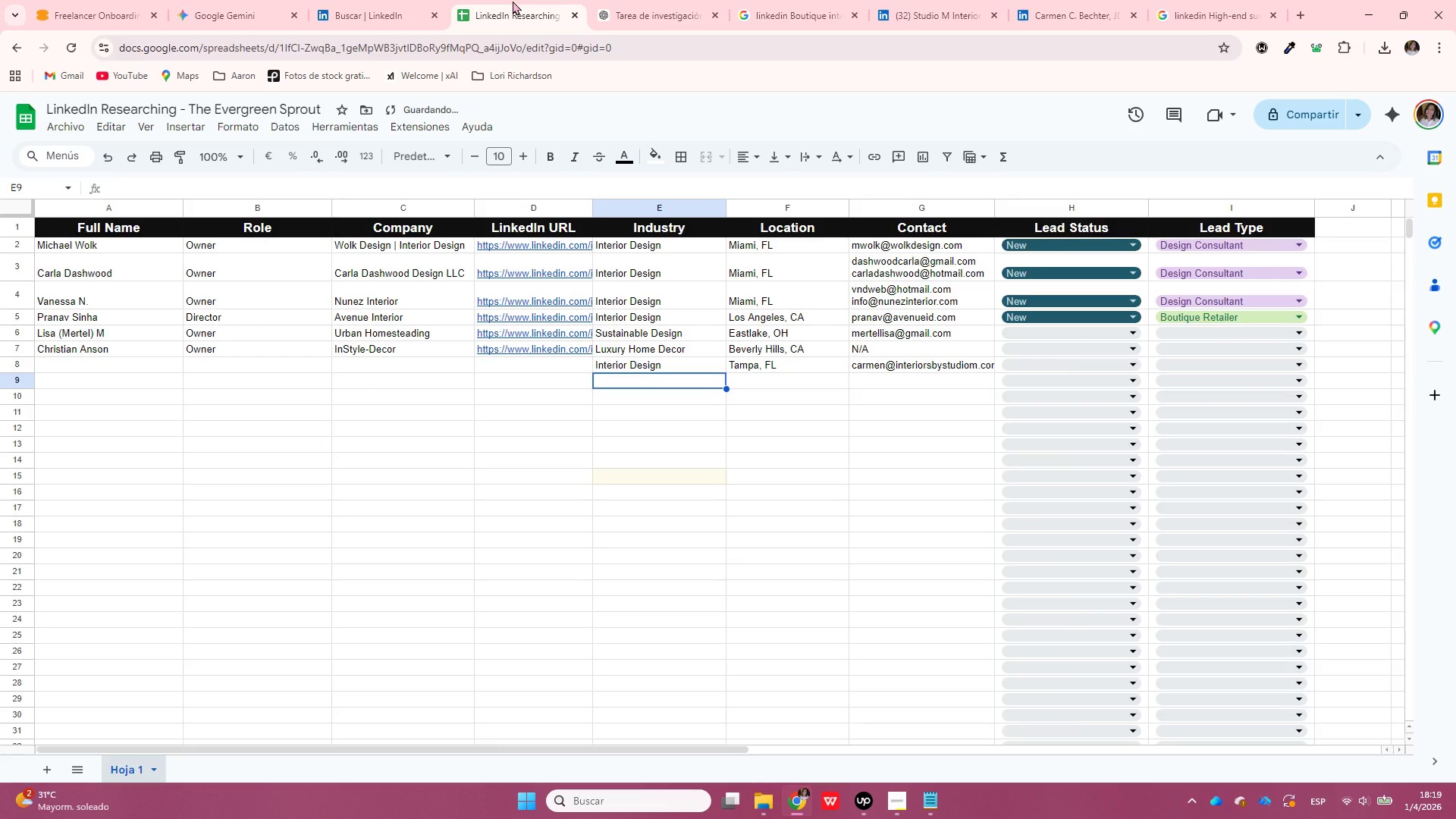 
key(ArrowUp)
 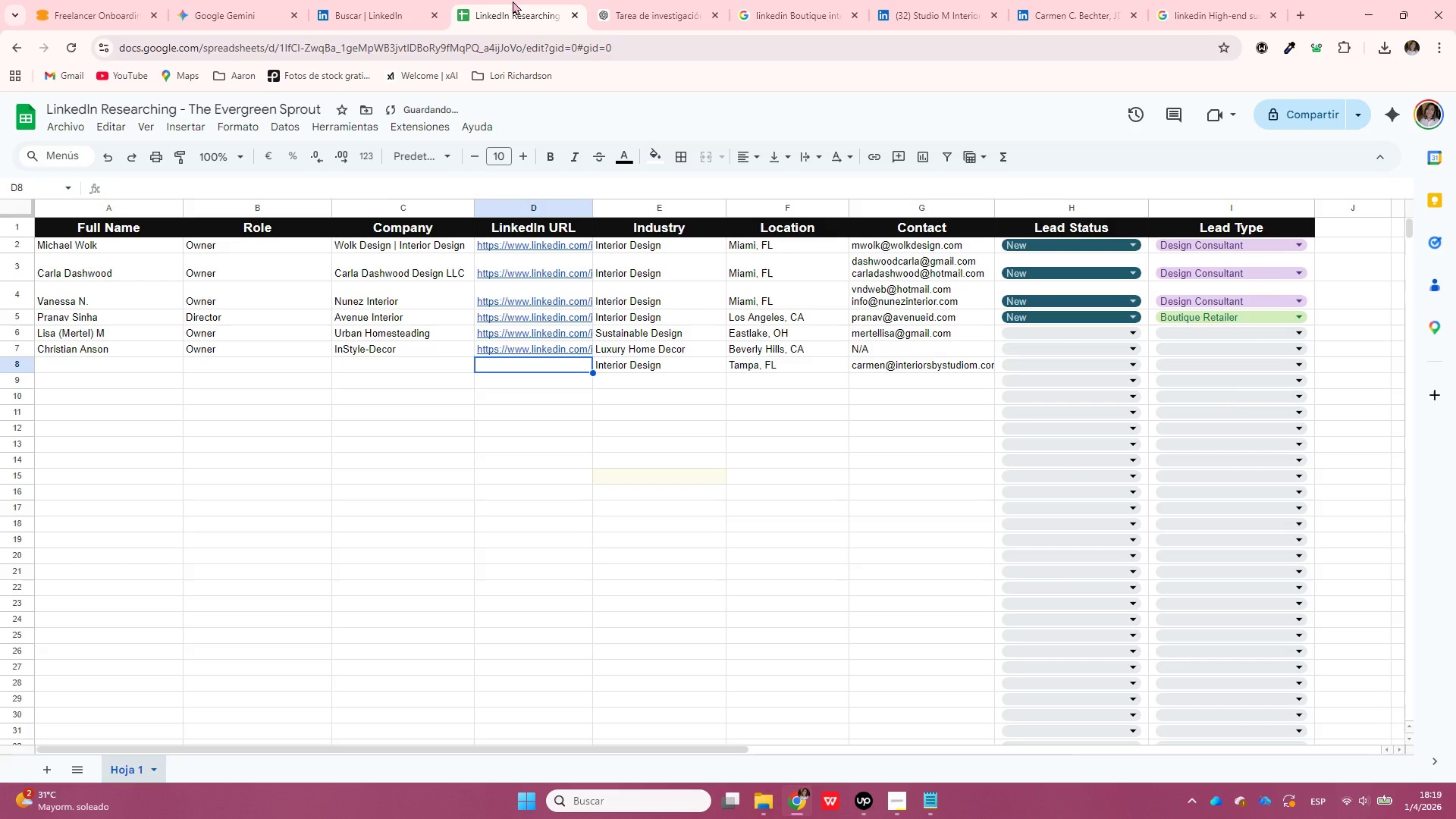 
key(ArrowLeft)
 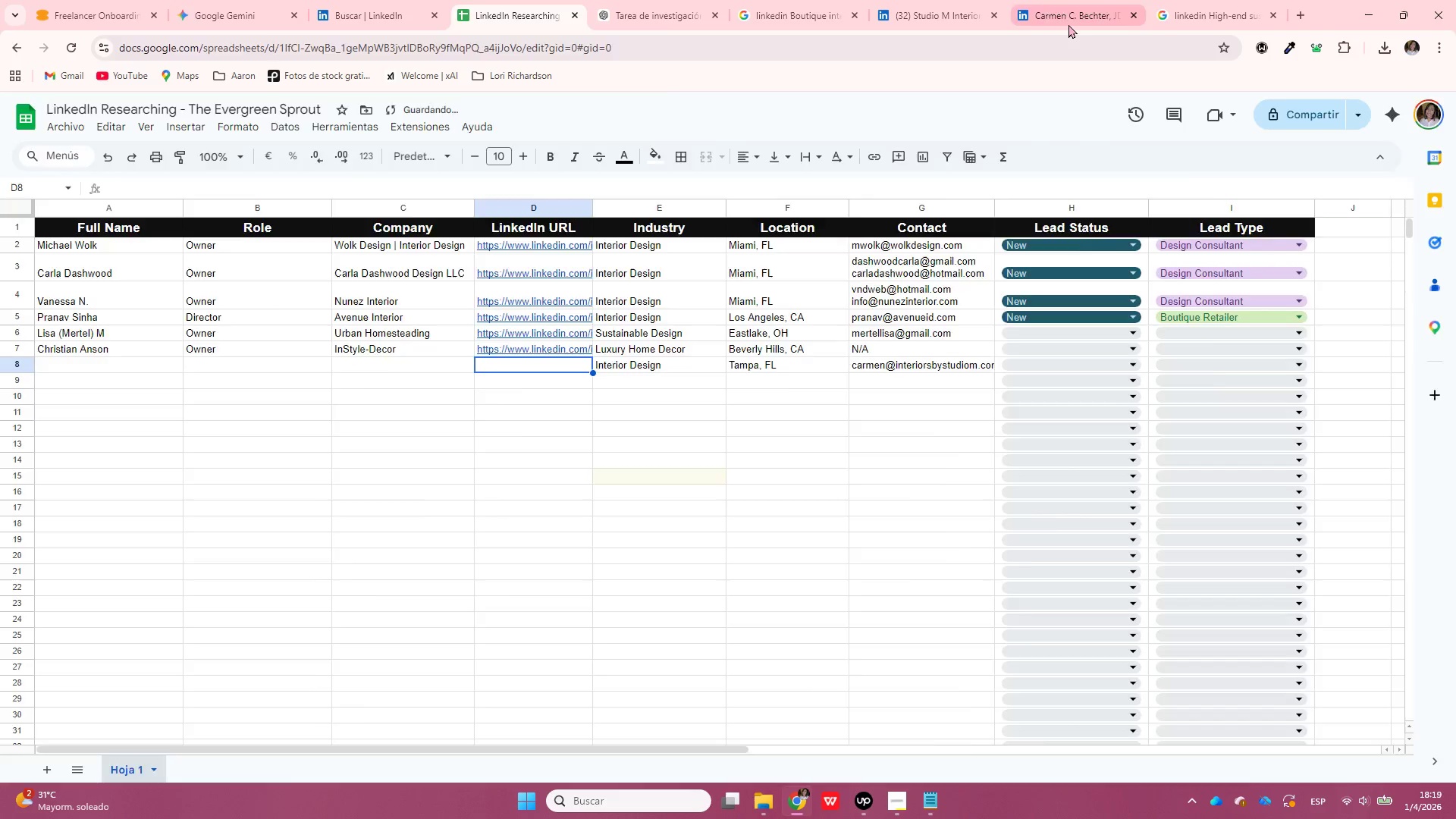 
left_click([1044, 43])
 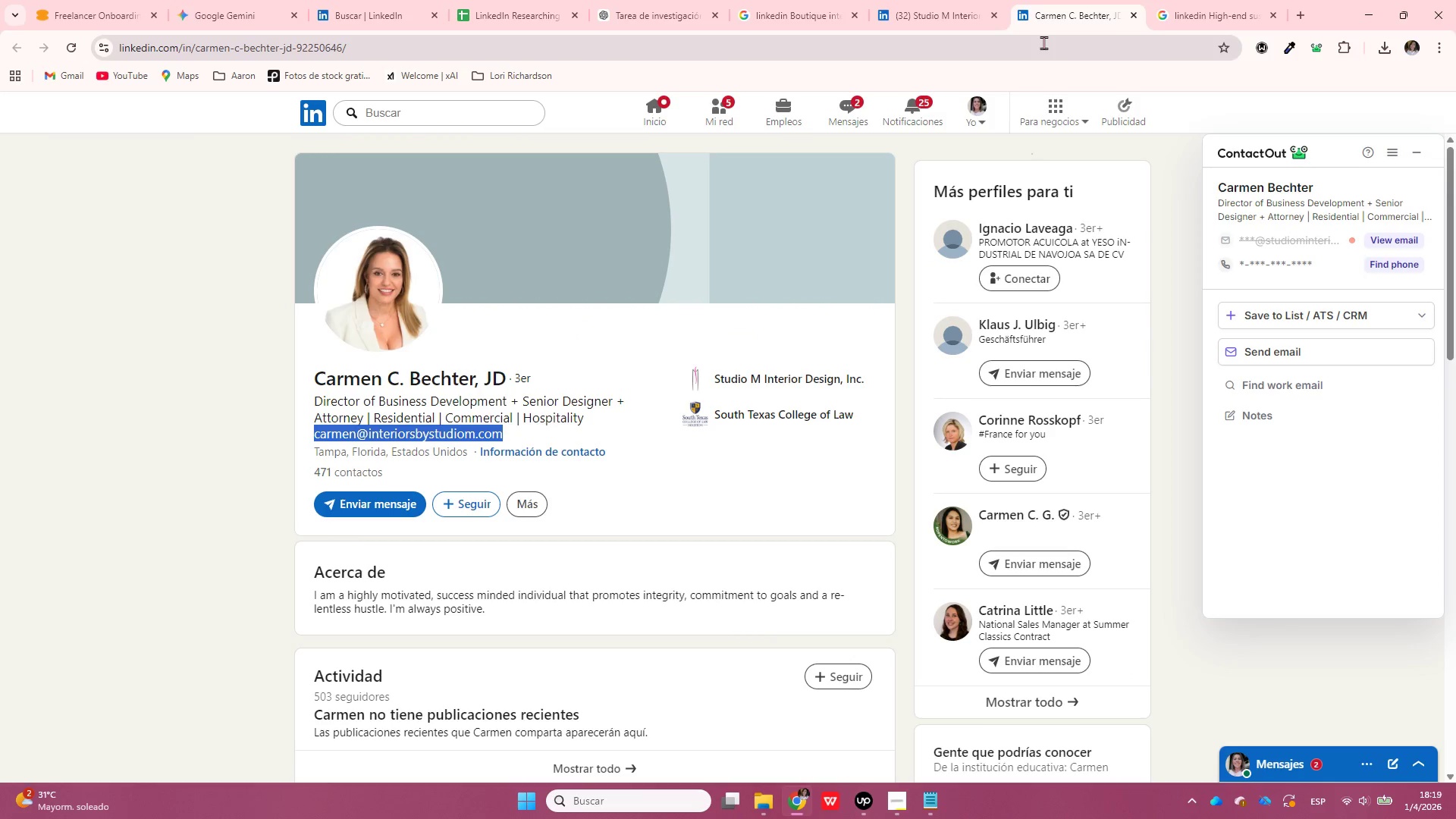 
hold_key(key=ControlLeft, duration=0.36)
 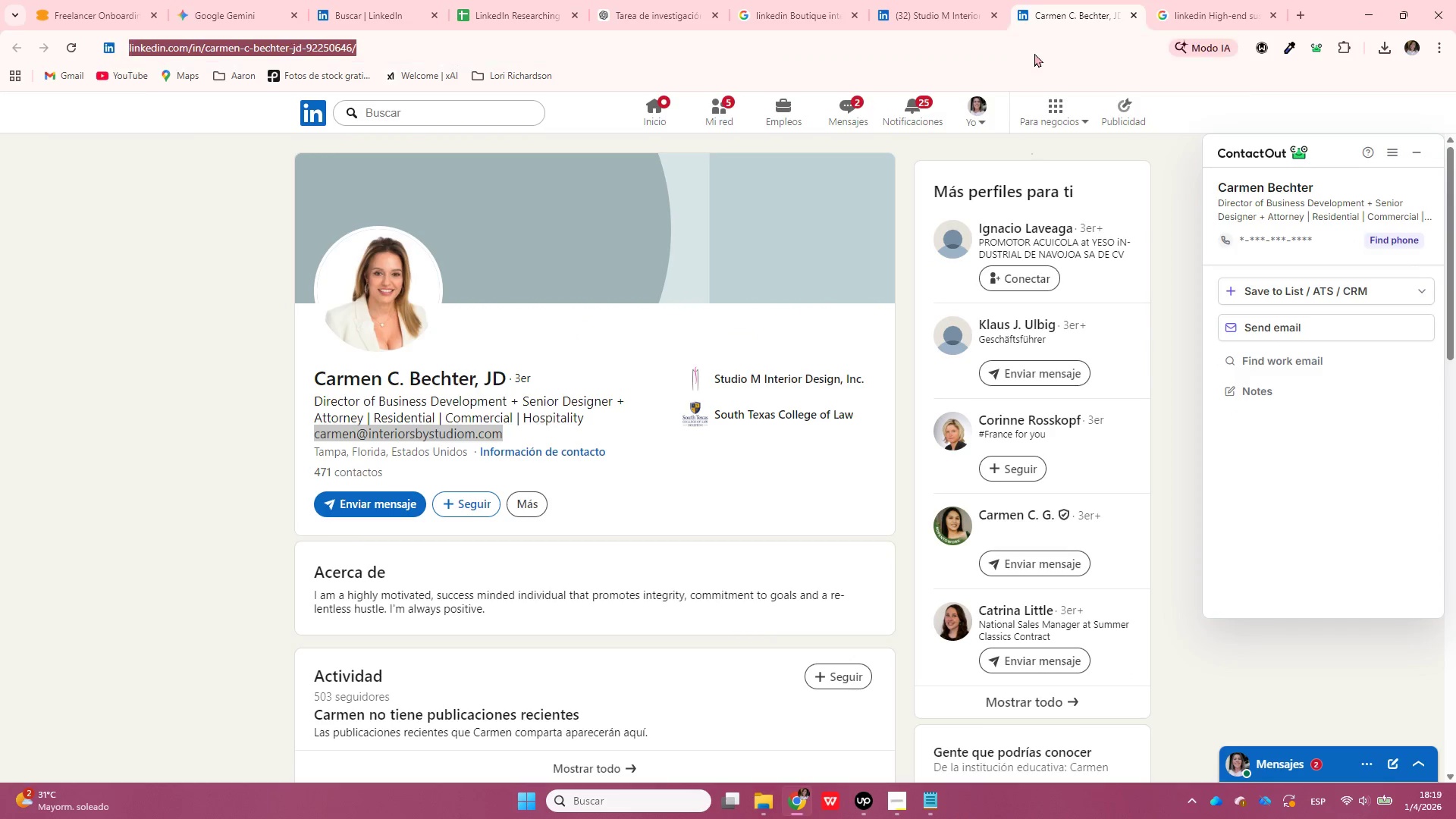 
key(Control+ControlLeft)
 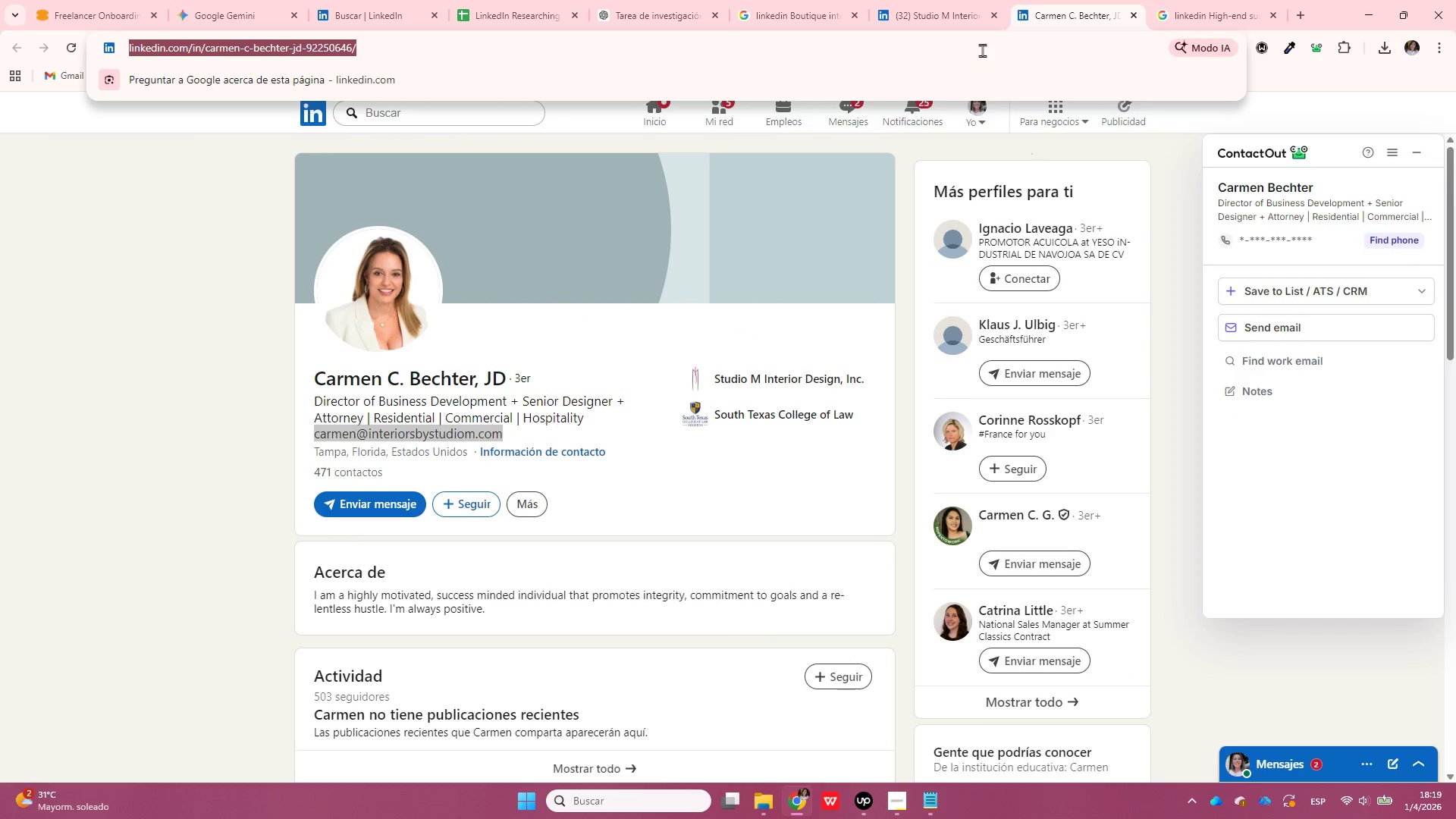 
key(Control+C)
 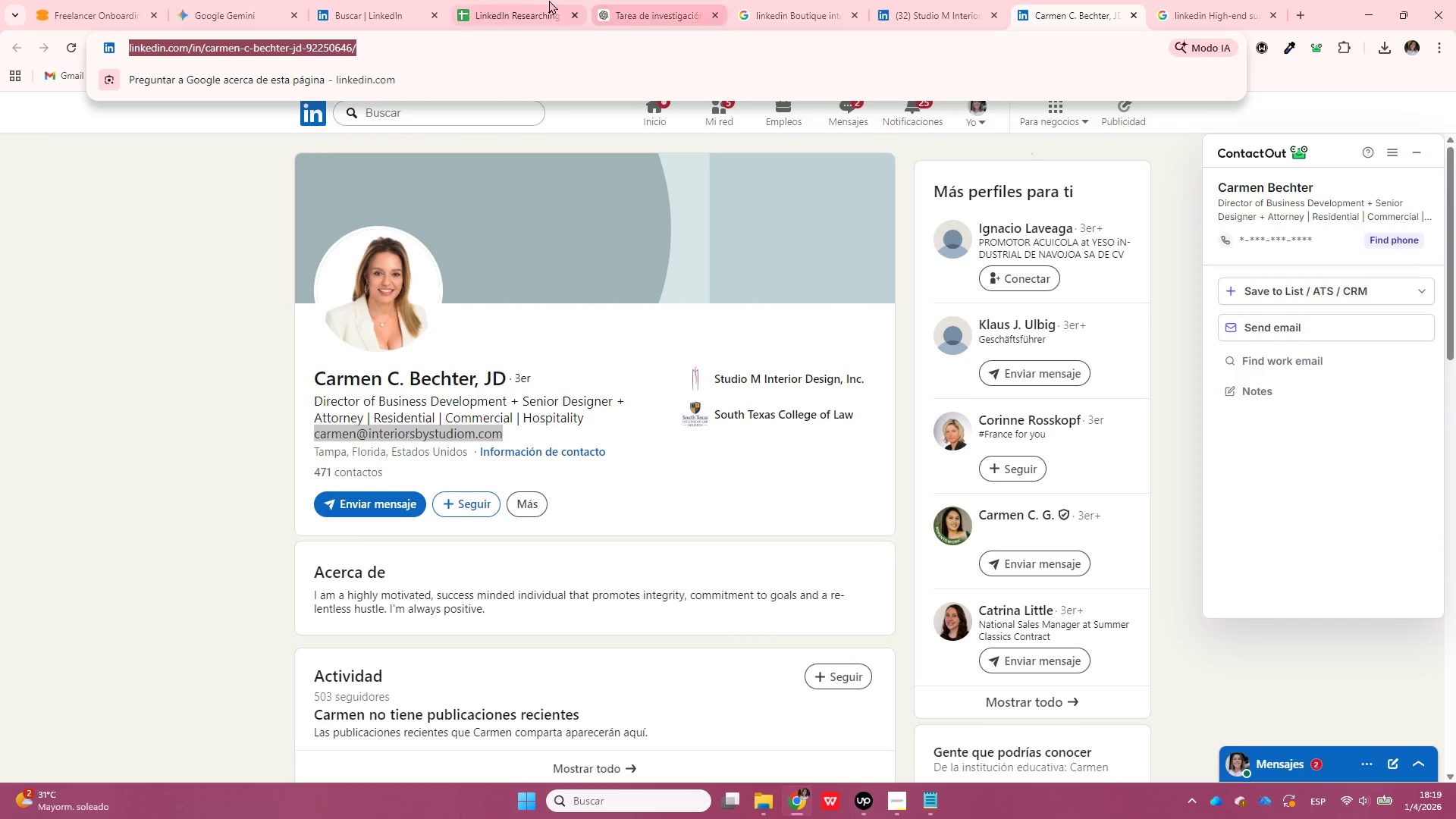 
left_click([534, 0])
 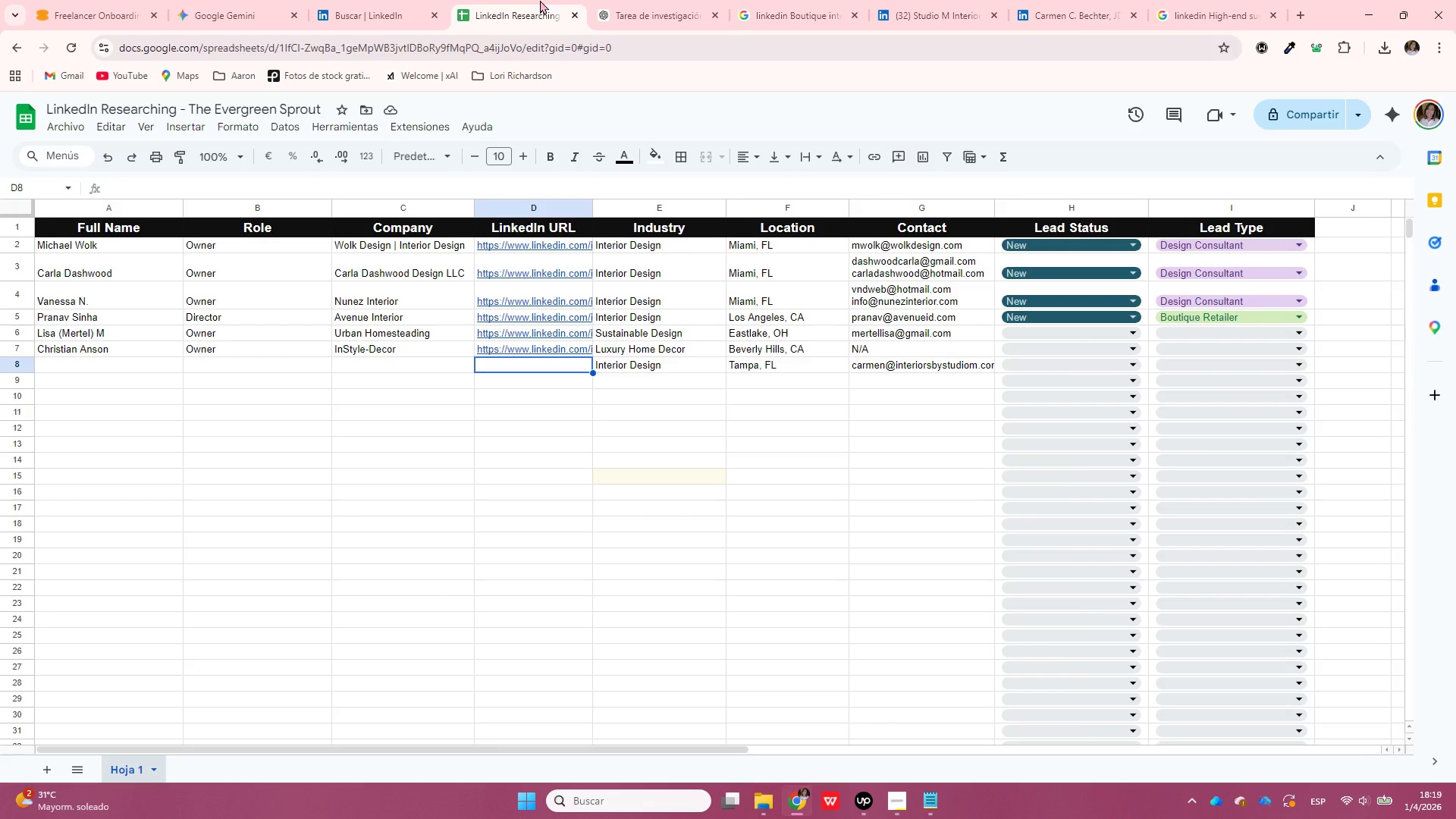 
key(Enter)
 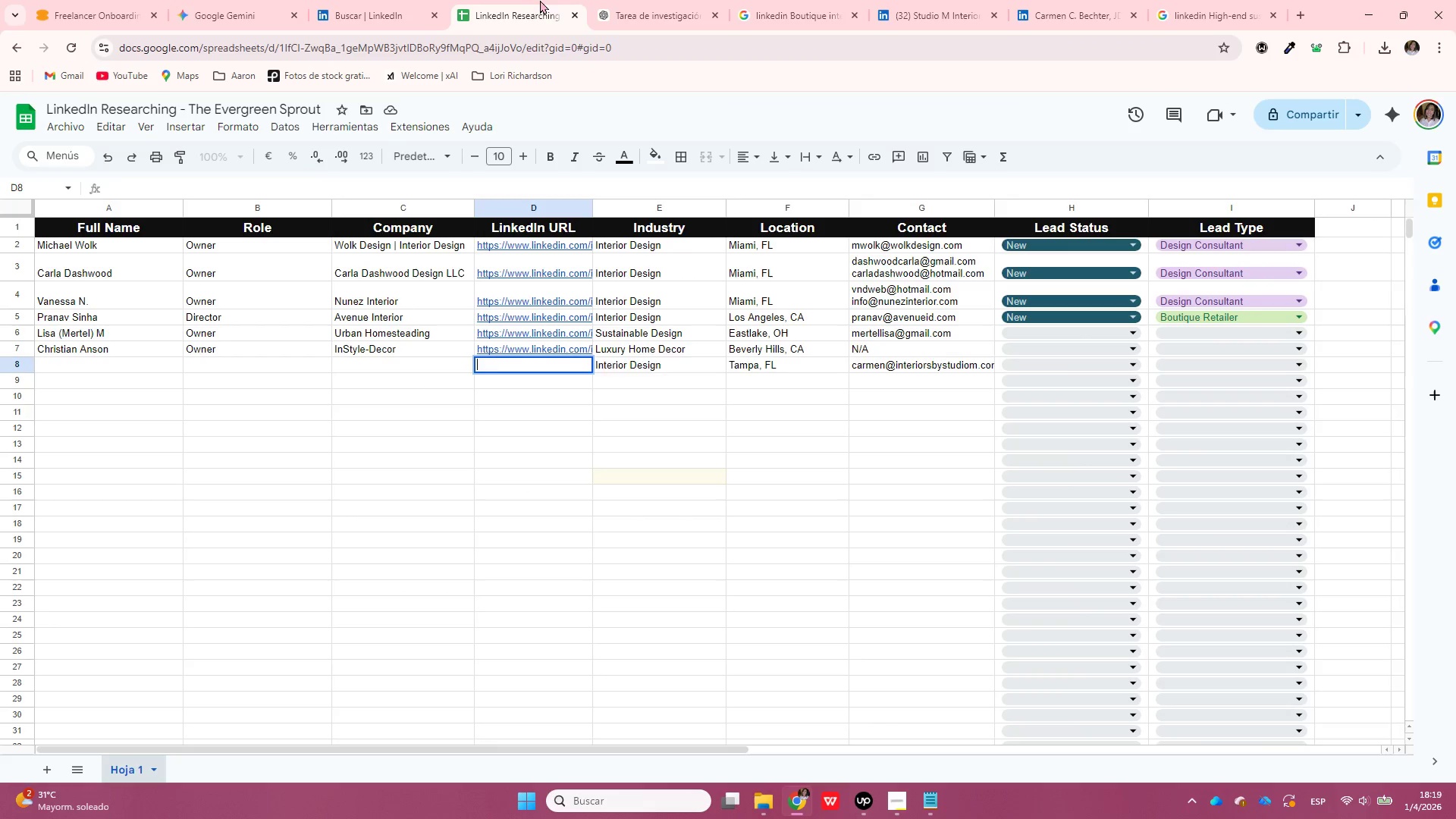 
key(Control+ControlLeft)
 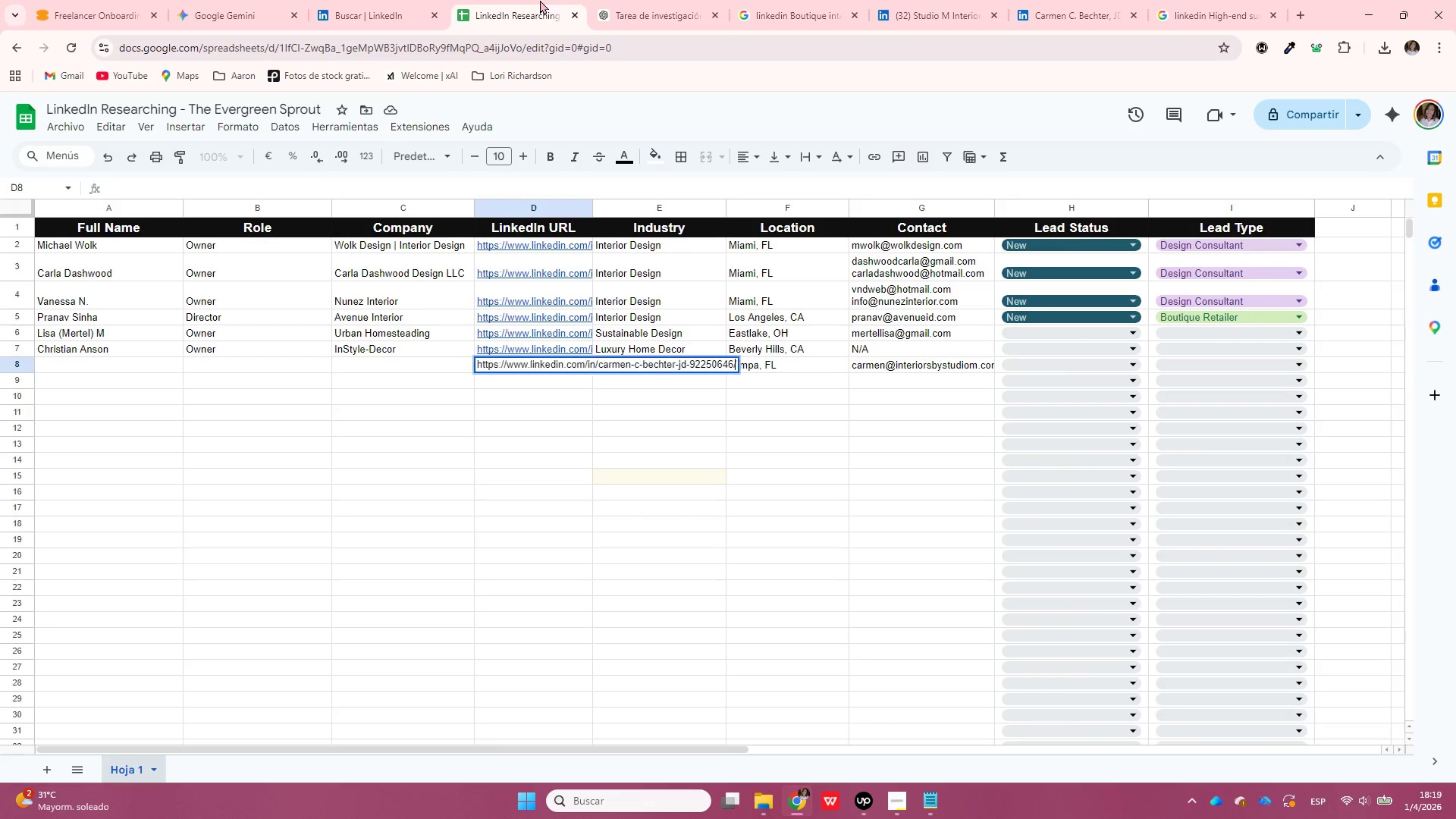 
key(Control+V)
 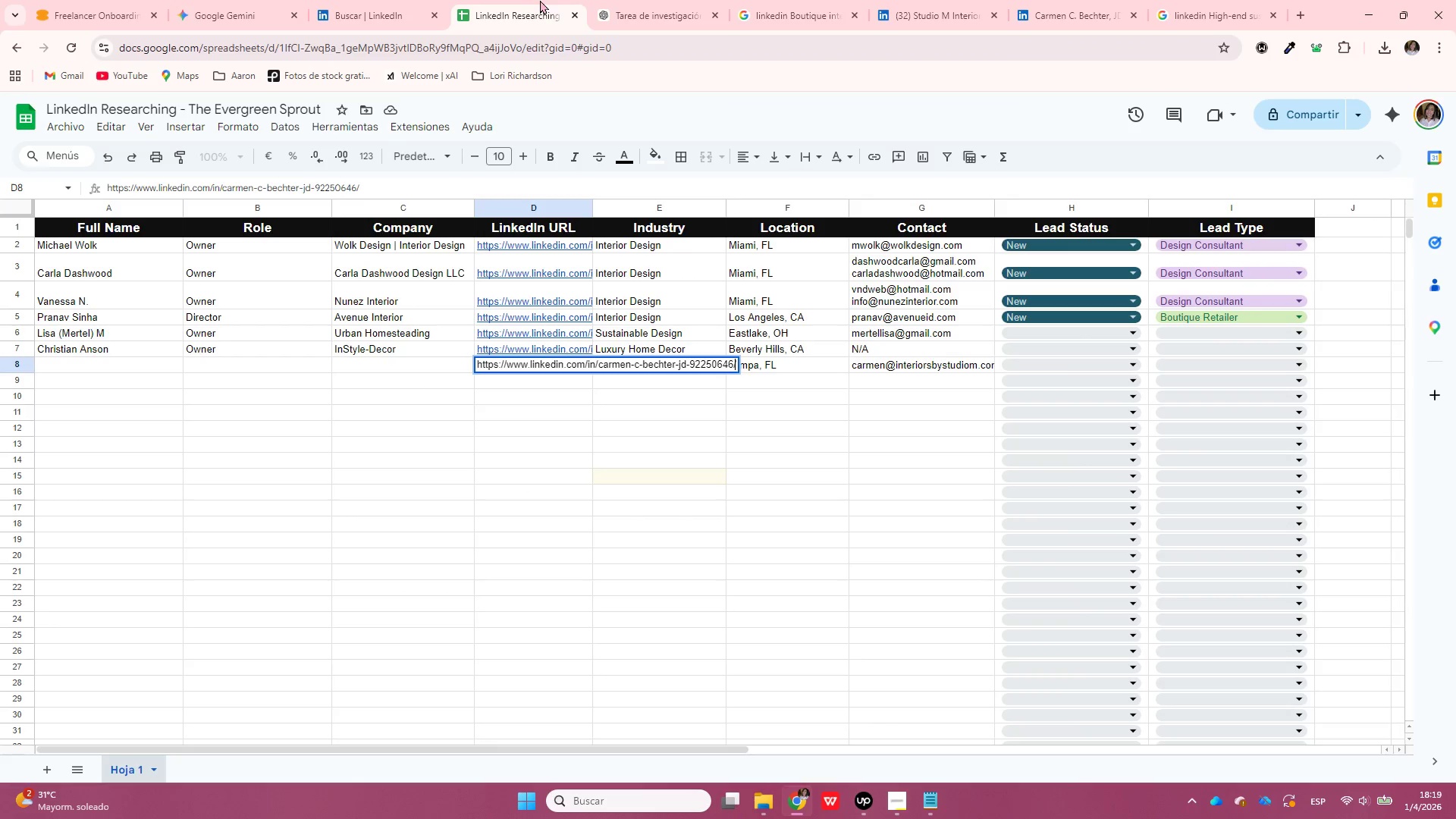 
key(Enter)
 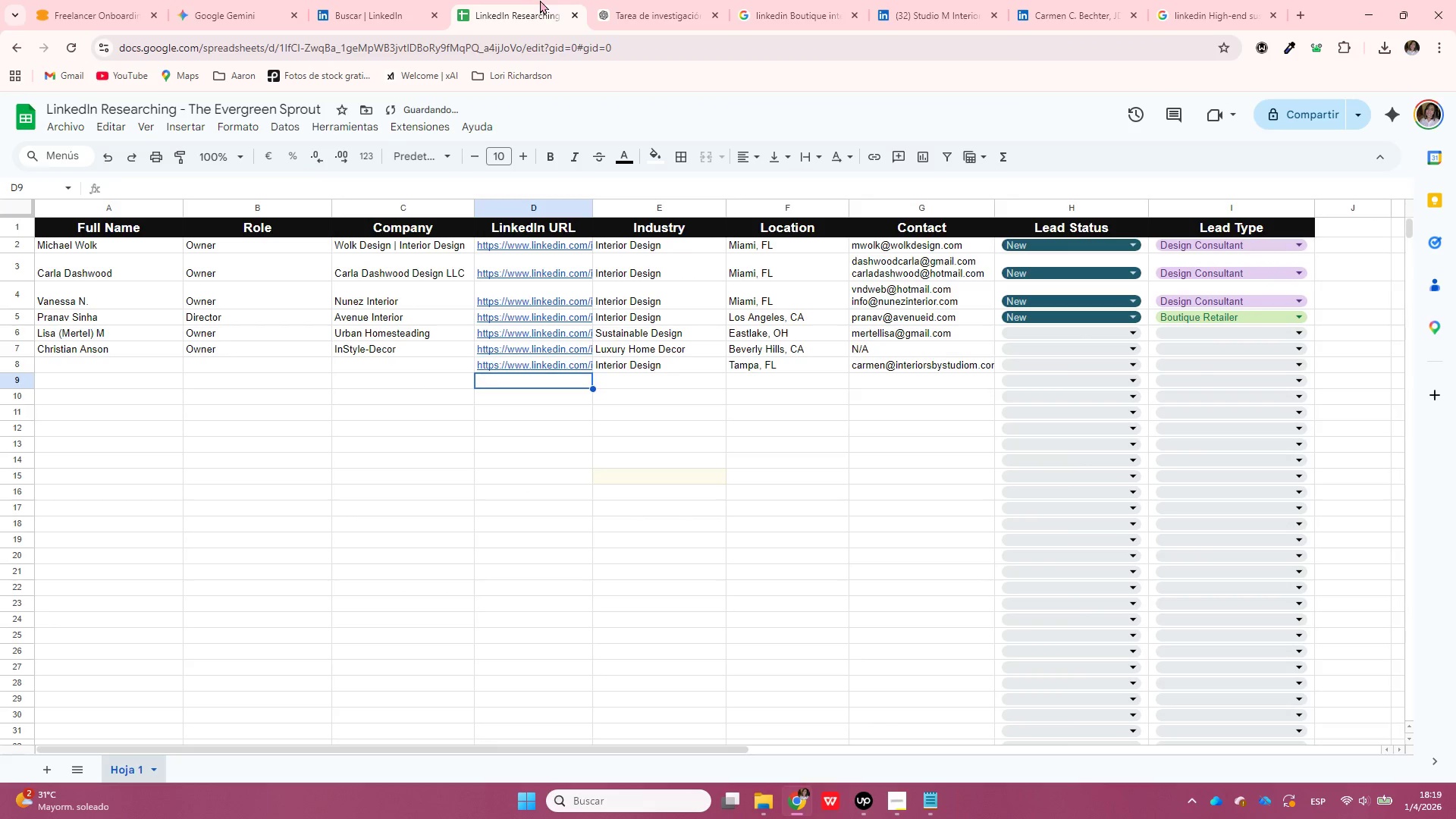 
key(ArrowUp)
 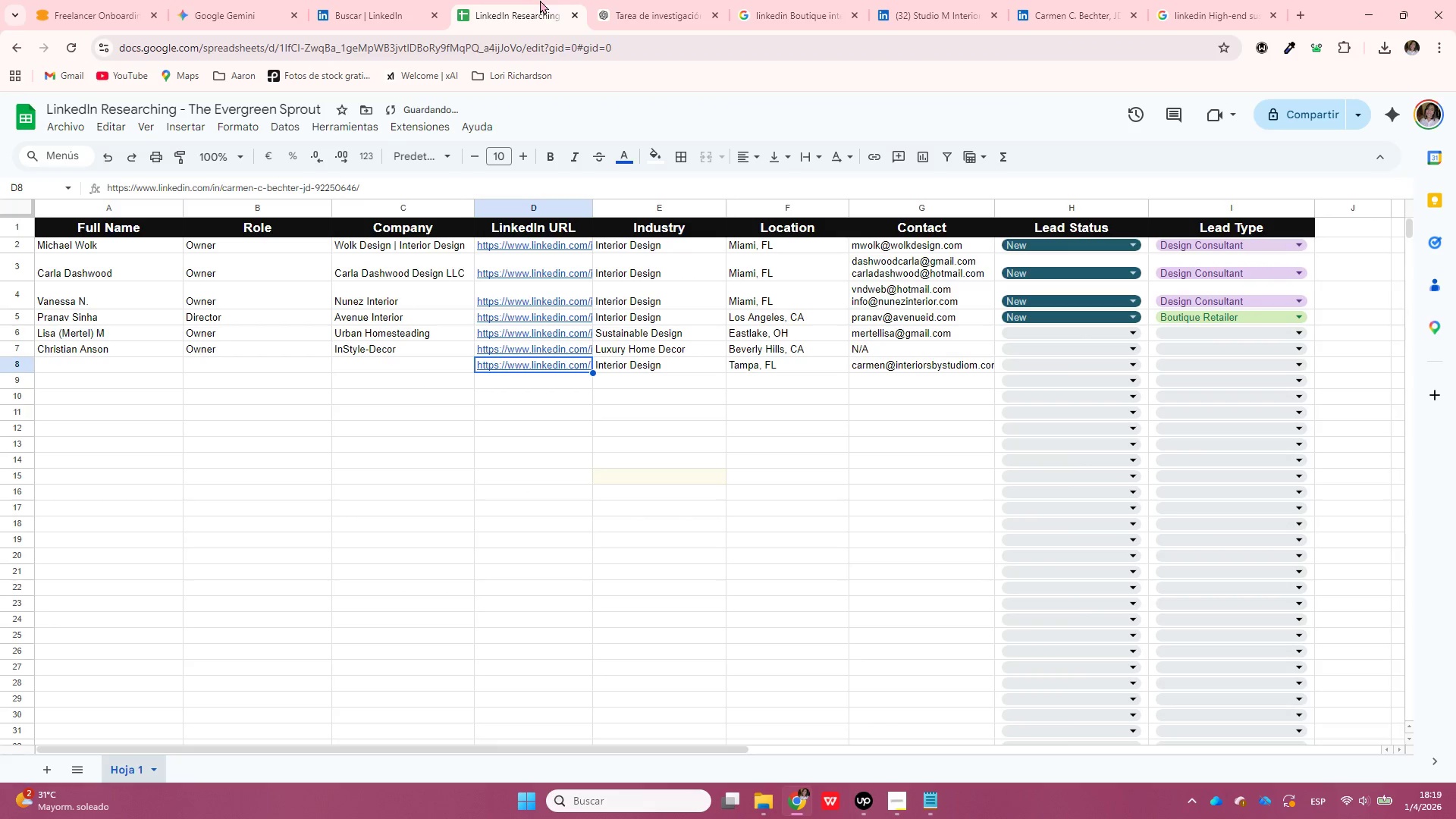 
key(ArrowLeft)
 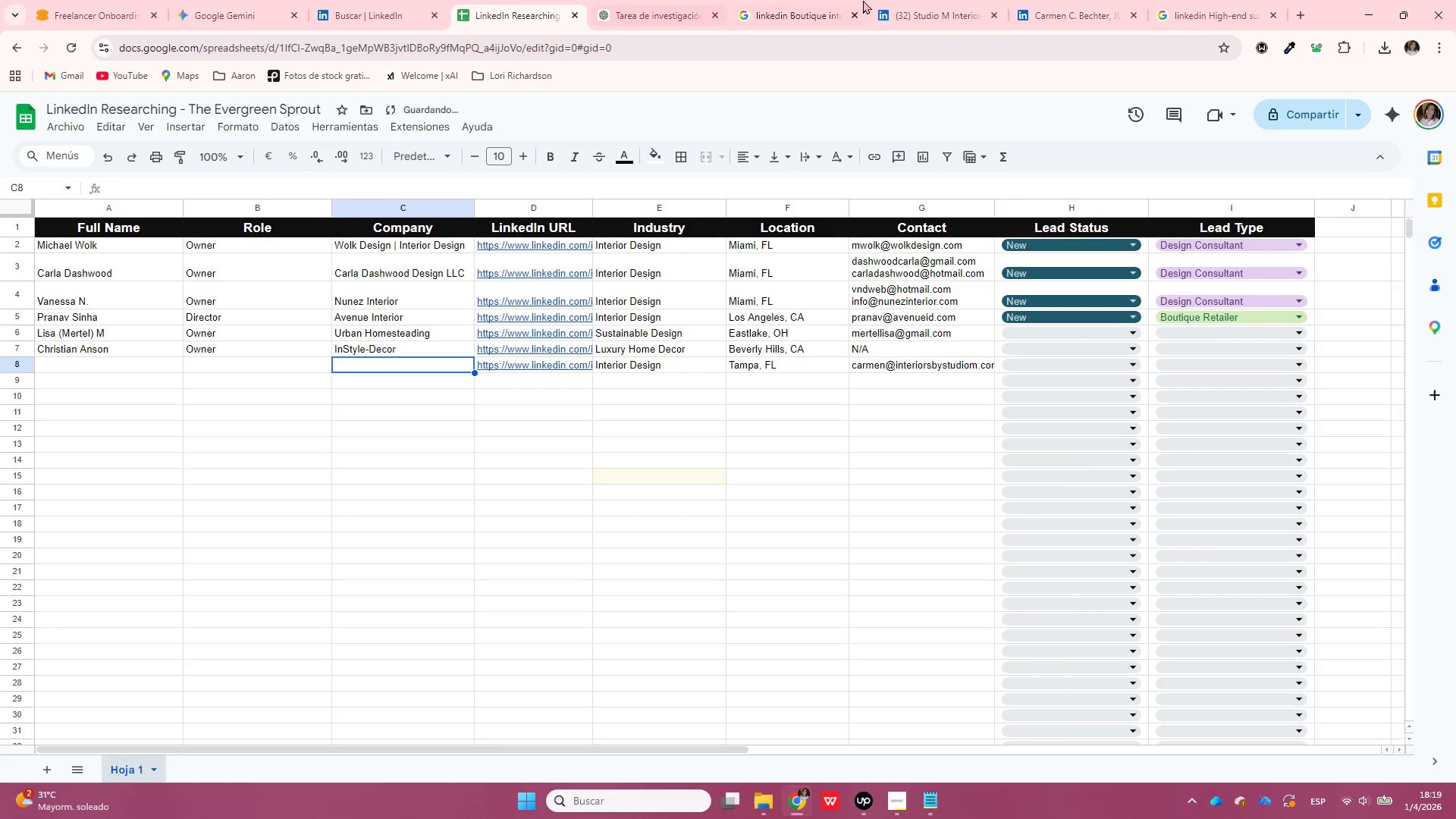 
left_click([1069, 0])
 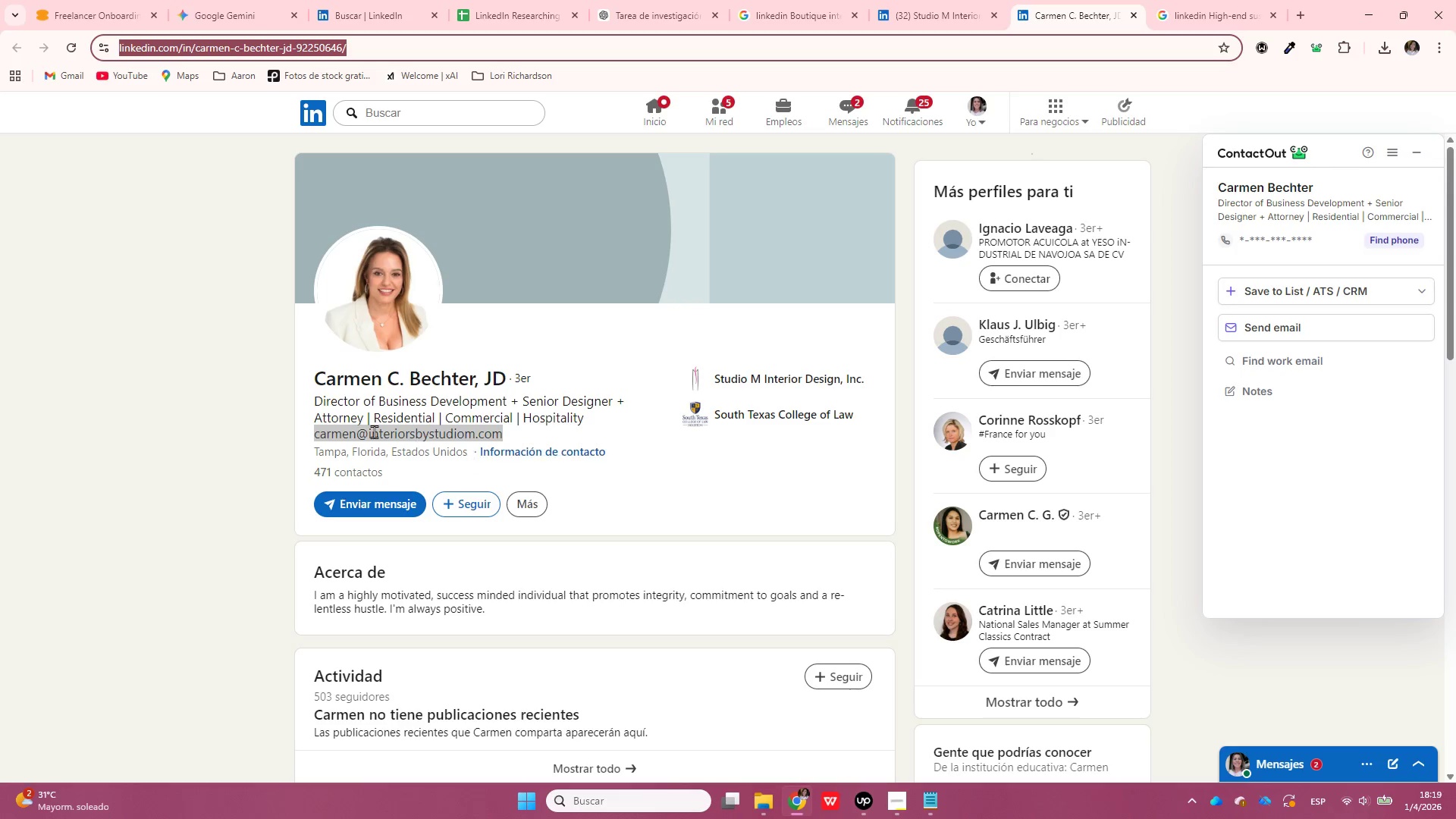 
left_click_drag(start_coordinate=[311, 405], to_coordinate=[511, 404])
 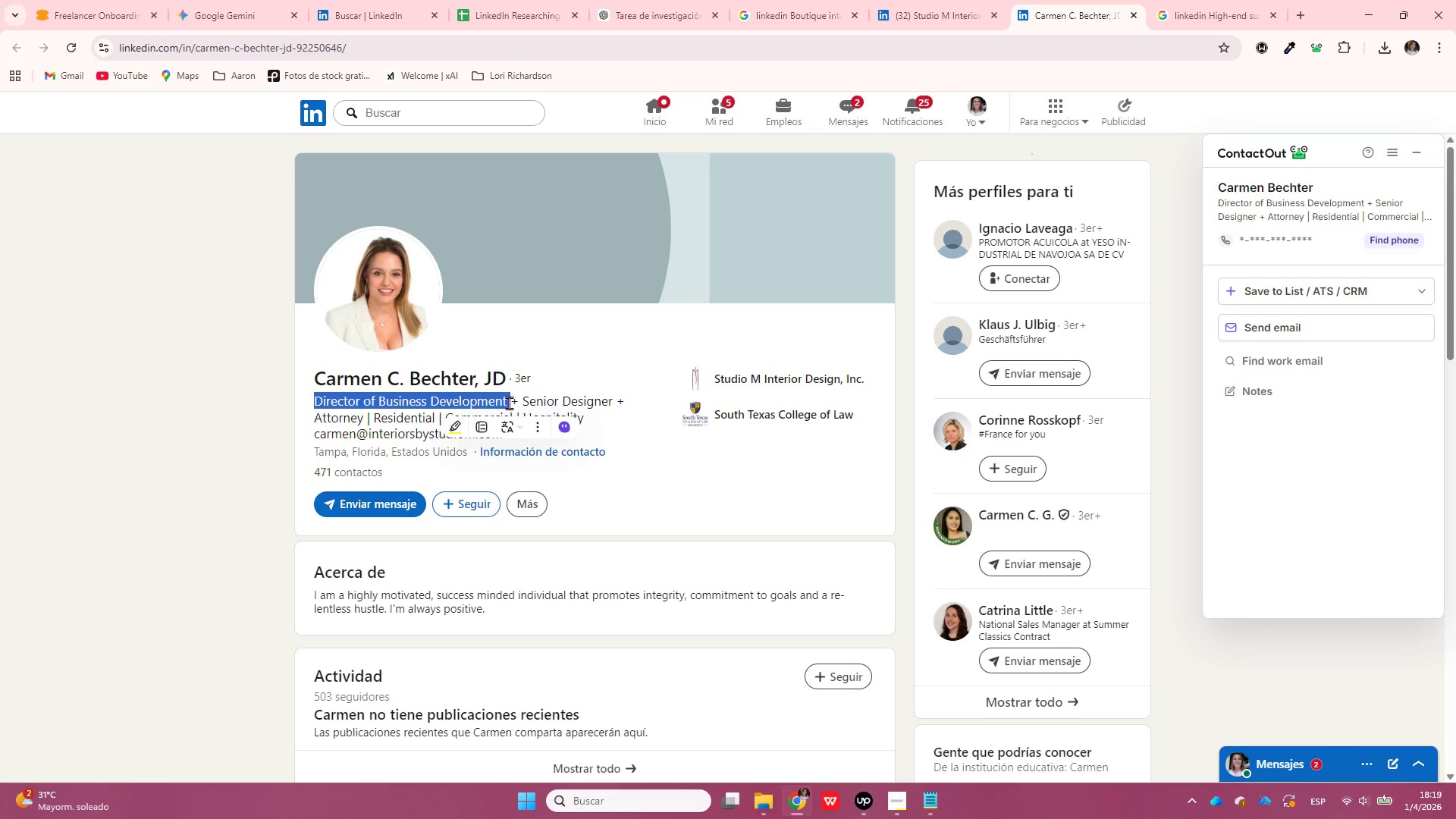 
key(Control+ControlLeft)
 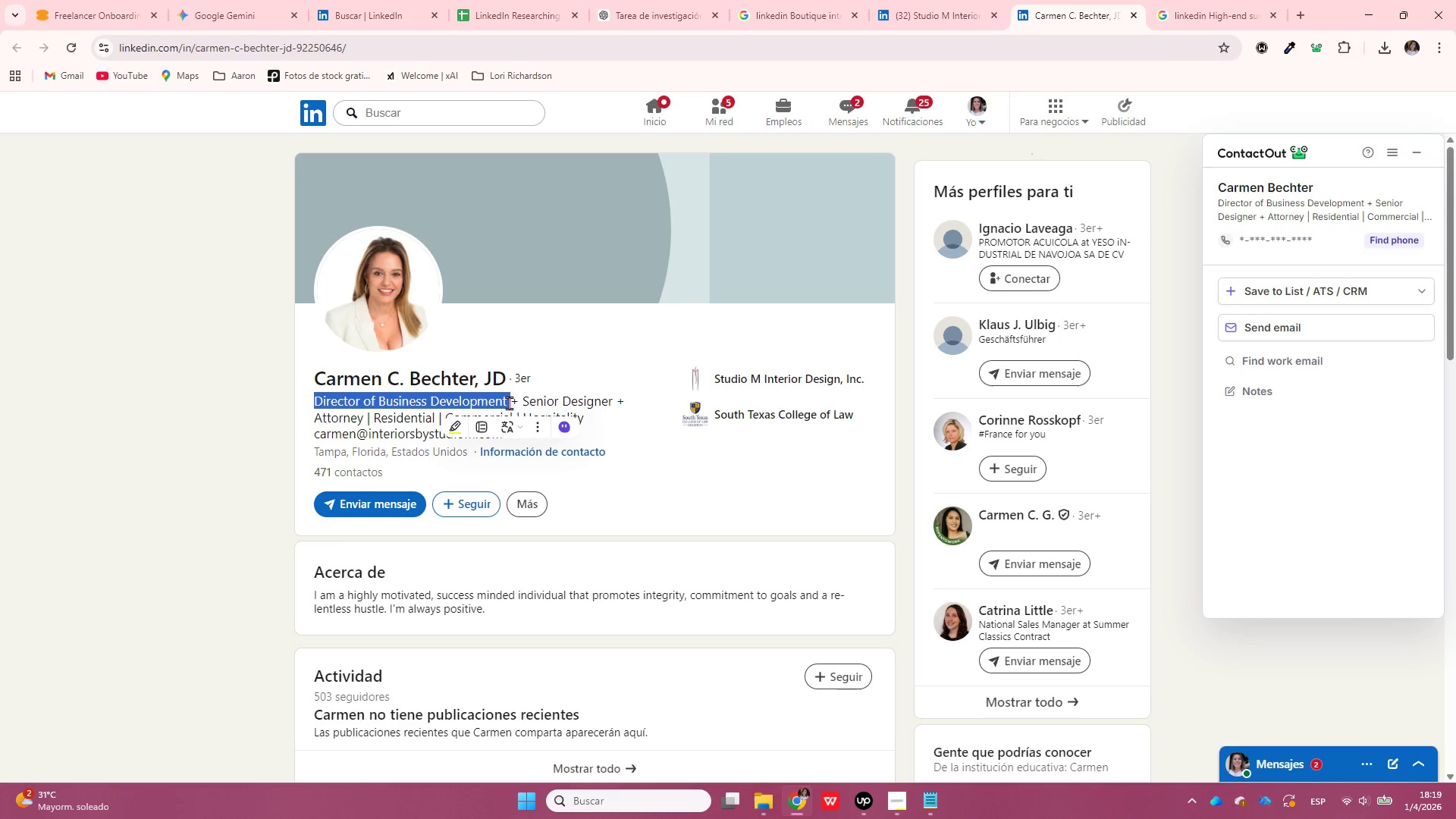 
key(Control+C)
 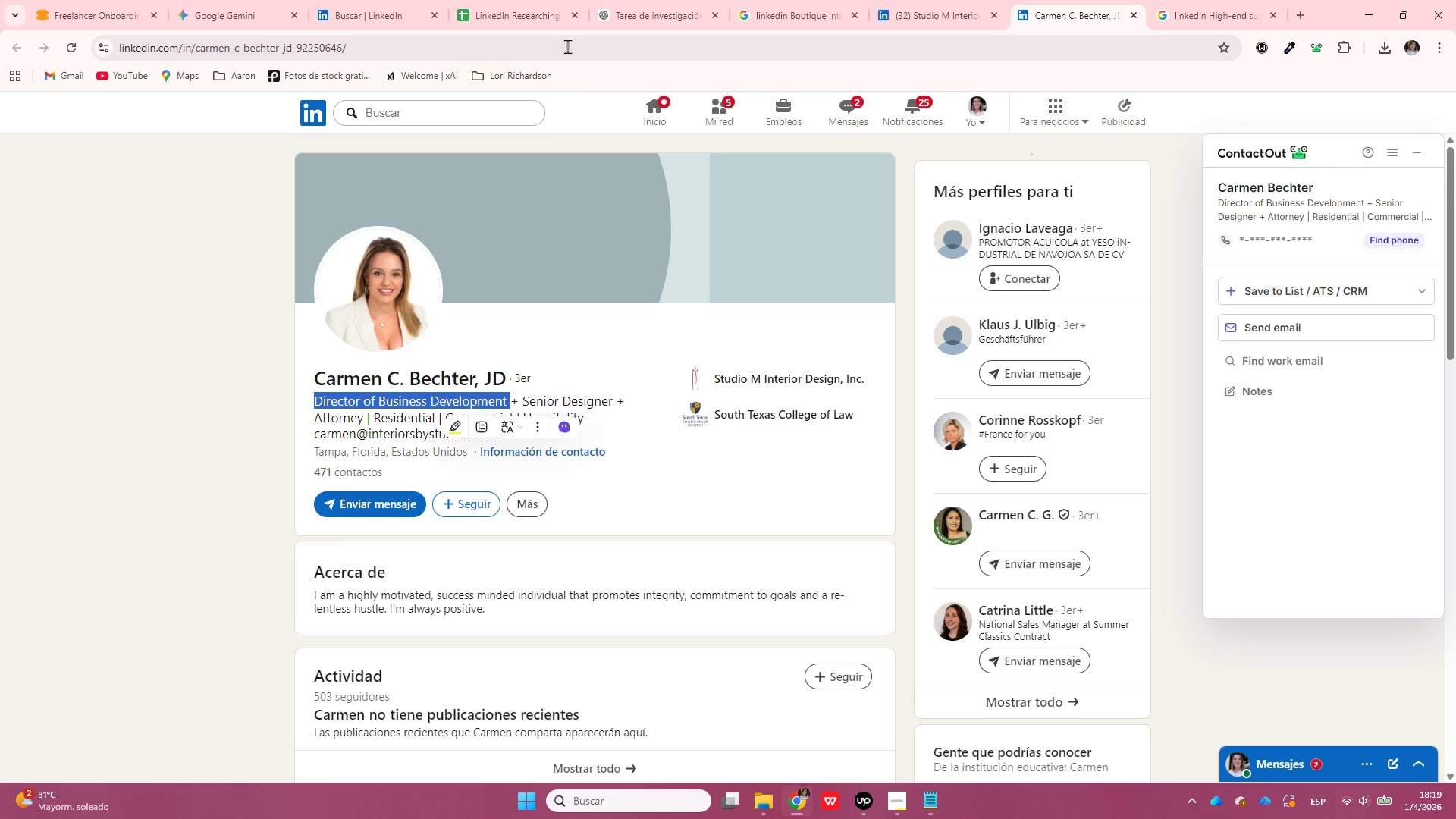 
left_click([552, 0])
 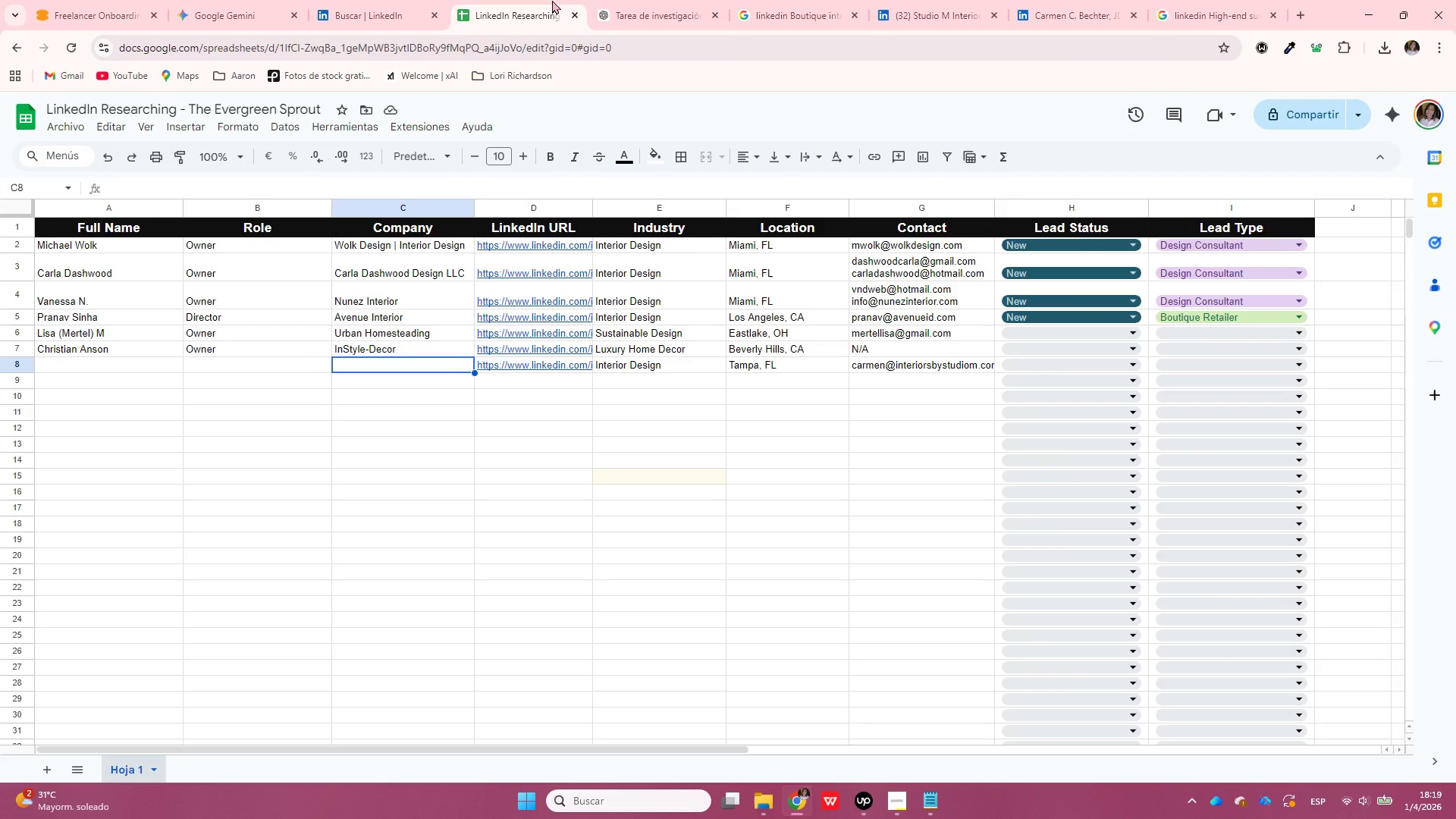 
key(Enter)
 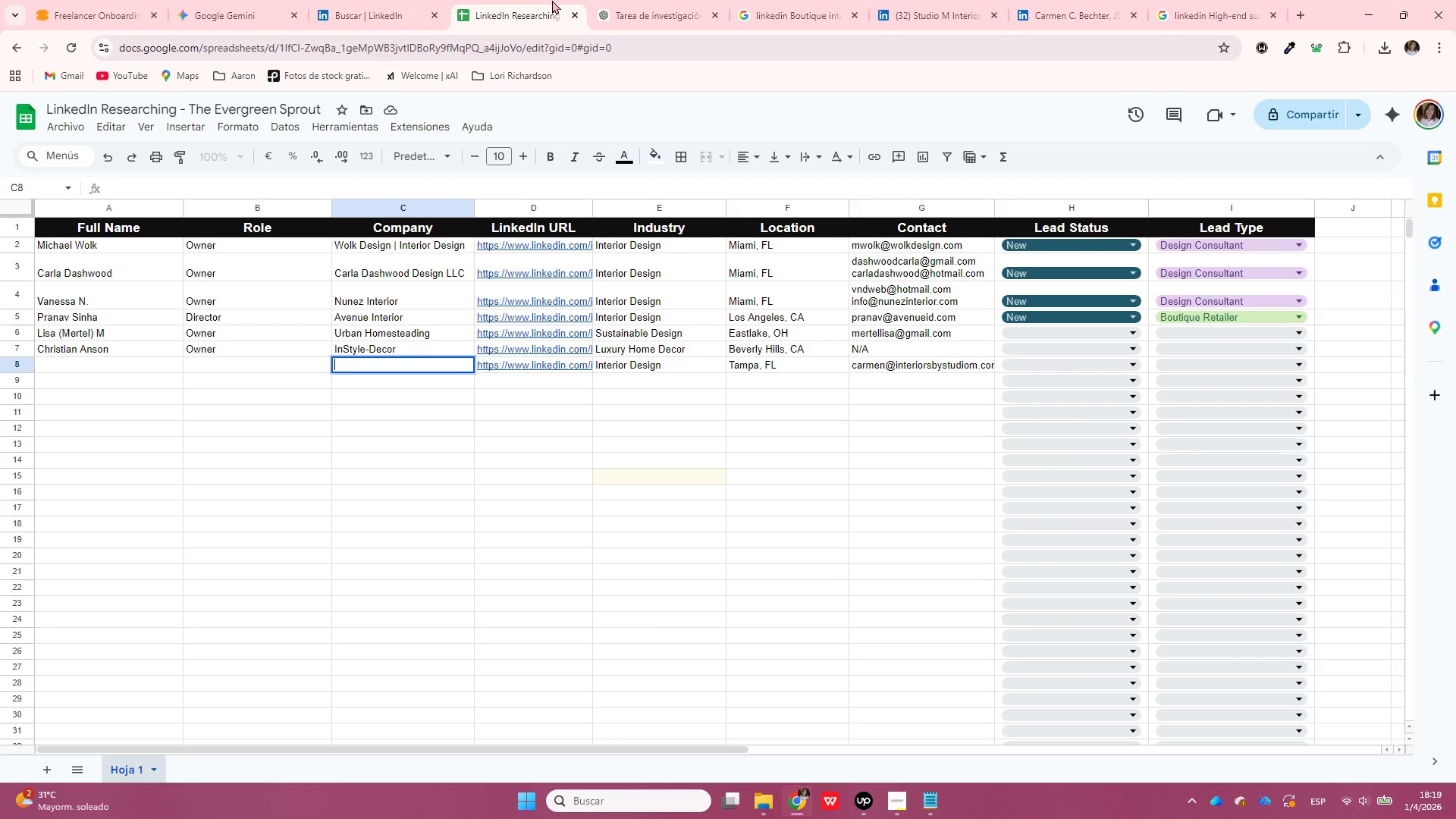 
key(Control+ControlLeft)
 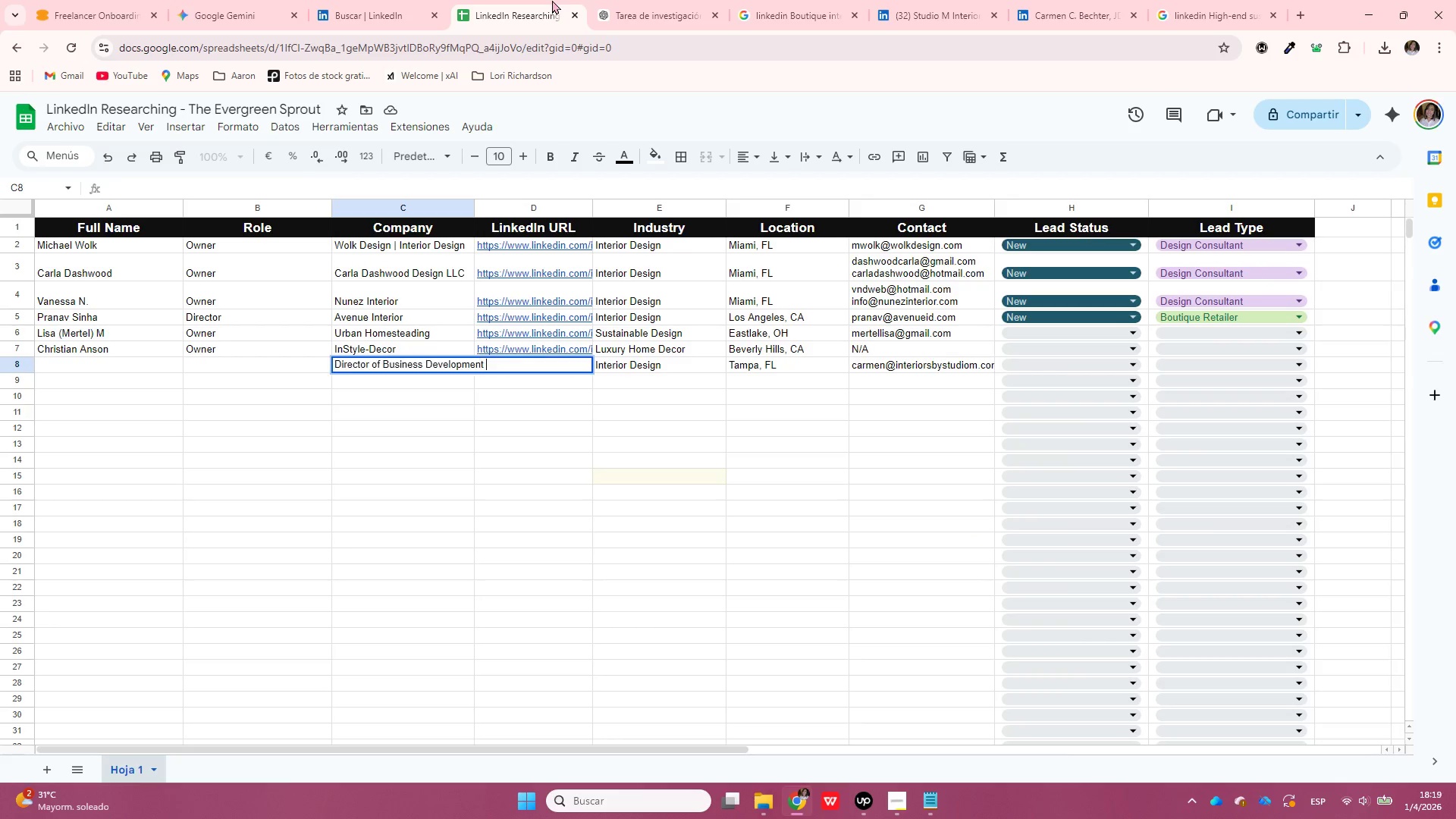 
key(Control+V)
 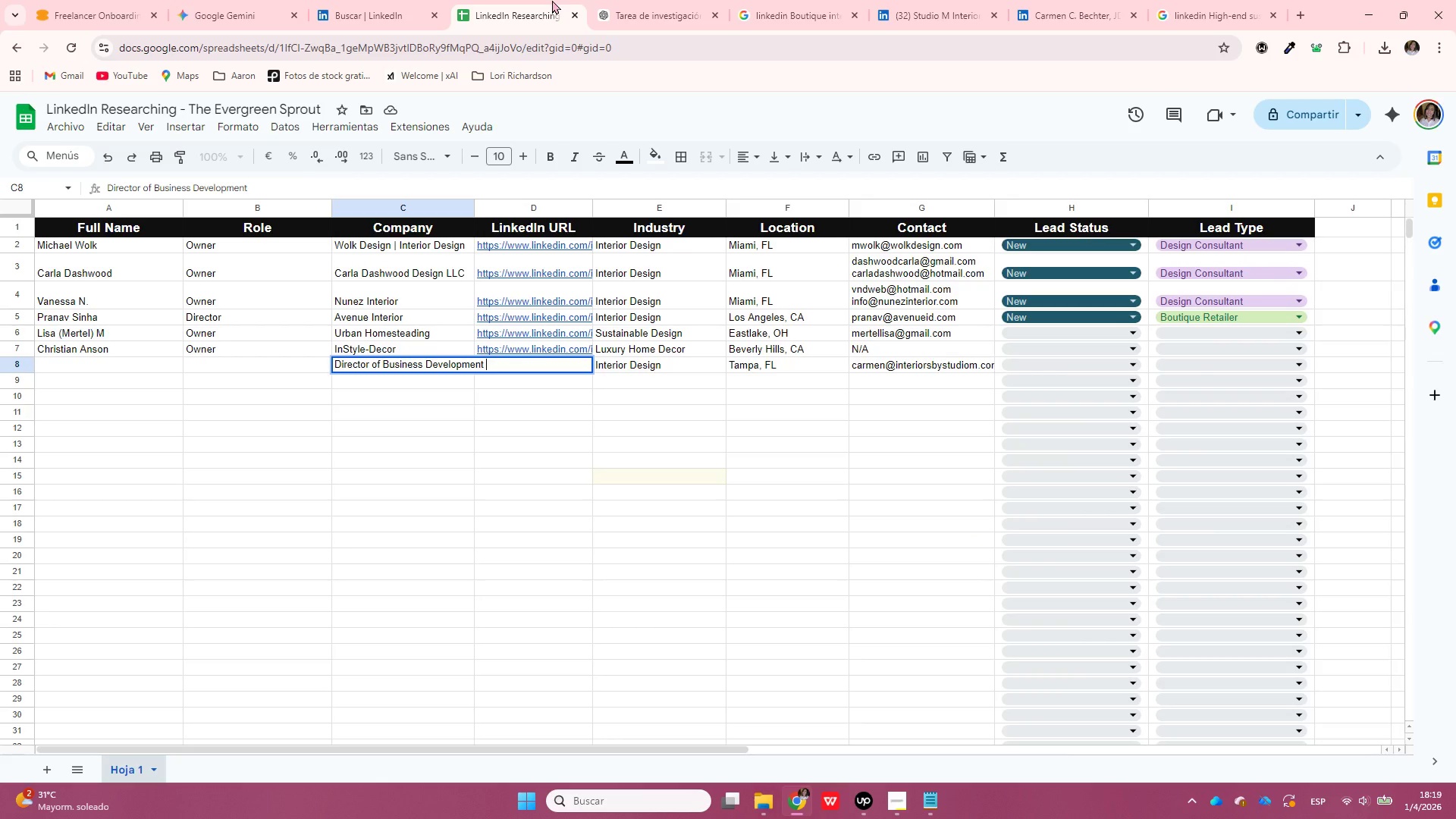 
key(Escape)
 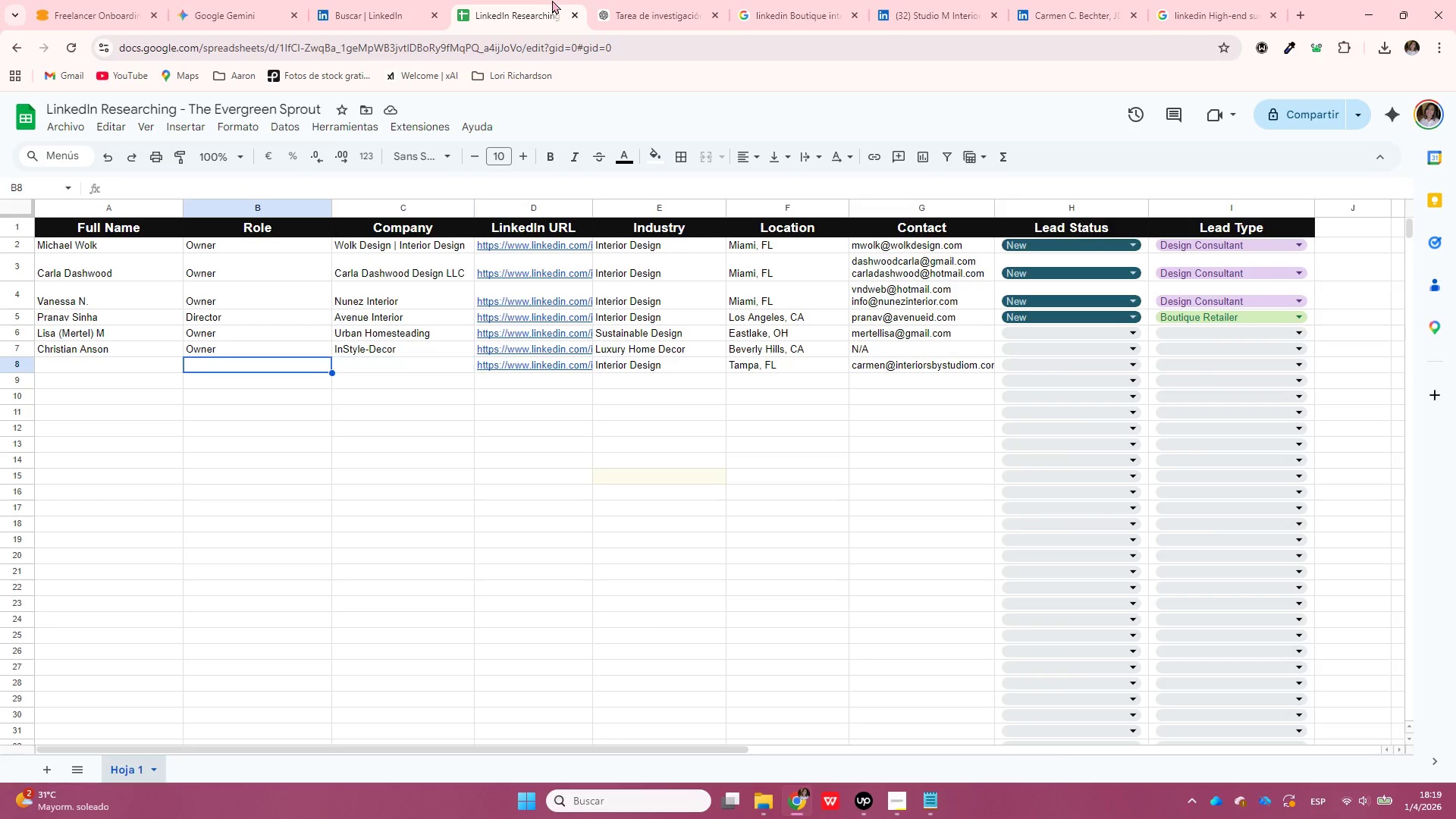 
key(ArrowLeft)
 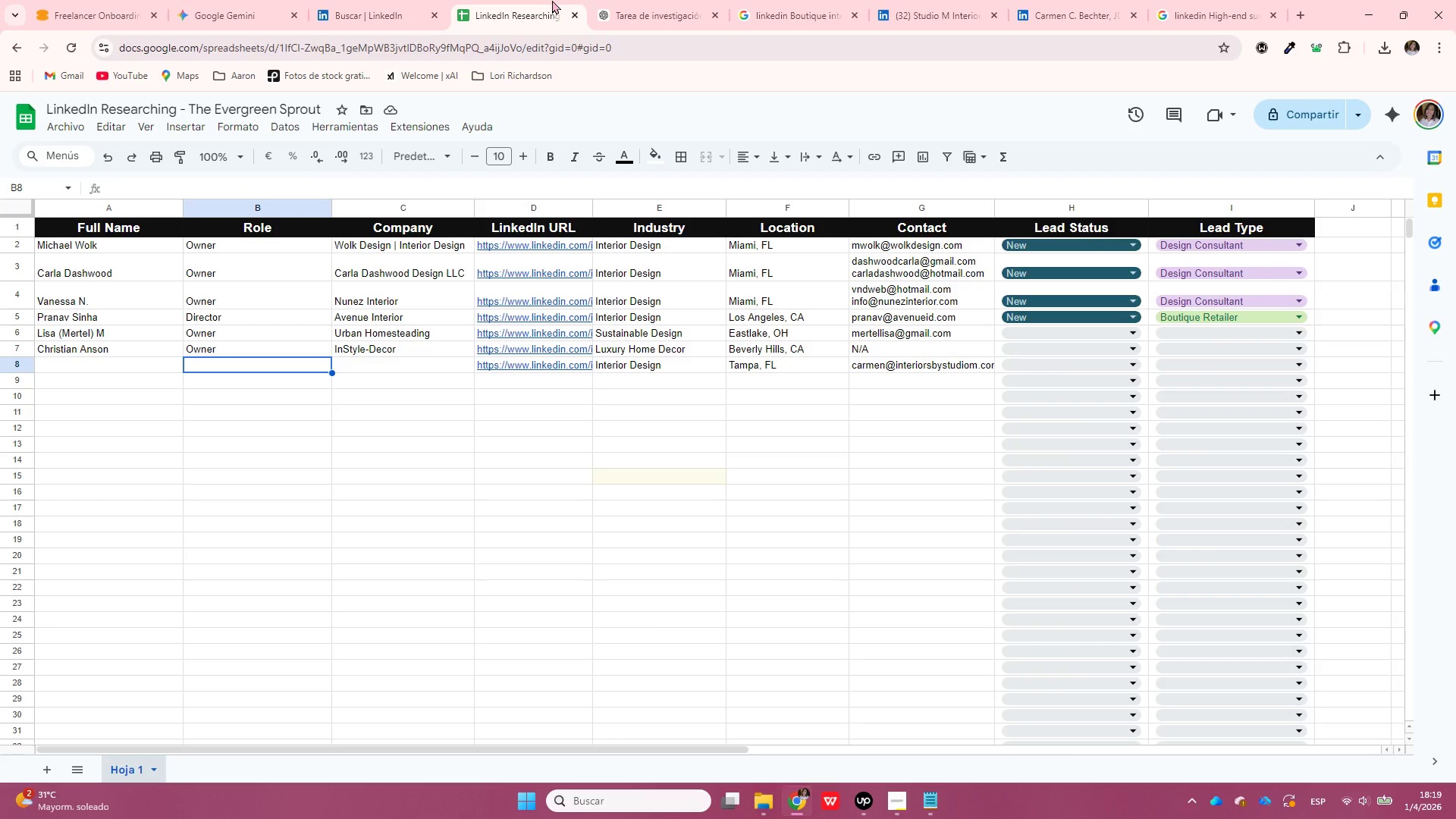 
key(Enter)
 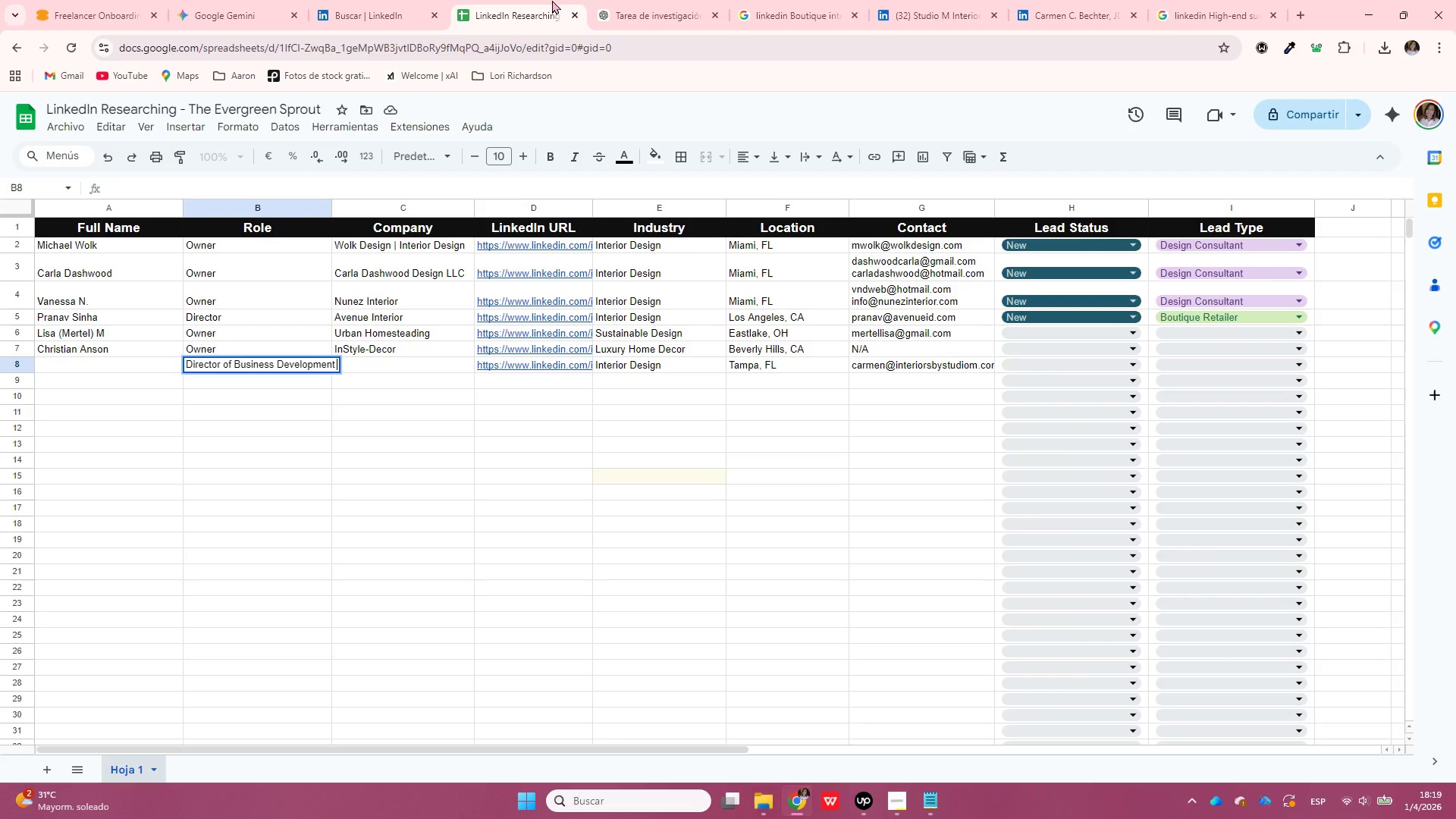 
key(Control+ControlLeft)
 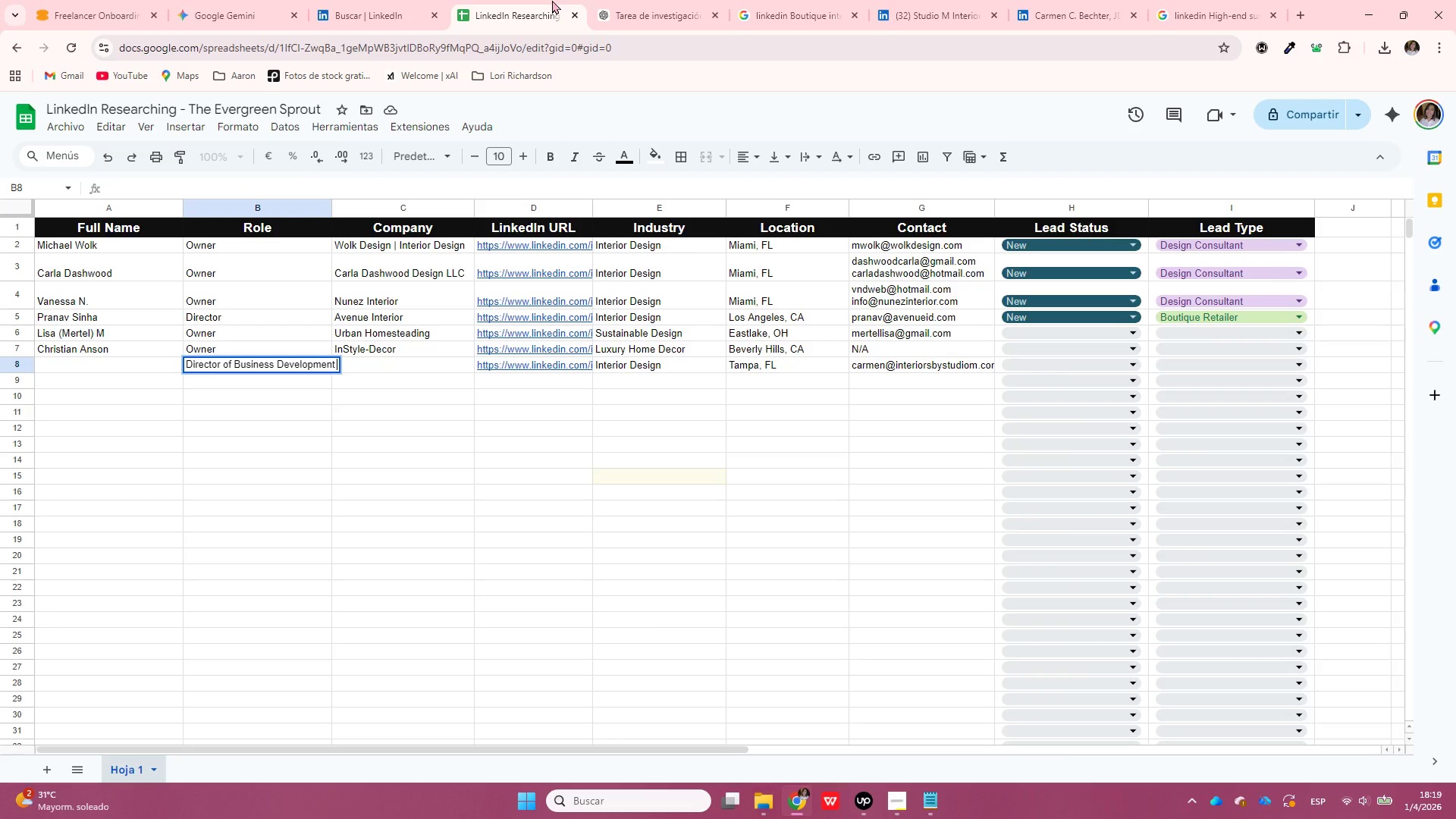 
key(Control+V)
 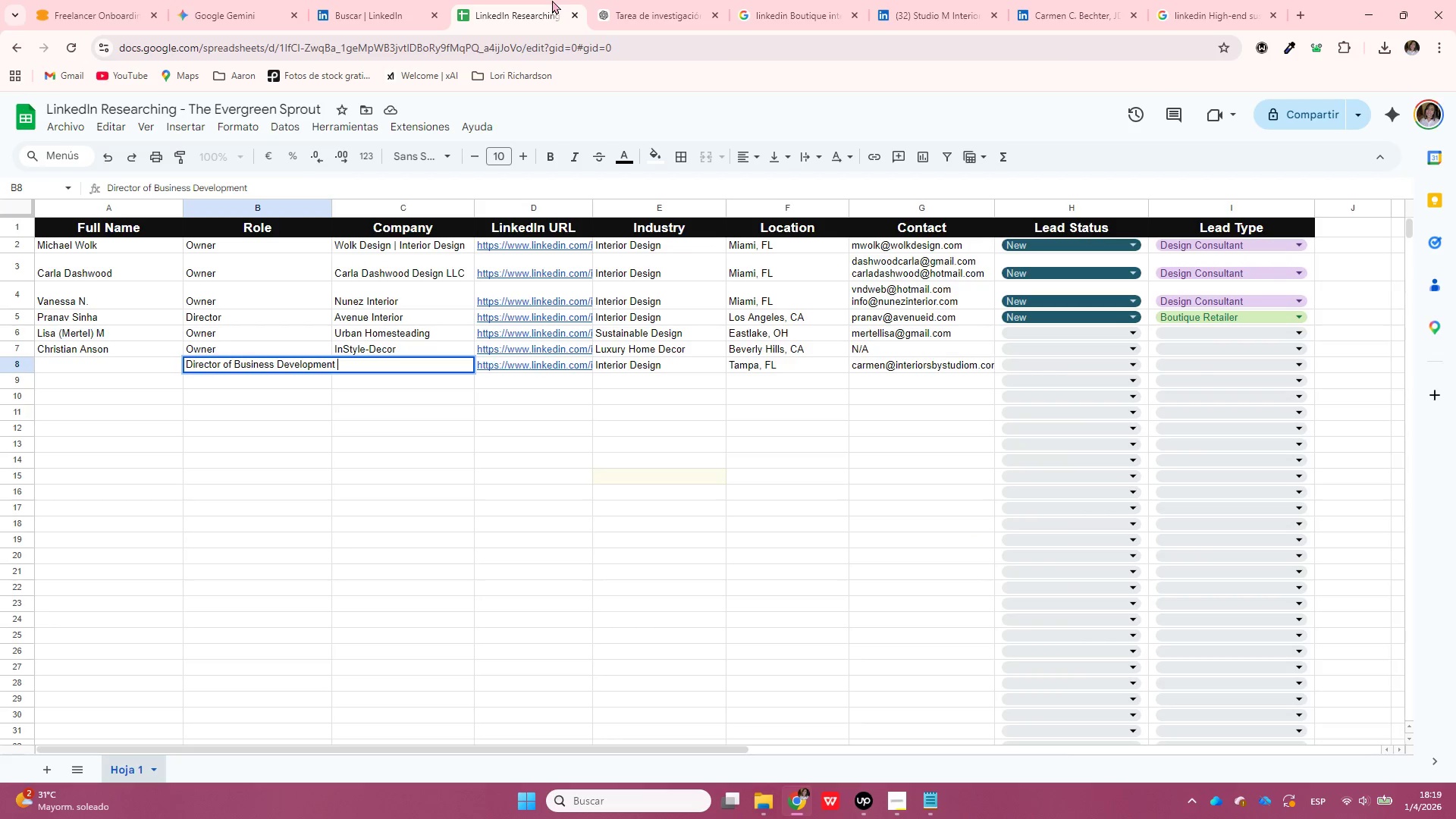 
key(Enter)
 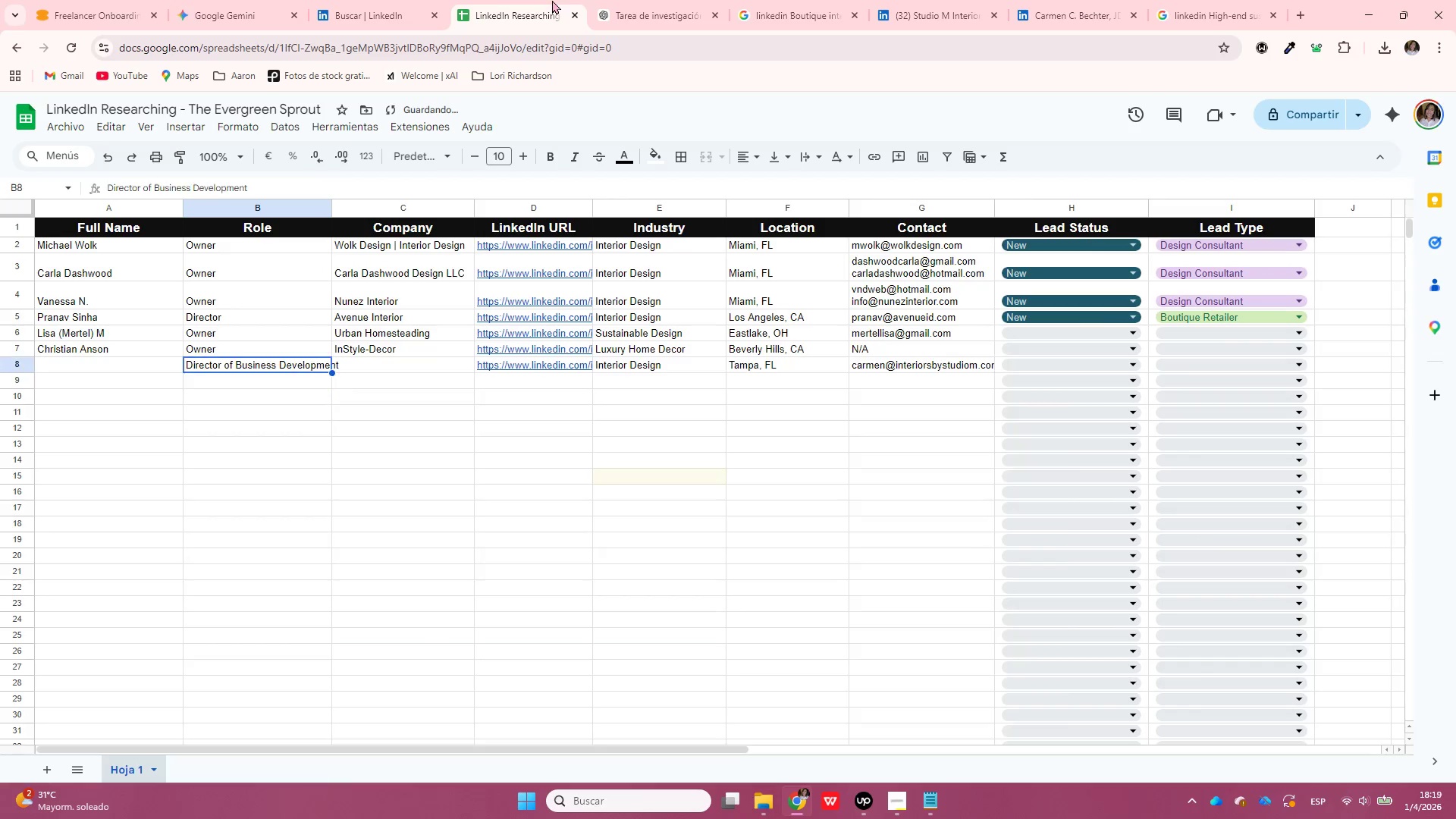 
key(ArrowUp)
 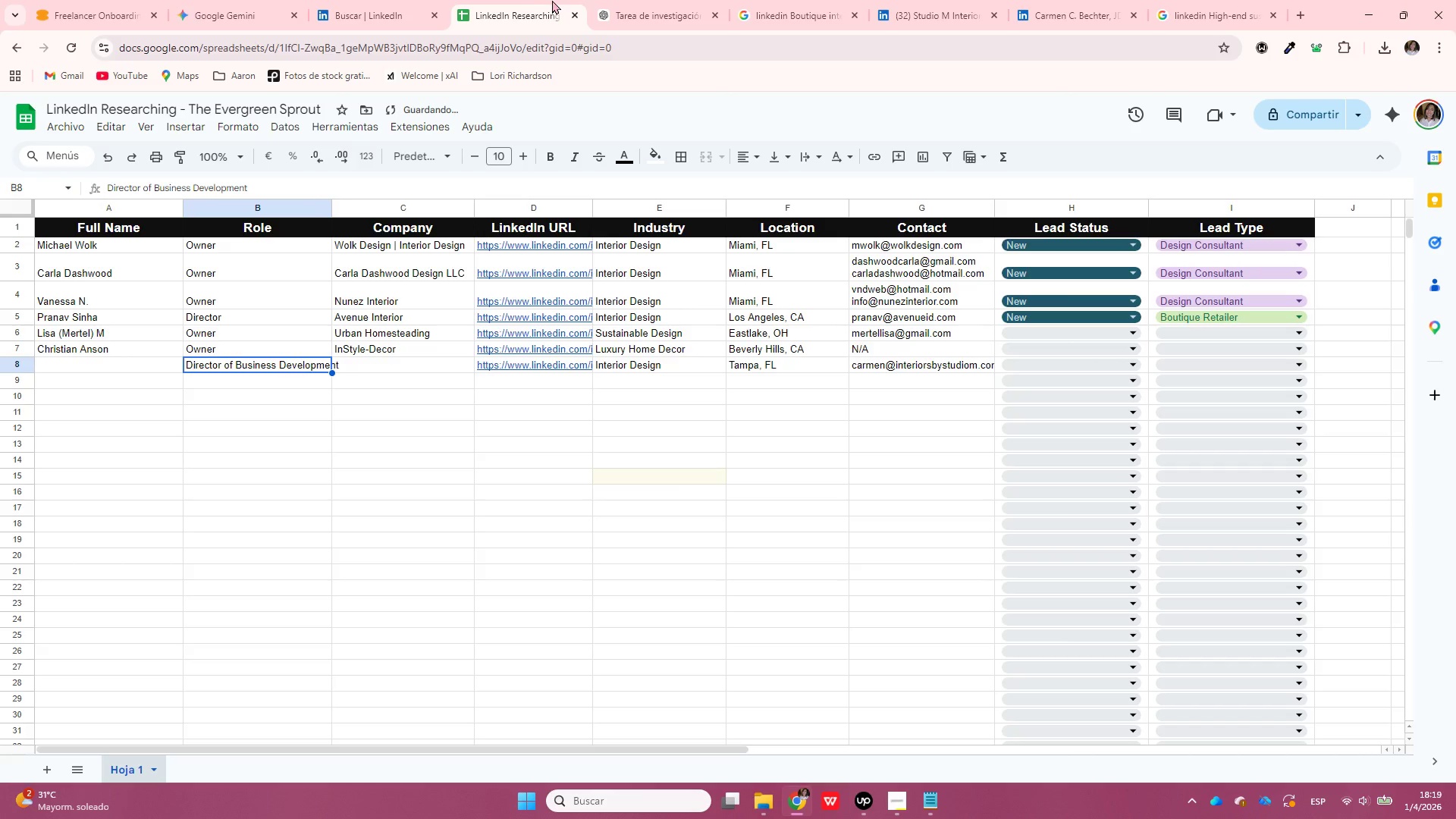 
key(ArrowRight)
 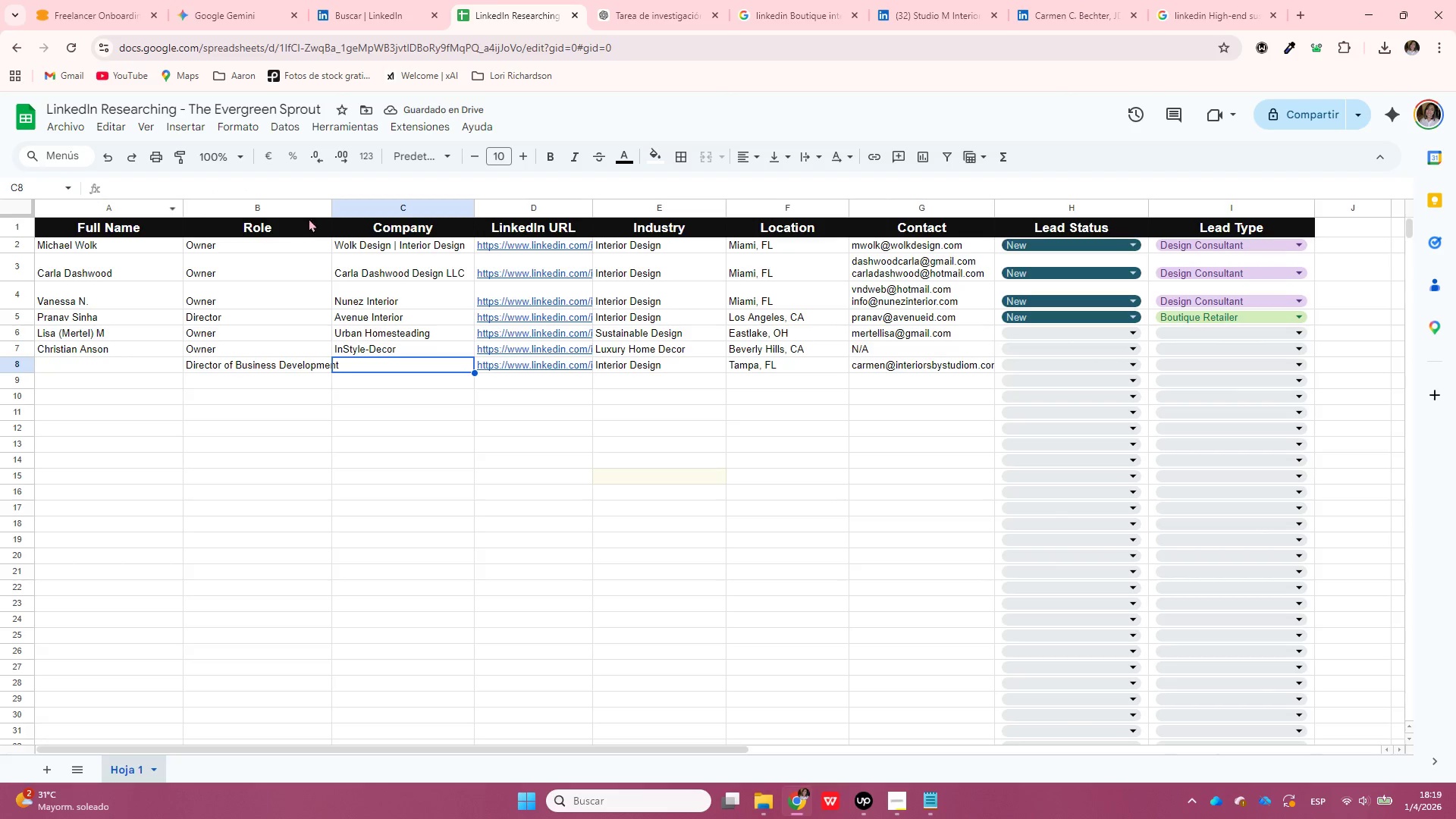 
left_click_drag(start_coordinate=[332, 209], to_coordinate=[338, 212])
 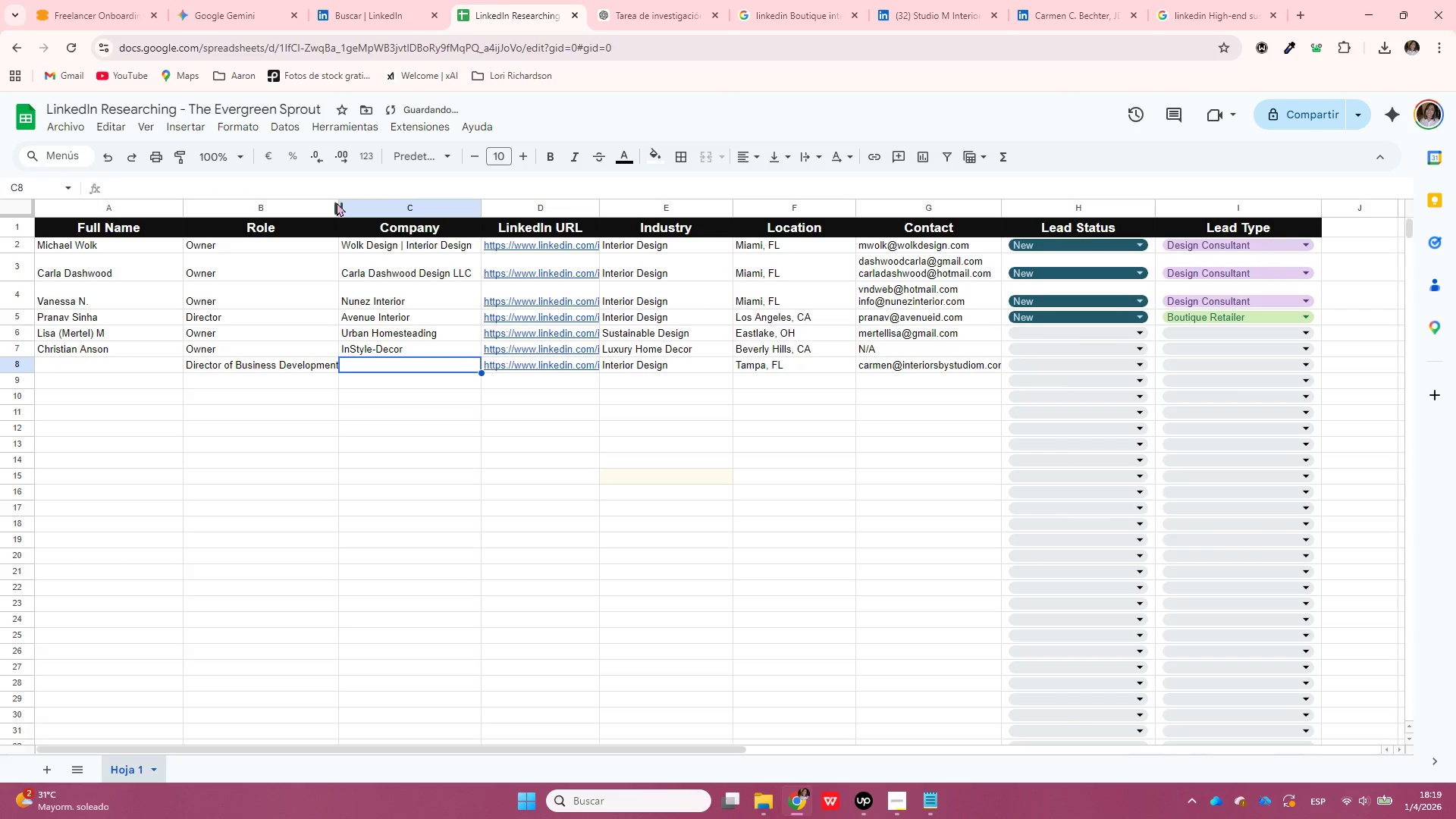 
left_click_drag(start_coordinate=[338, 204], to_coordinate=[349, 208])
 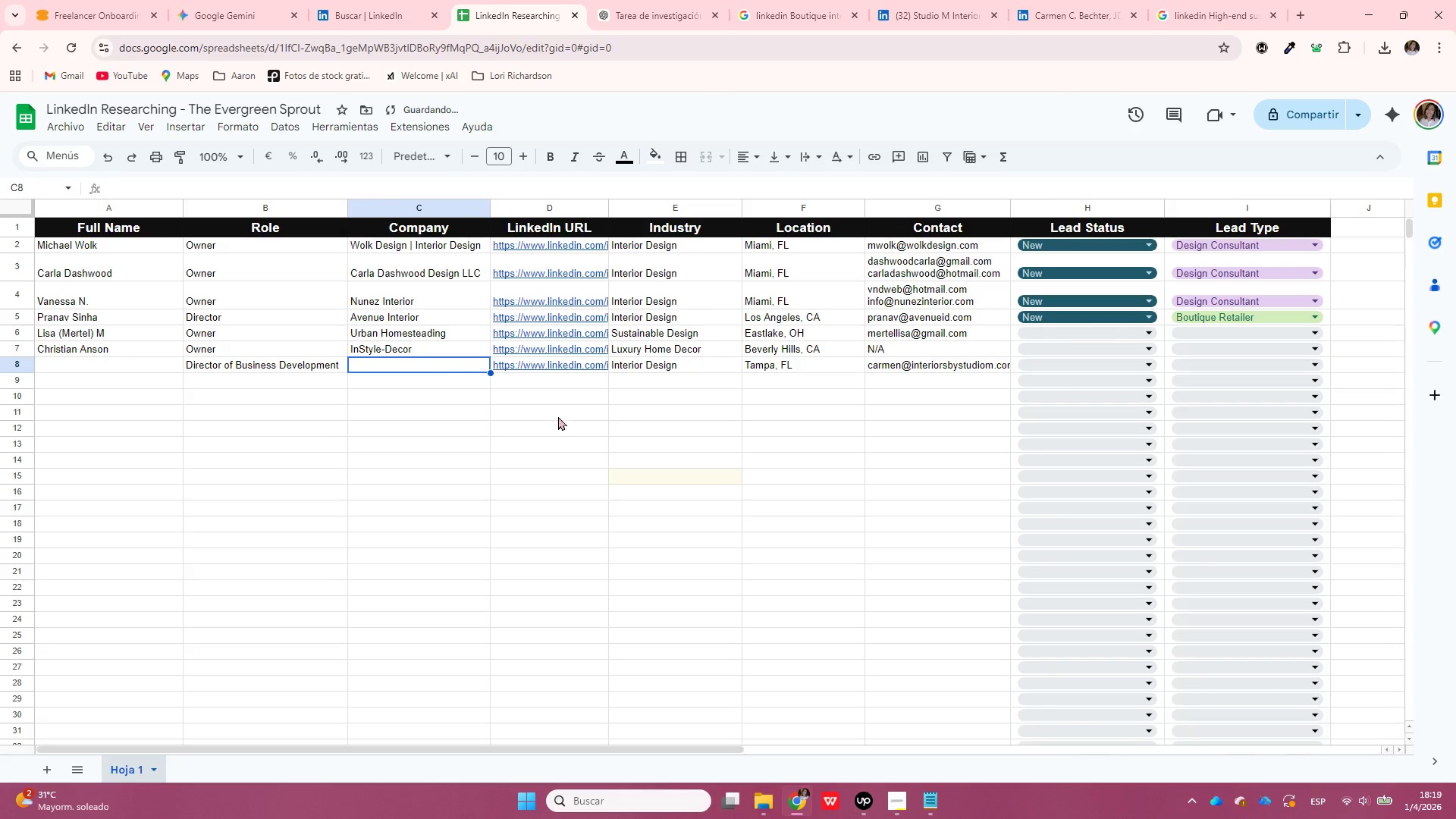 
left_click([1202, 0])
 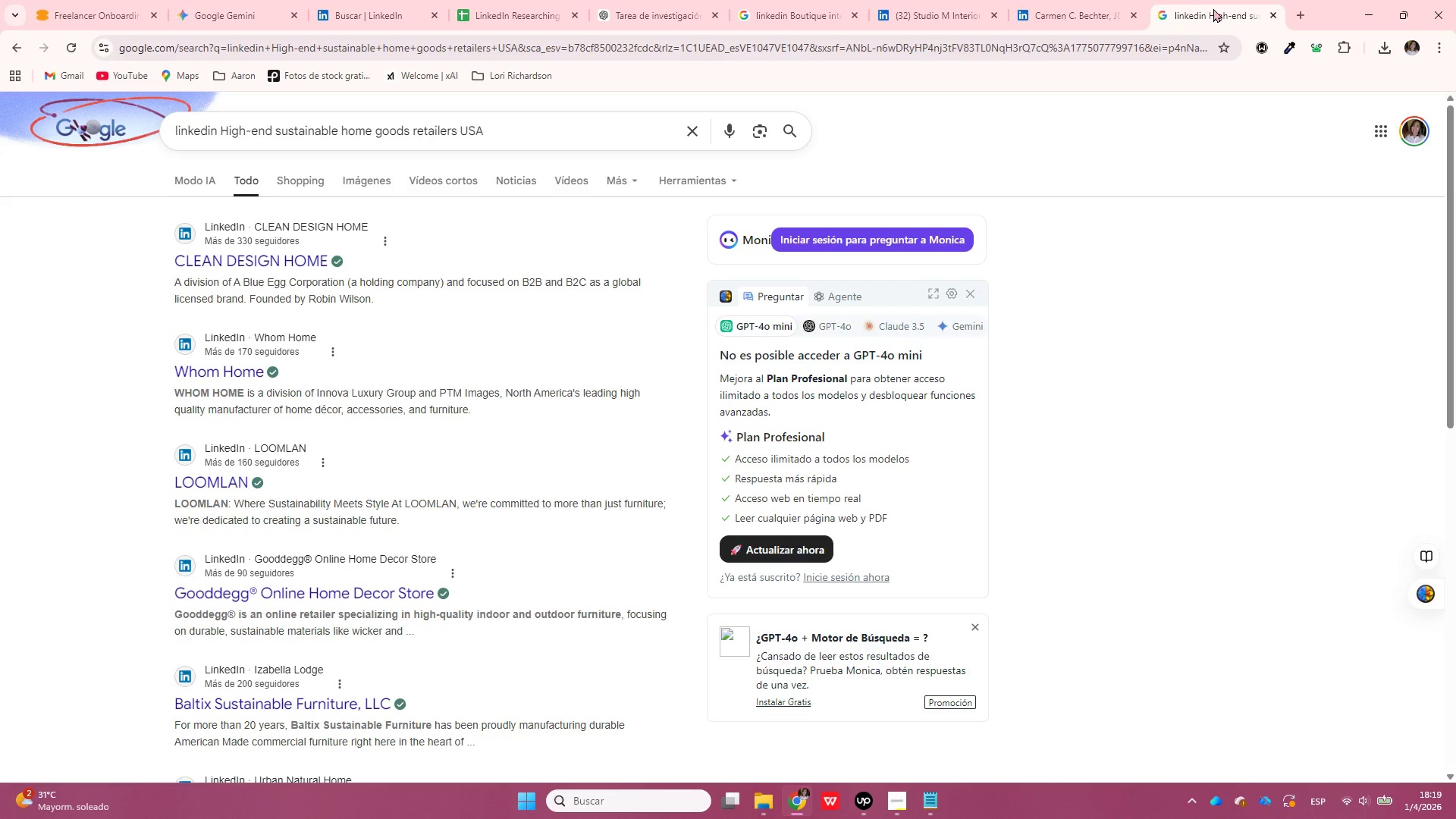 
left_click([1068, 0])
 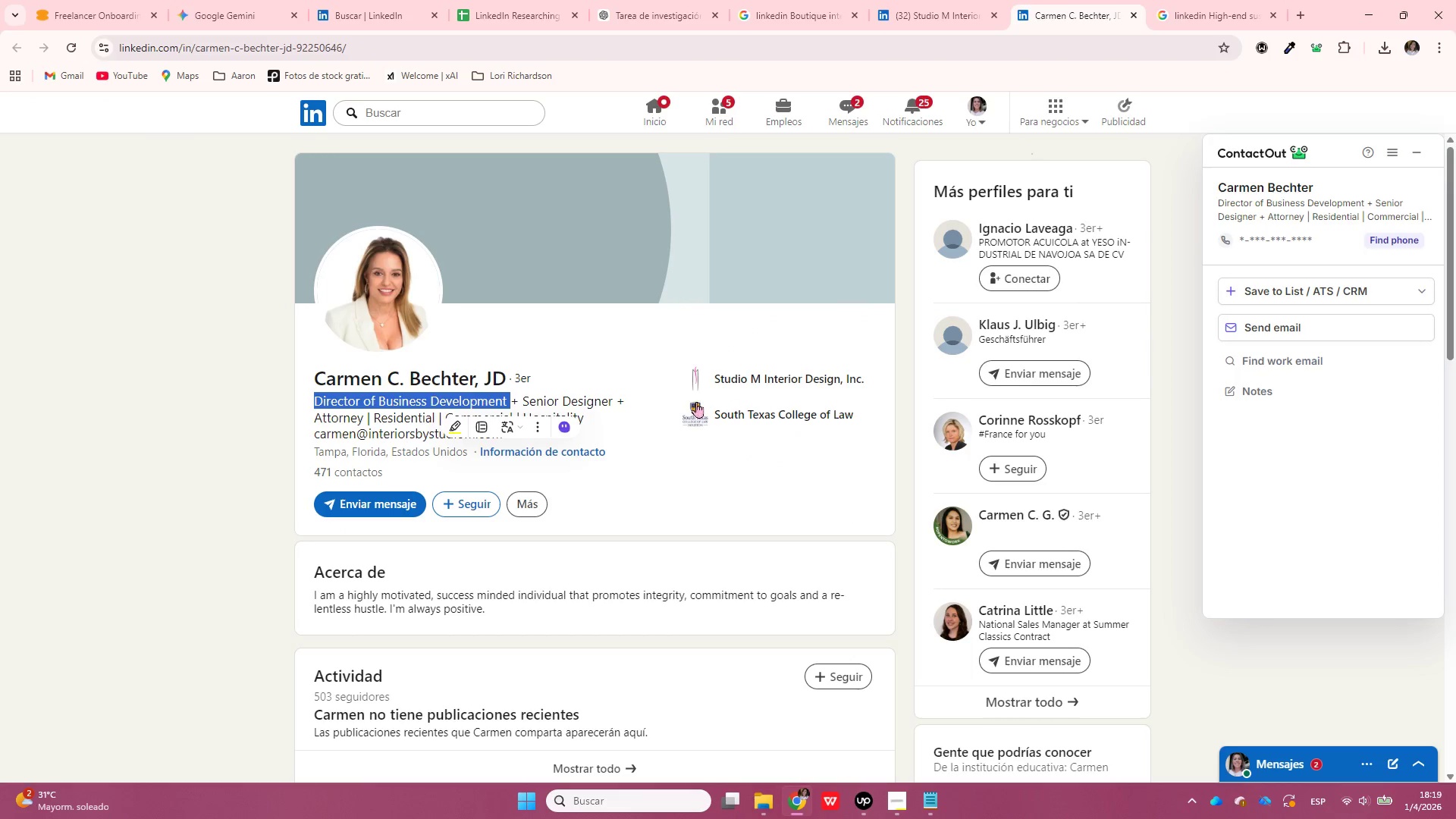 
left_click([606, 371])
 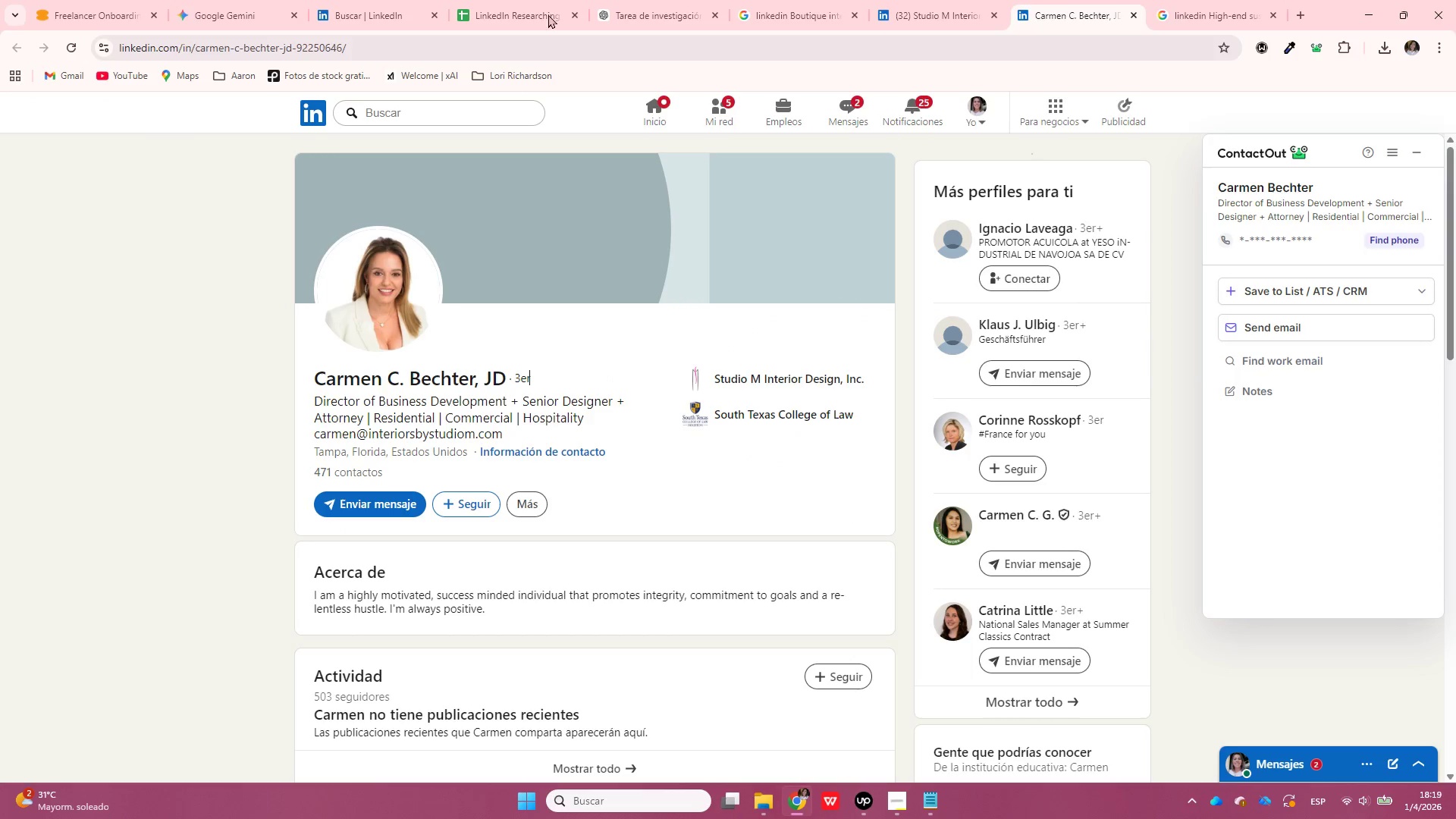 
left_click([801, 0])
 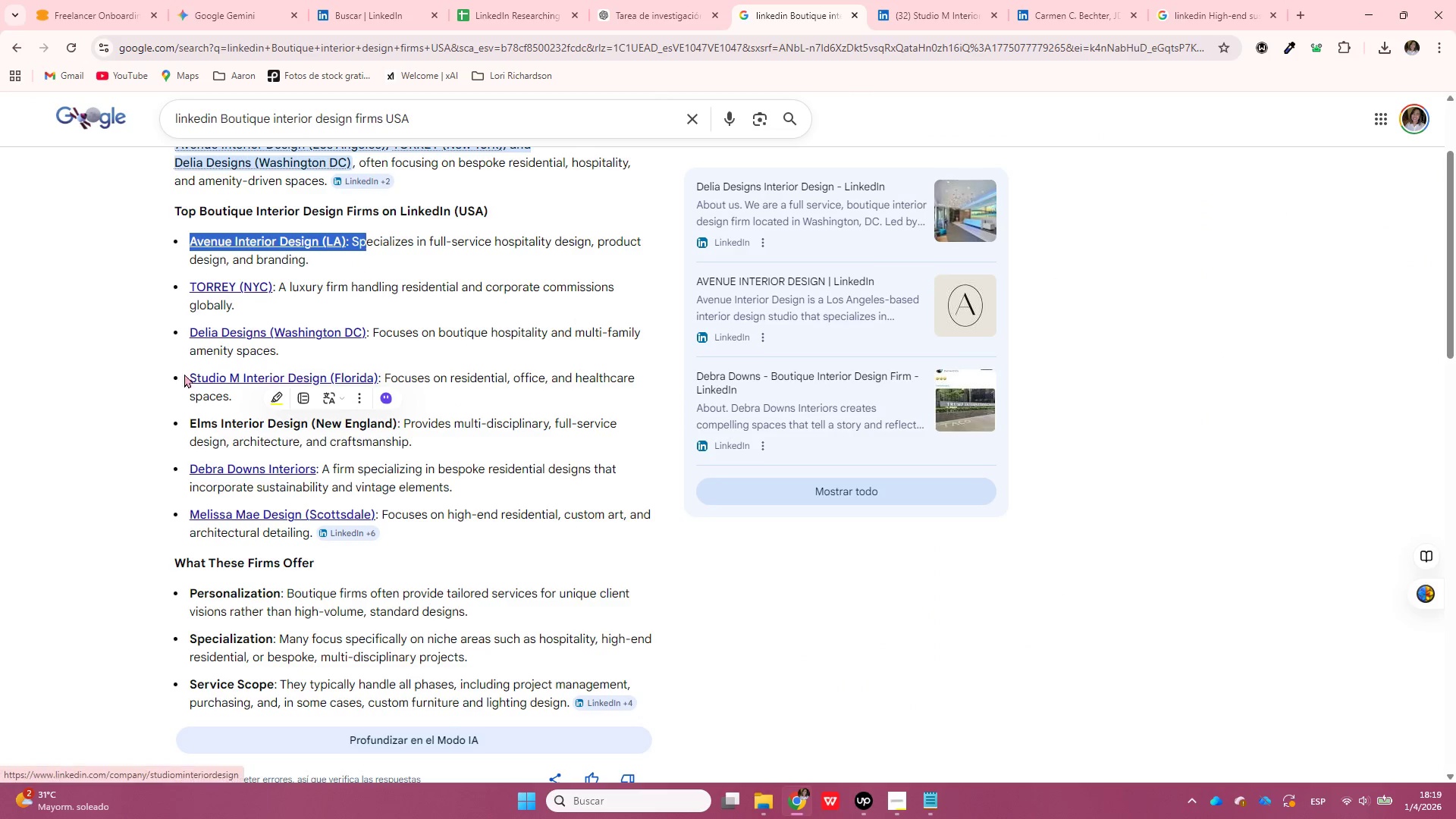 
left_click_drag(start_coordinate=[181, 375], to_coordinate=[326, 375])
 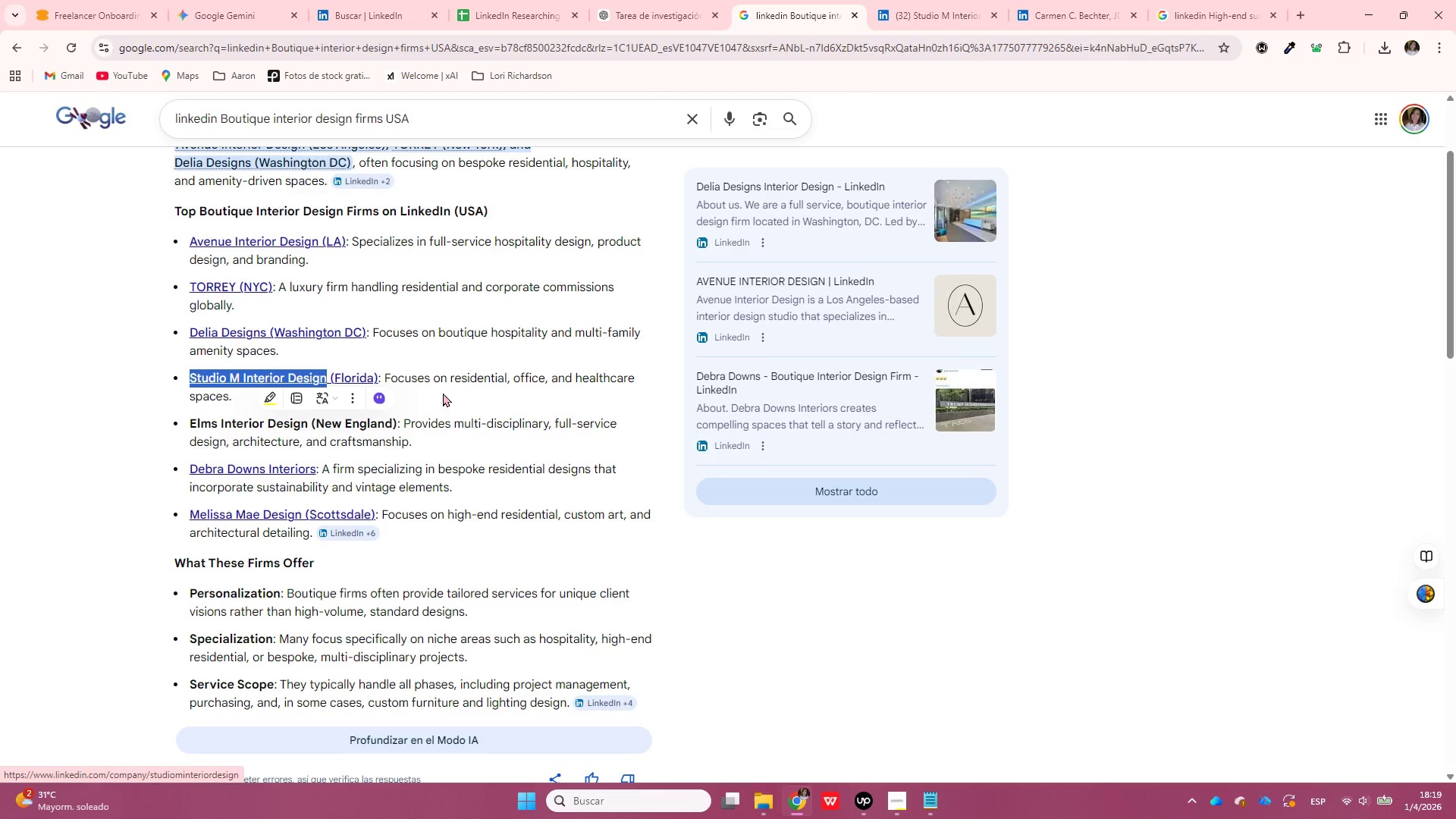 
key(Control+C)
 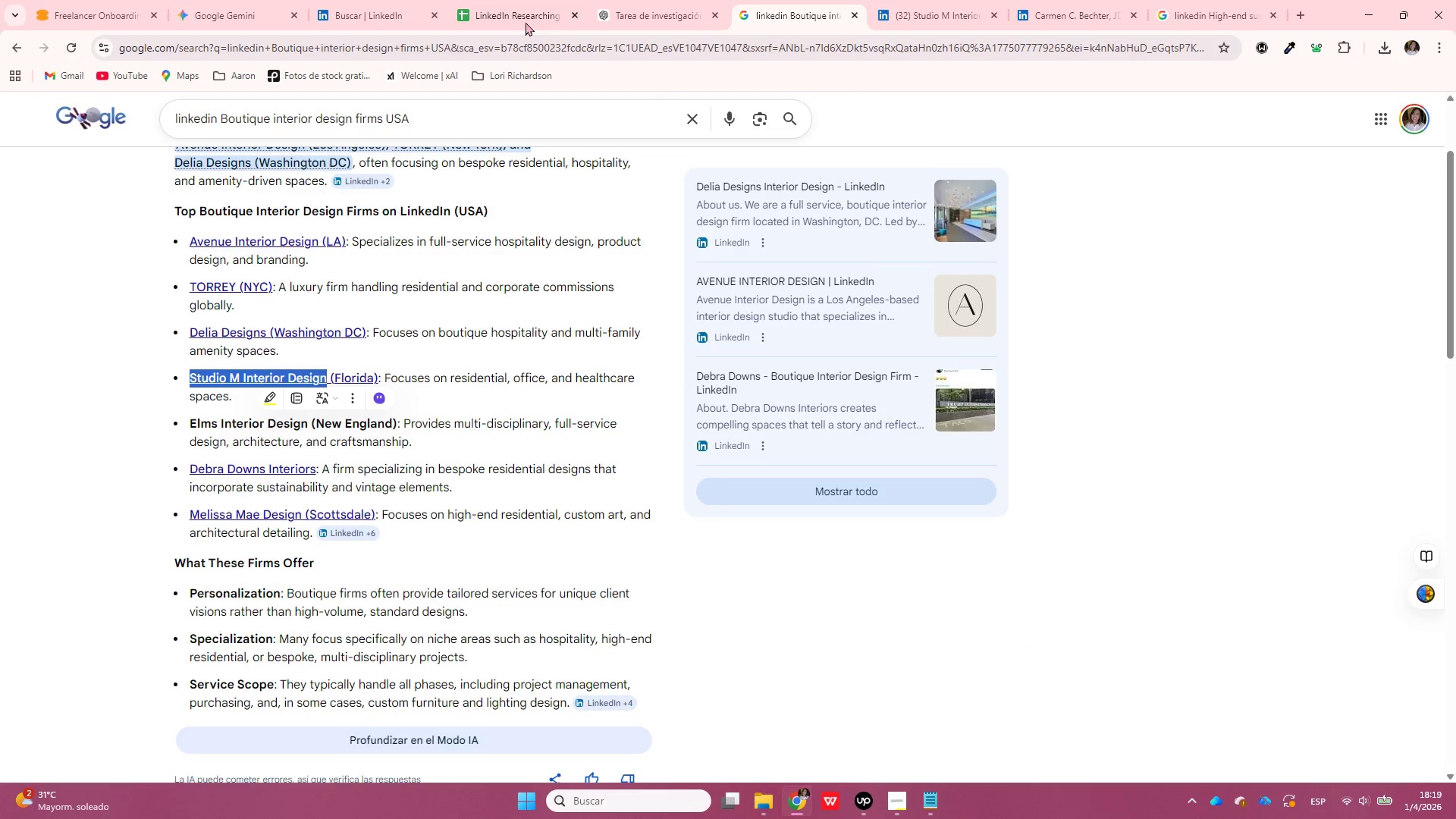 
left_click([498, 0])
 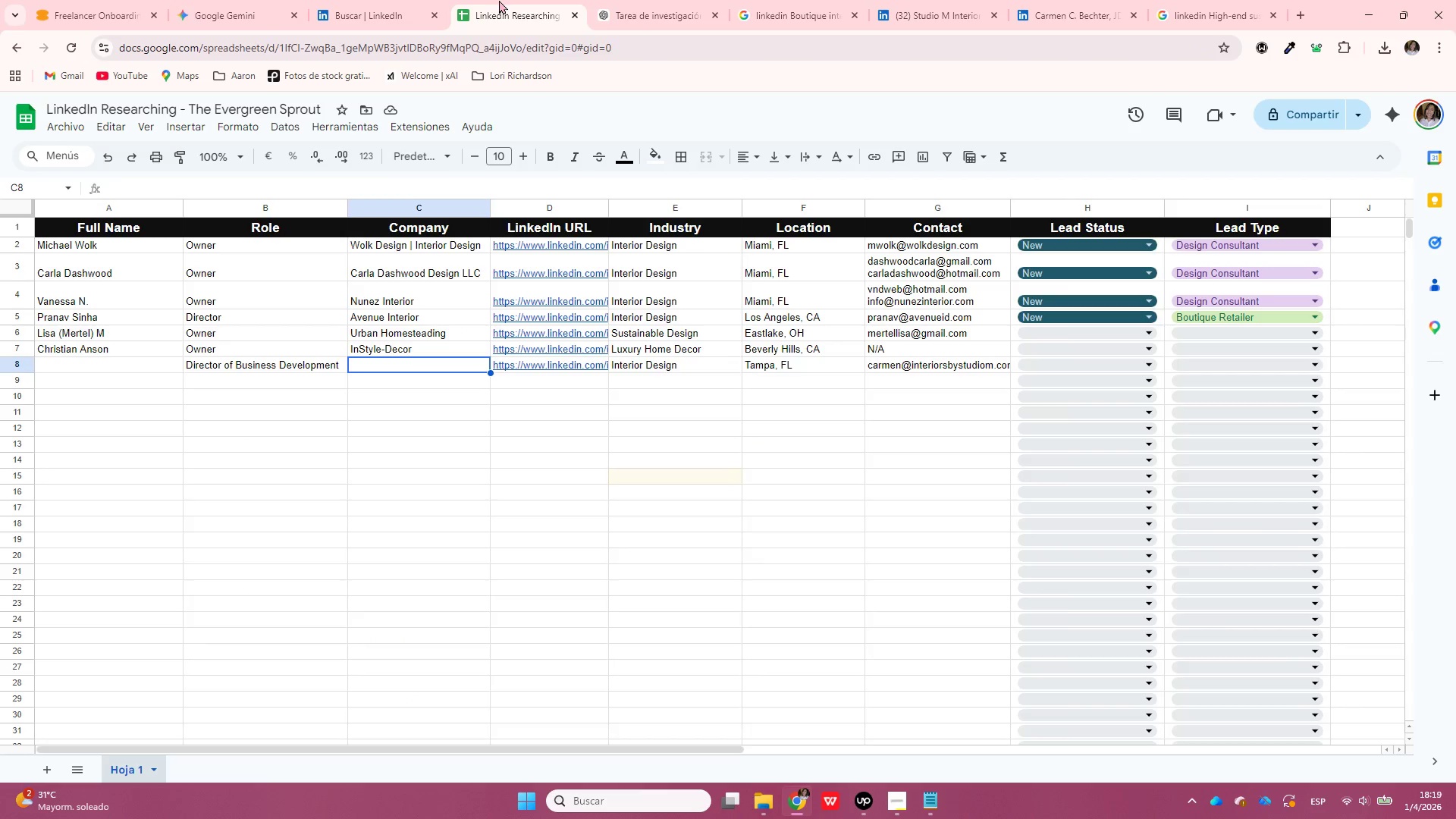 
key(Enter)
 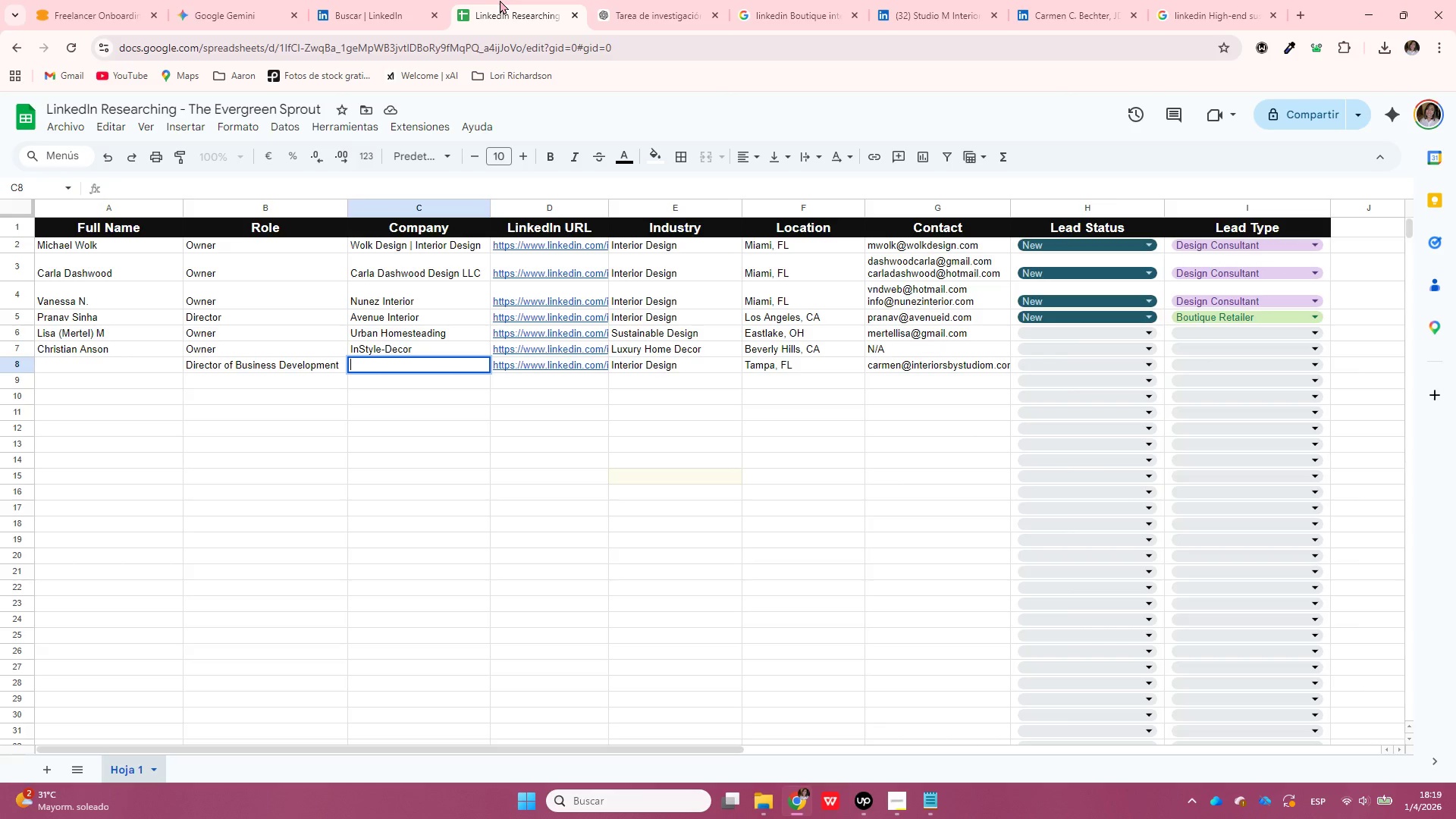 
key(Control+ControlLeft)
 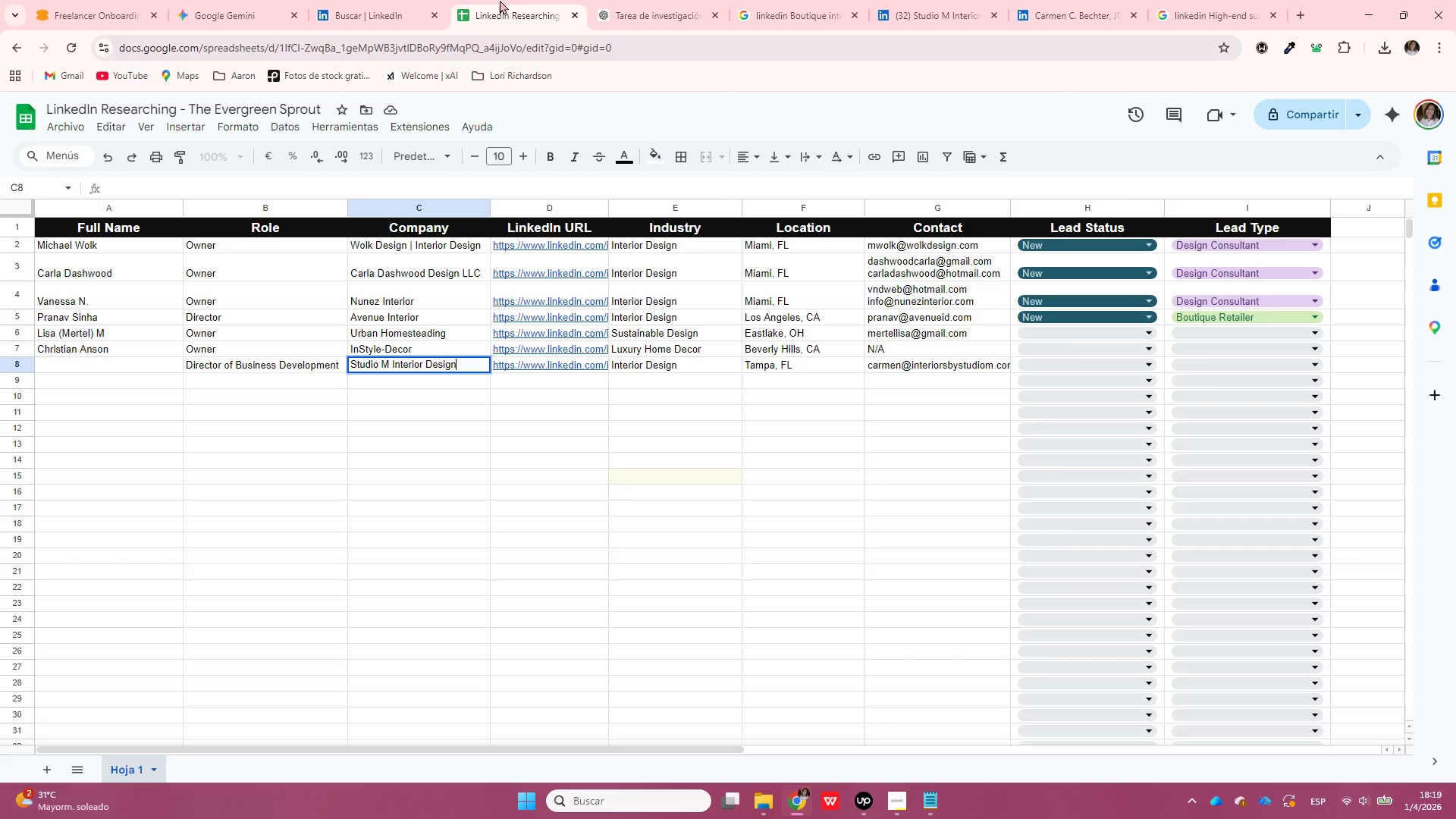 
key(Control+V)
 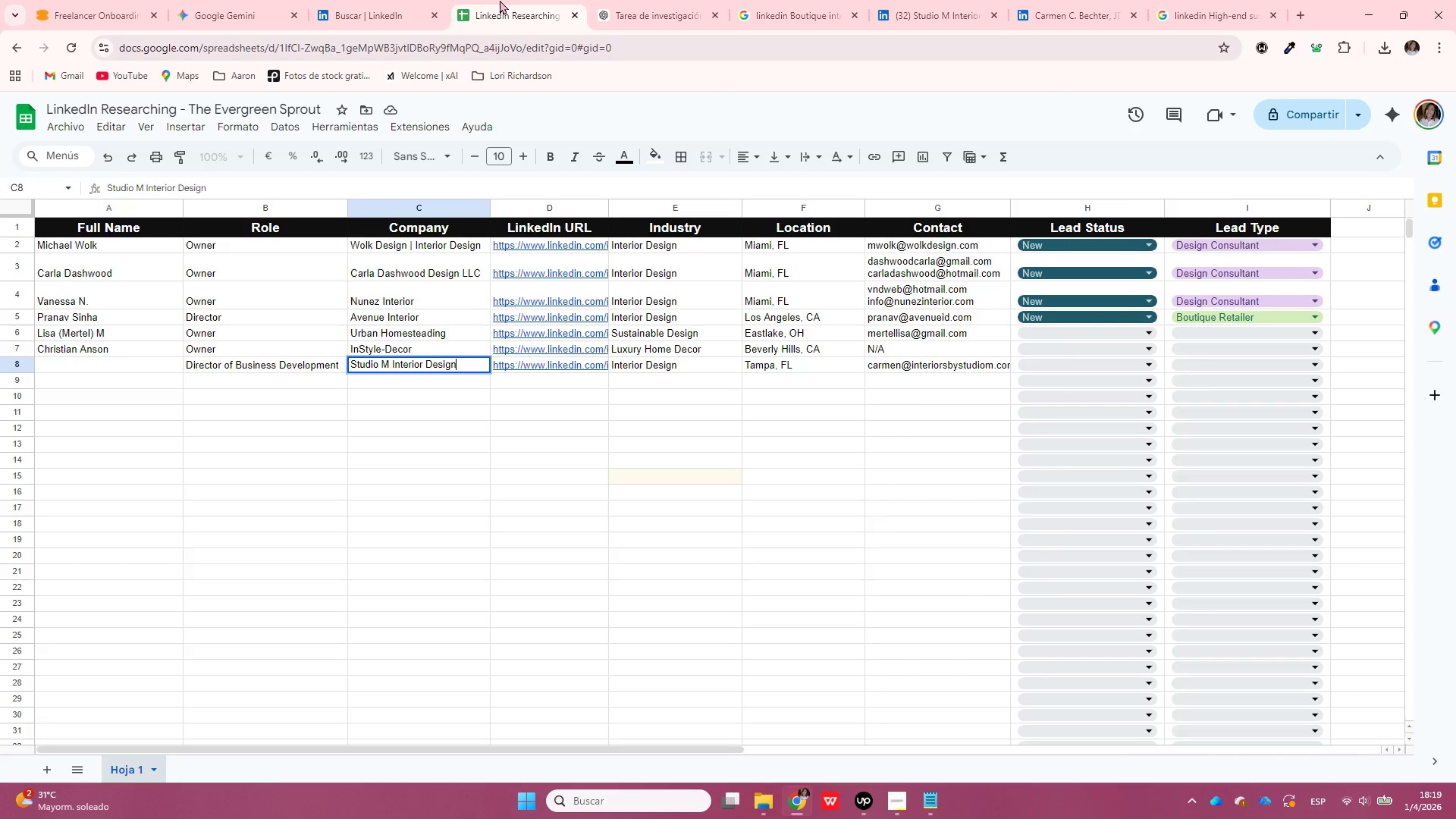 
key(Enter)
 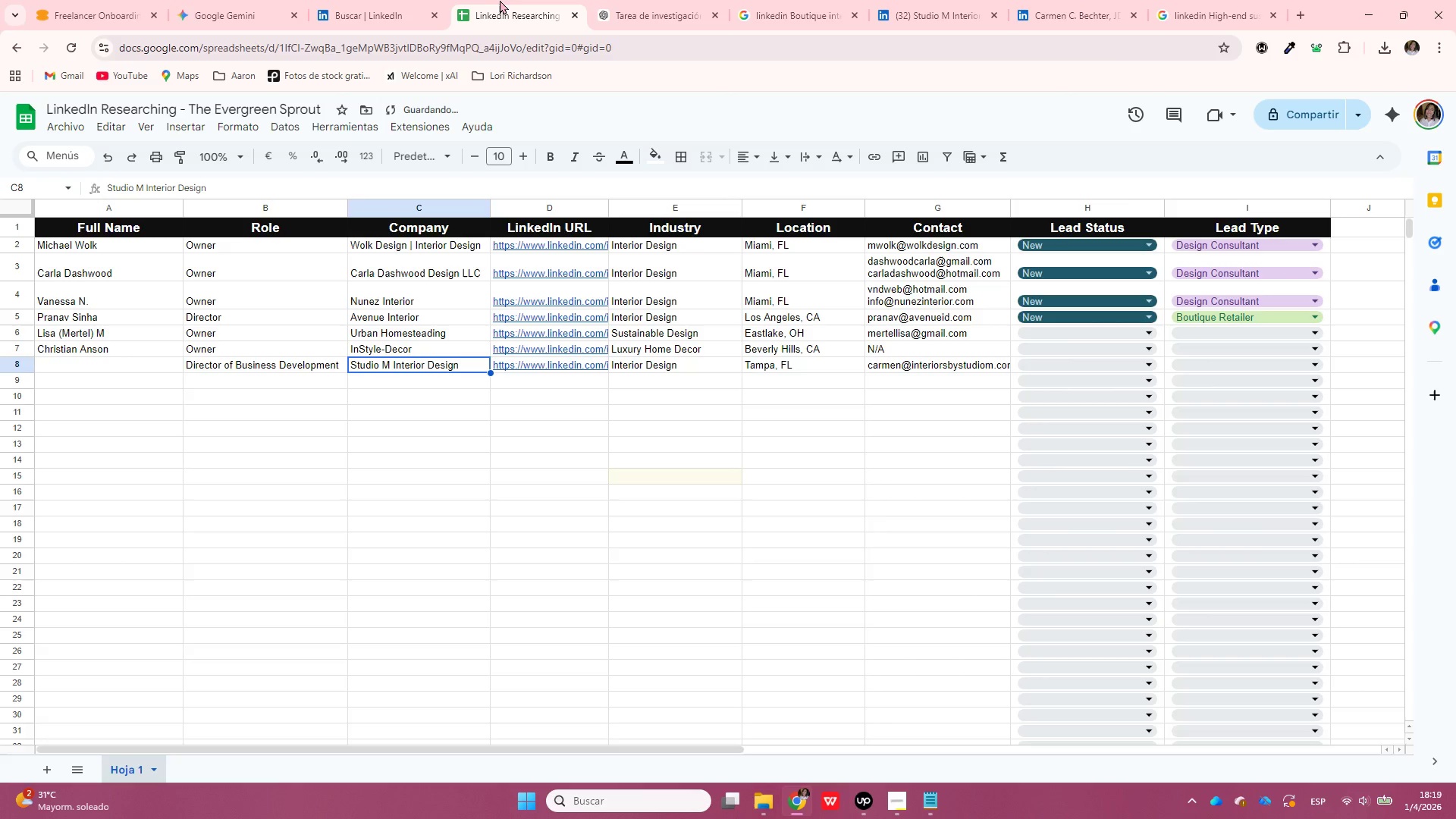 
key(ArrowUp)
 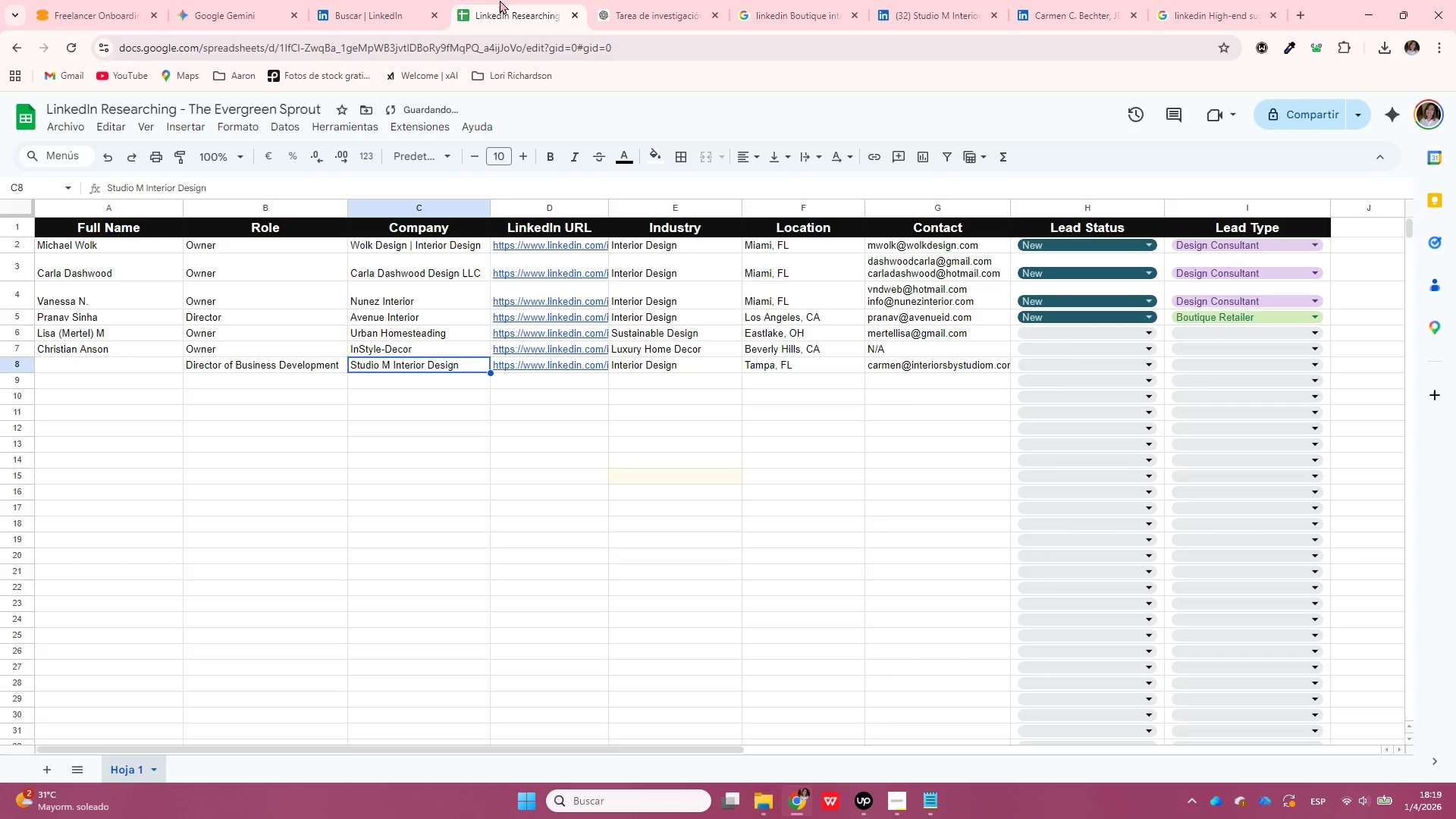 
key(ArrowLeft)
 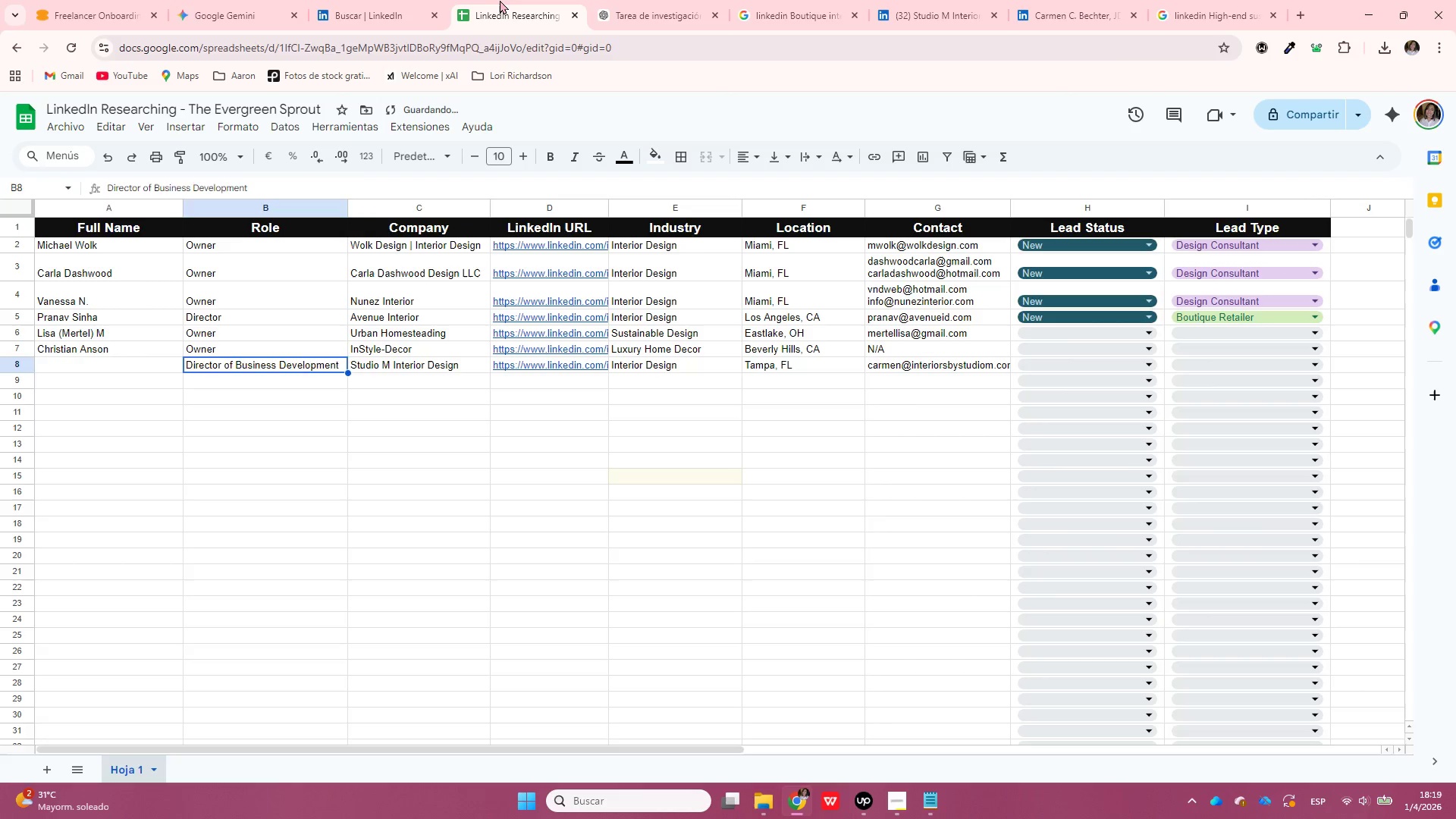 
key(ArrowLeft)
 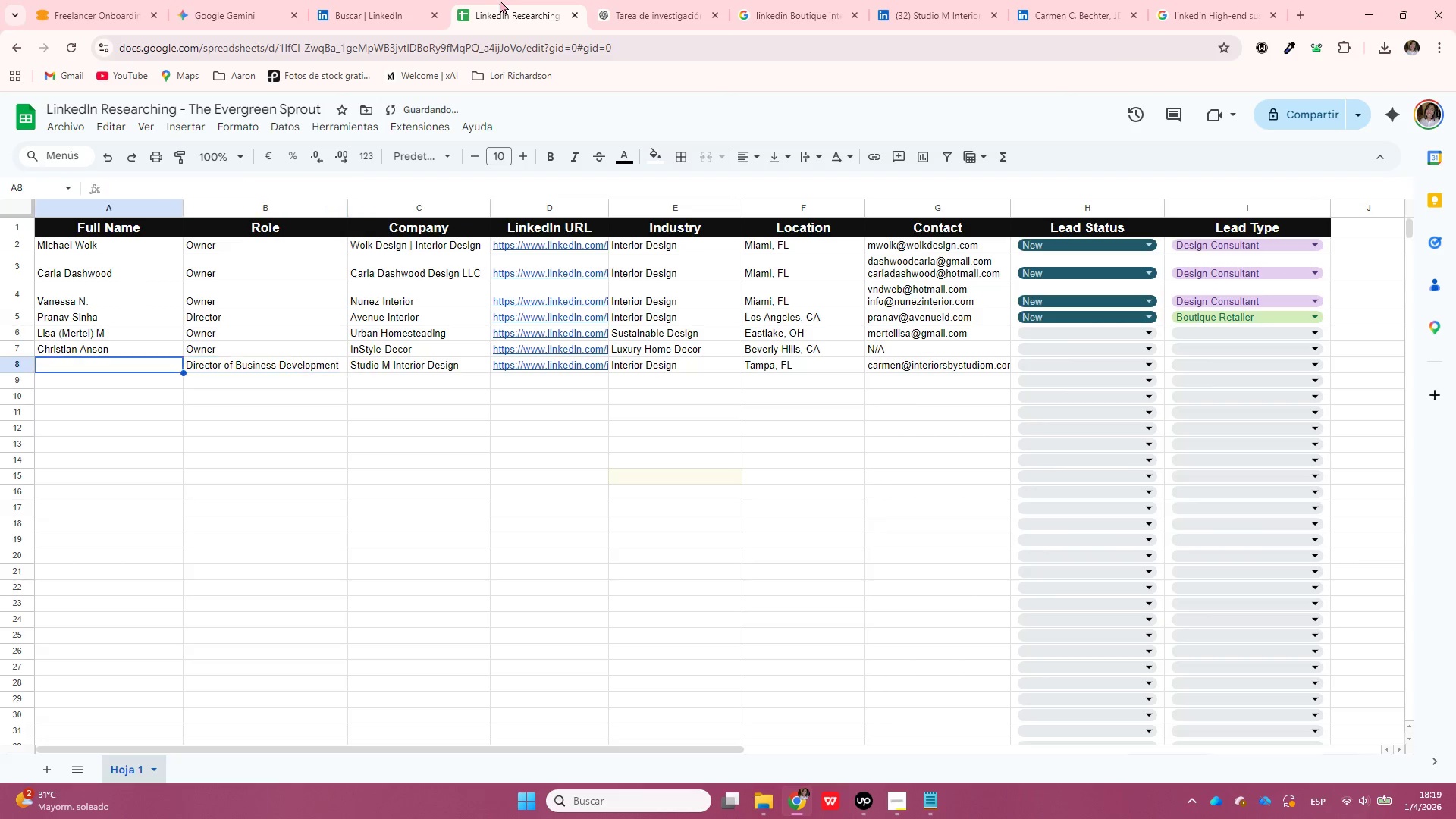 
key(ArrowLeft)
 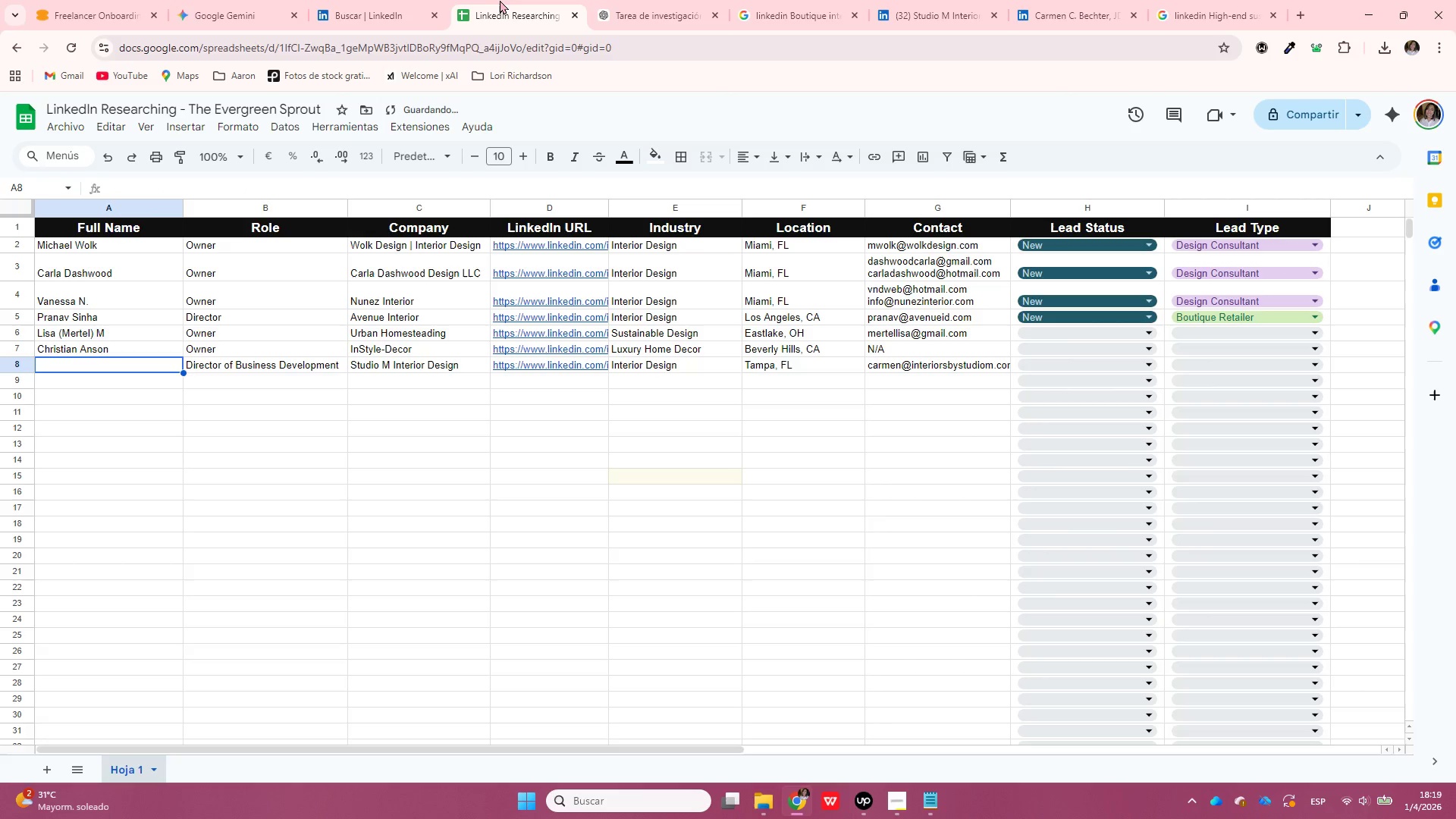 
type(Carmen C. Bet)
key(Backspace)
type(chter)
 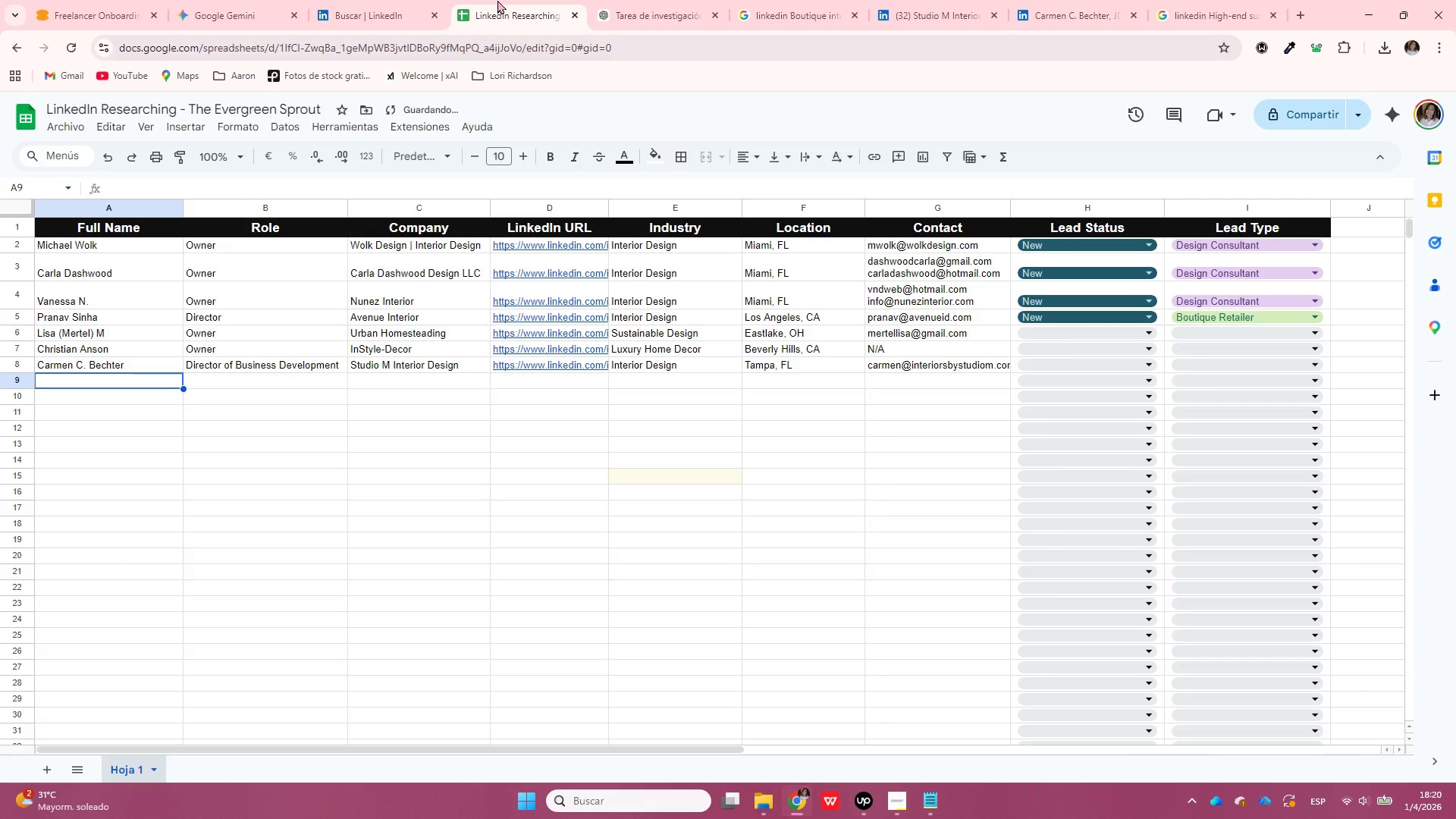 
 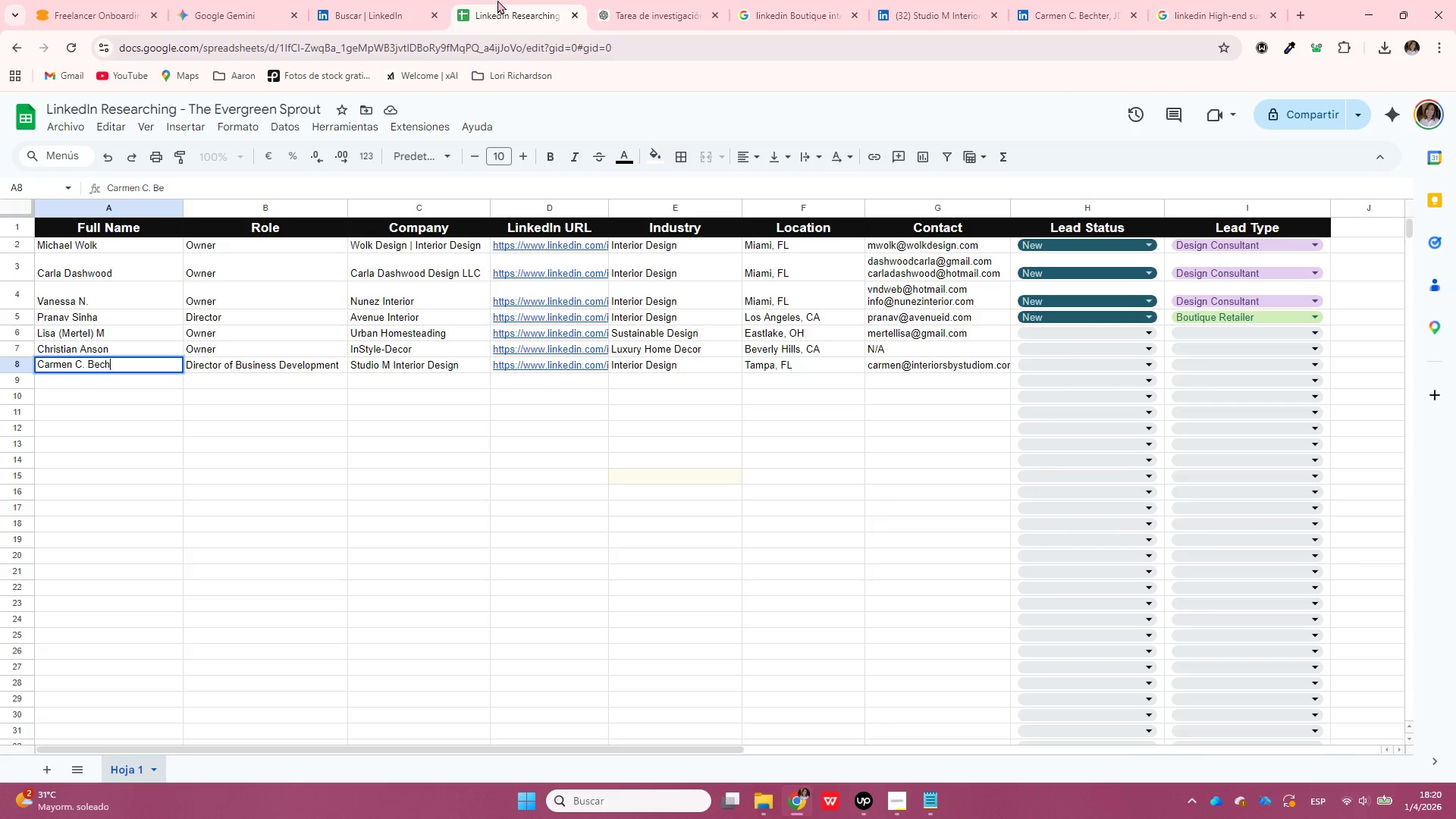 
key(Enter)
 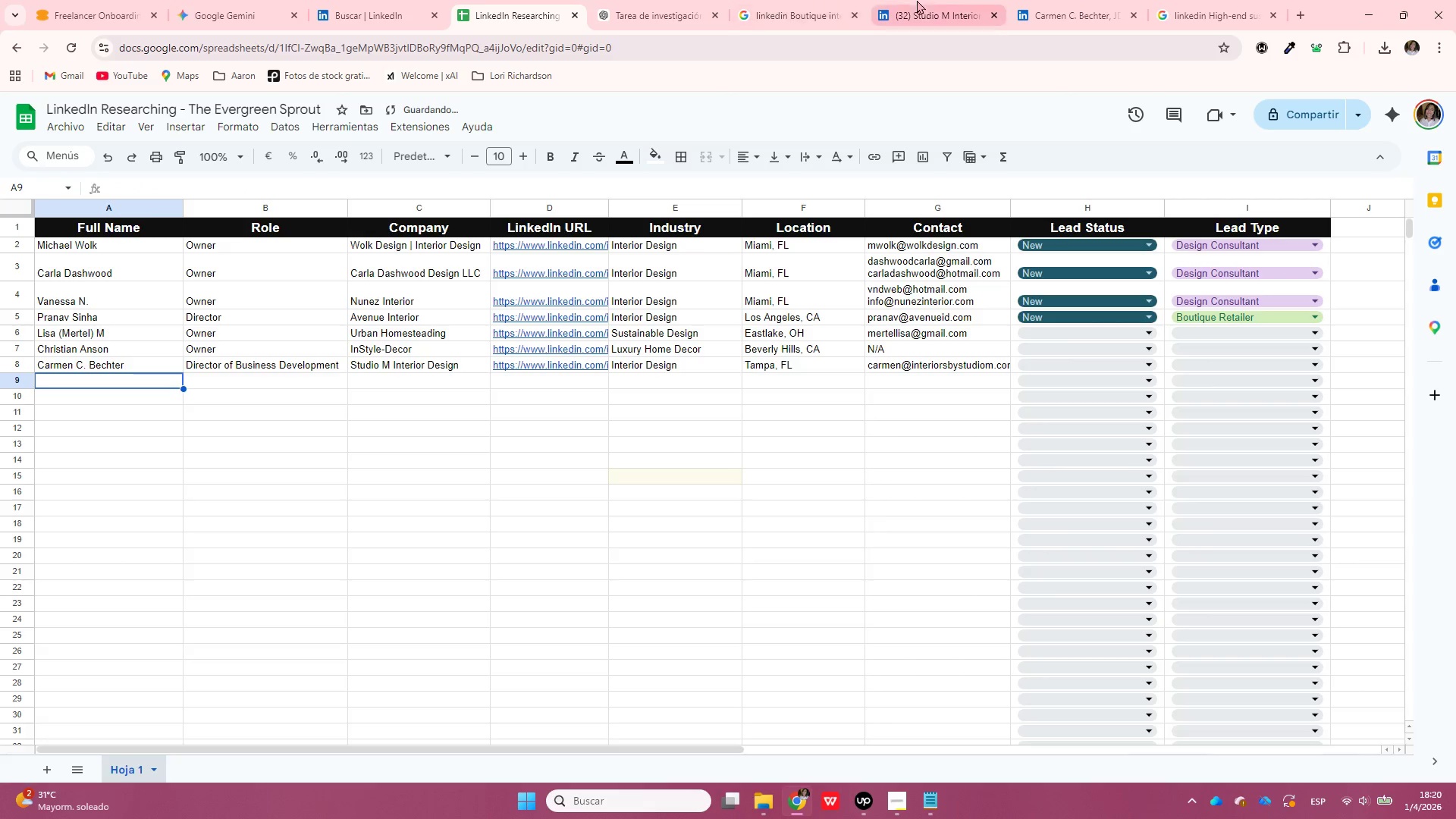 
left_click([1107, 0])
 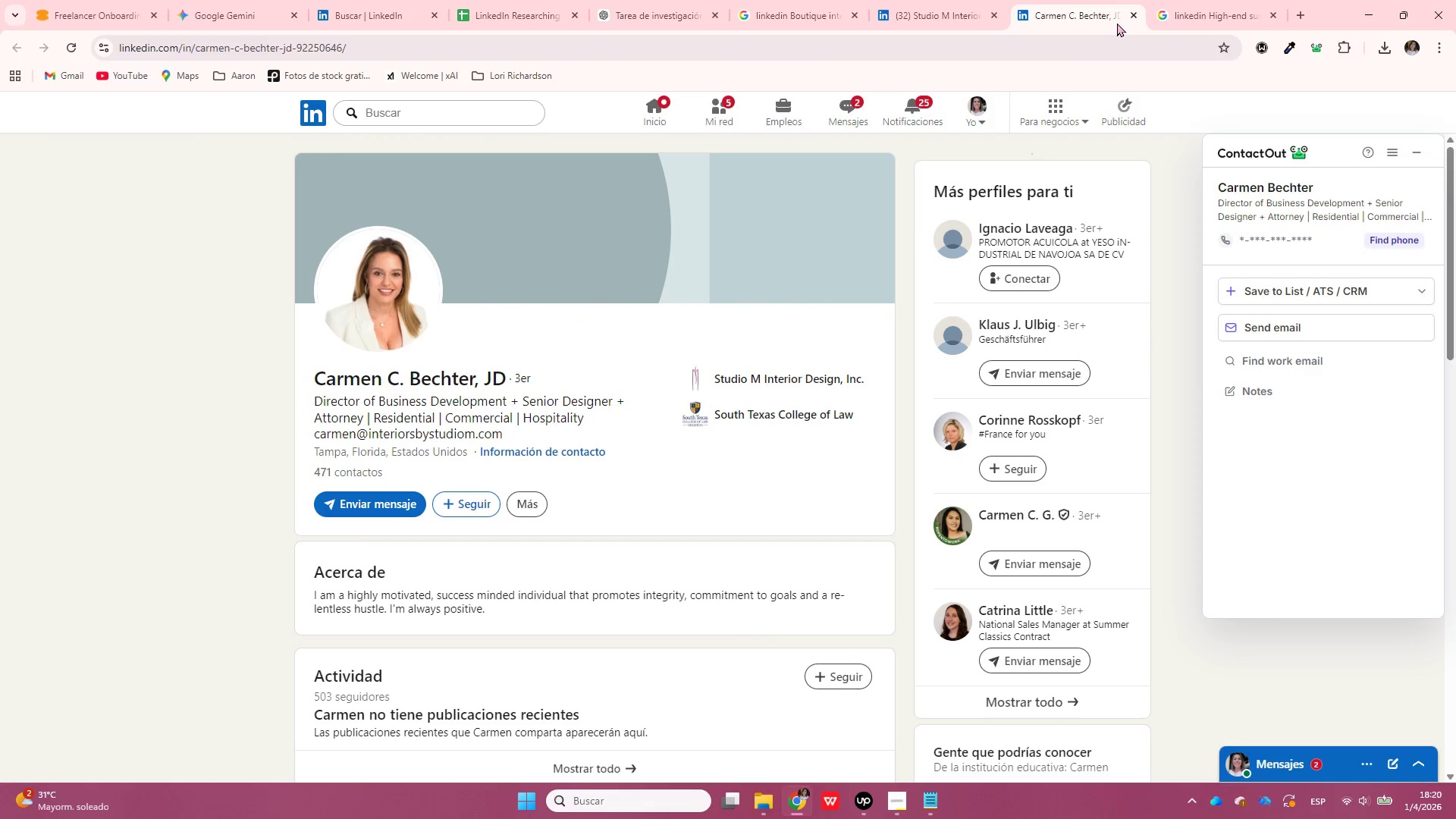 
left_click([1133, 10])
 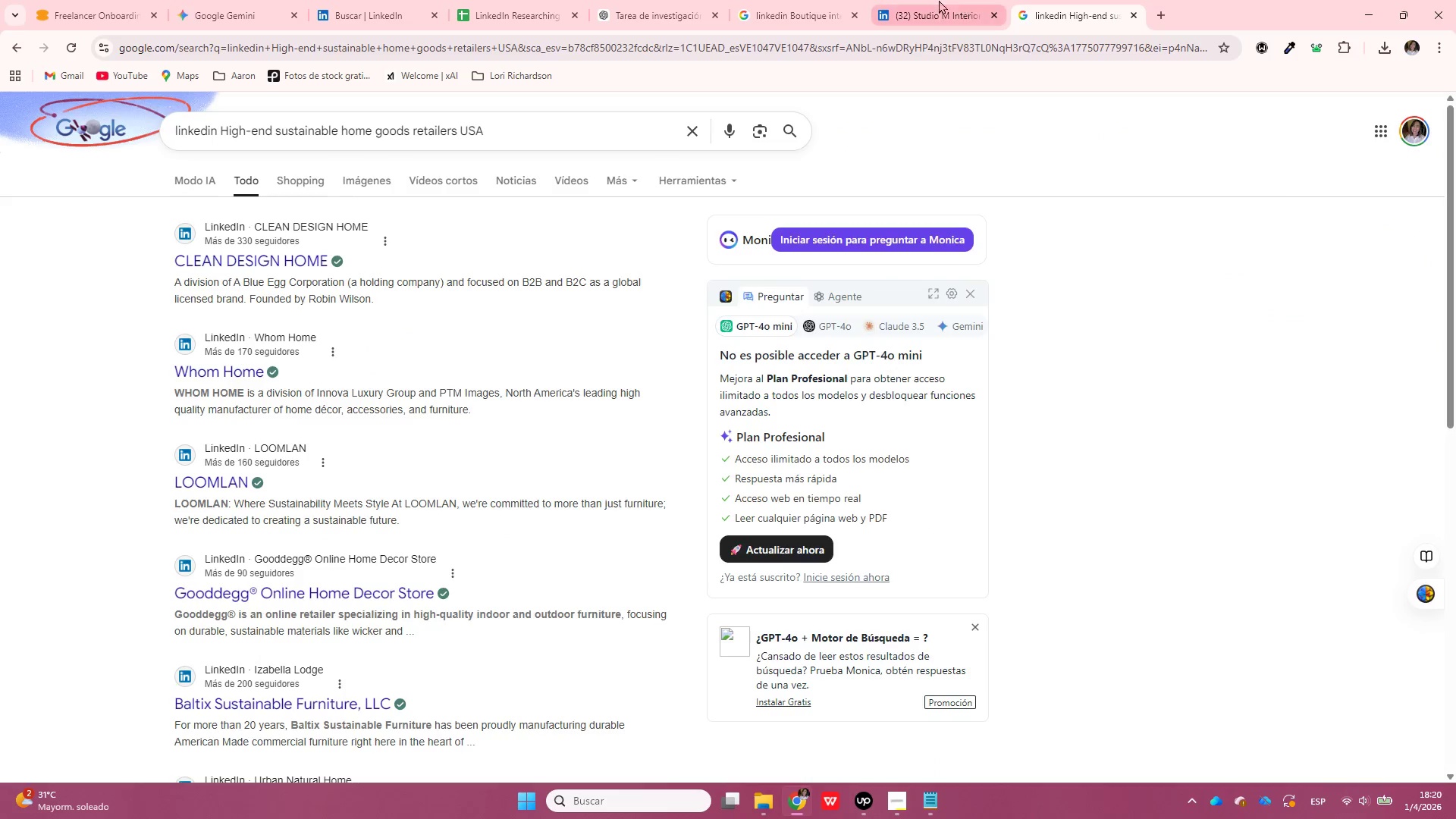 
left_click([937, 0])
 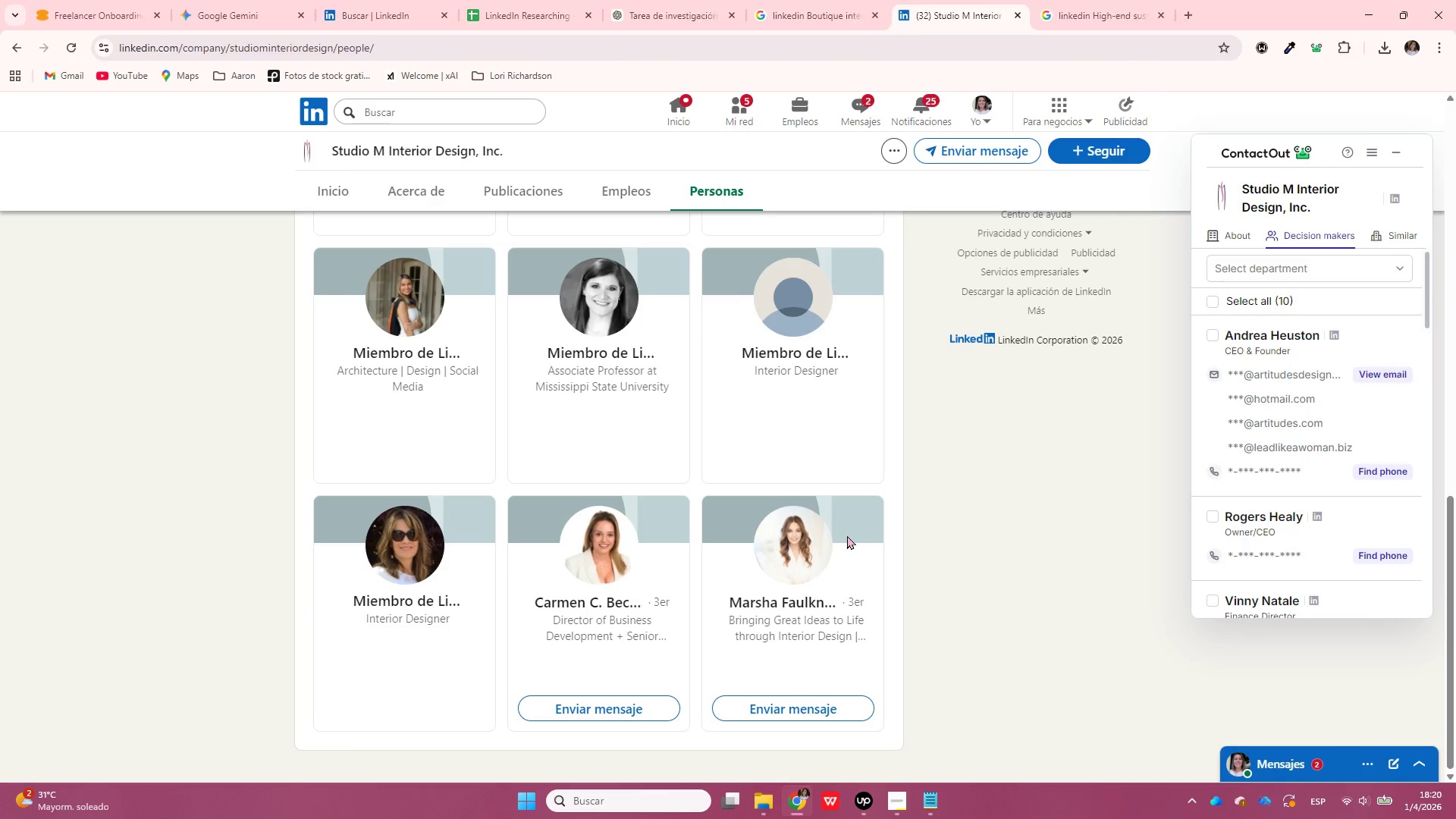 
scroll: coordinate [847, 529], scroll_direction: down, amount: 5.0
 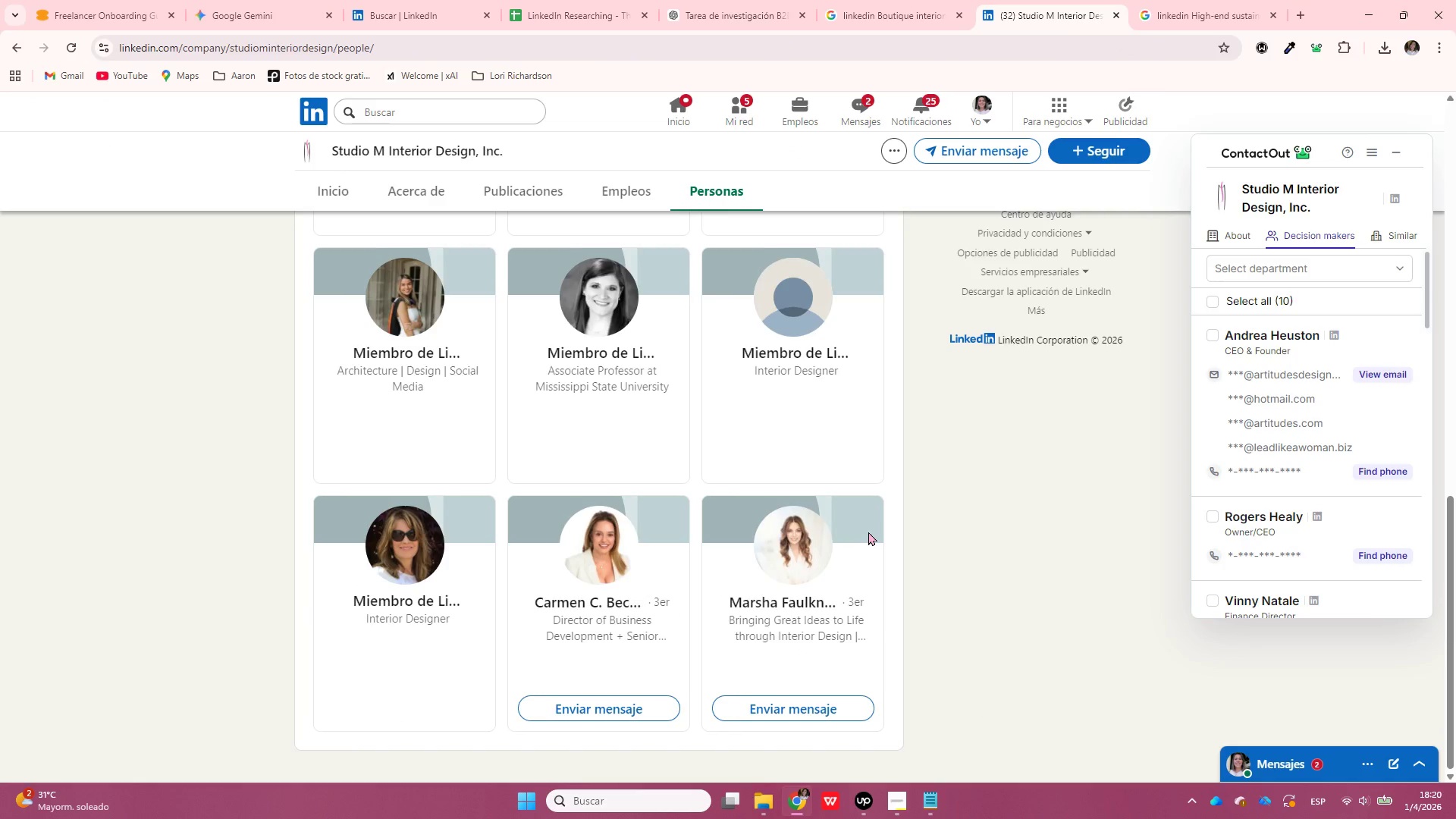 
left_click([874, 0])
 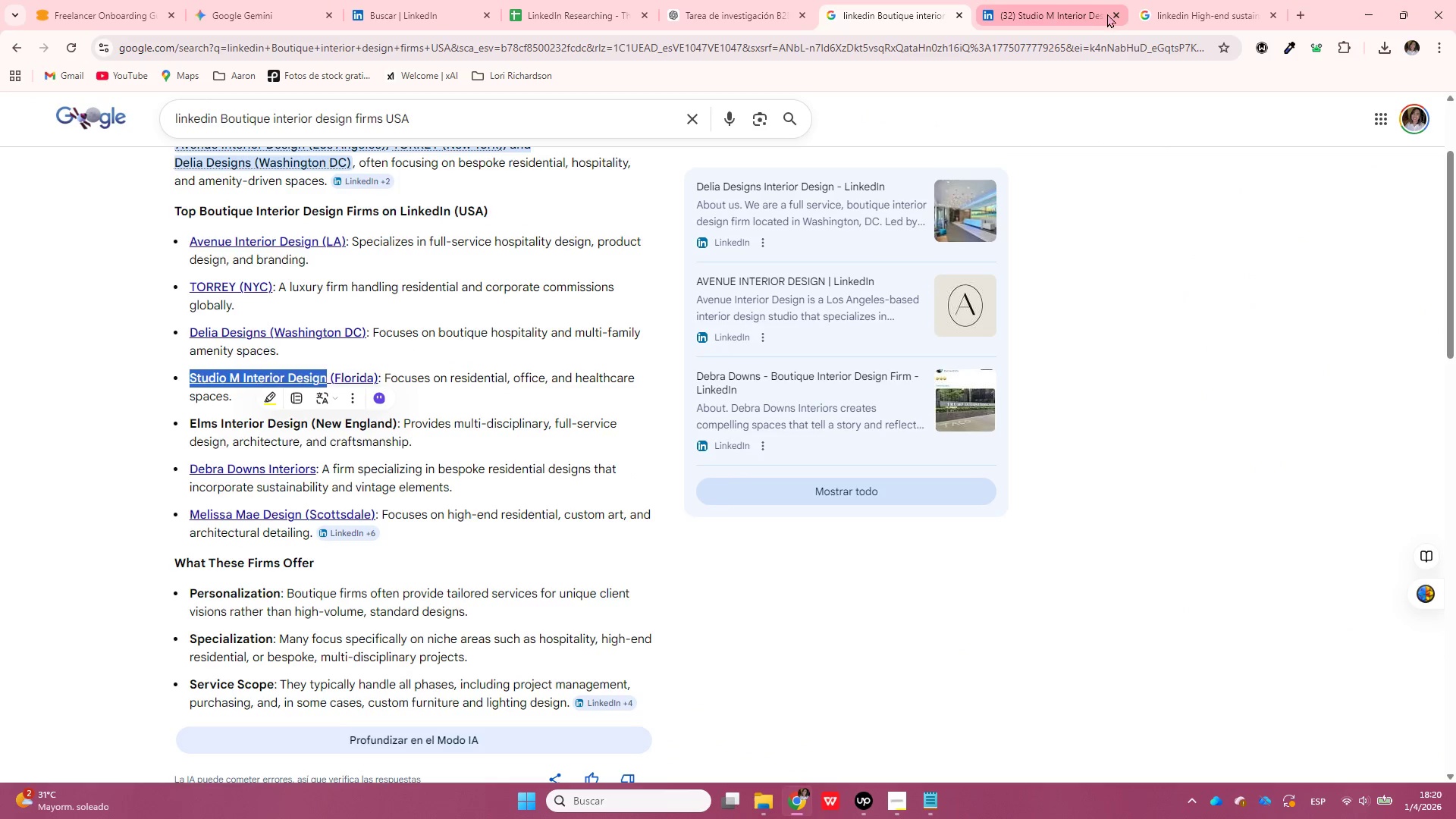 
scroll: coordinate [868, 532], scroll_direction: up, amount: 19.0
 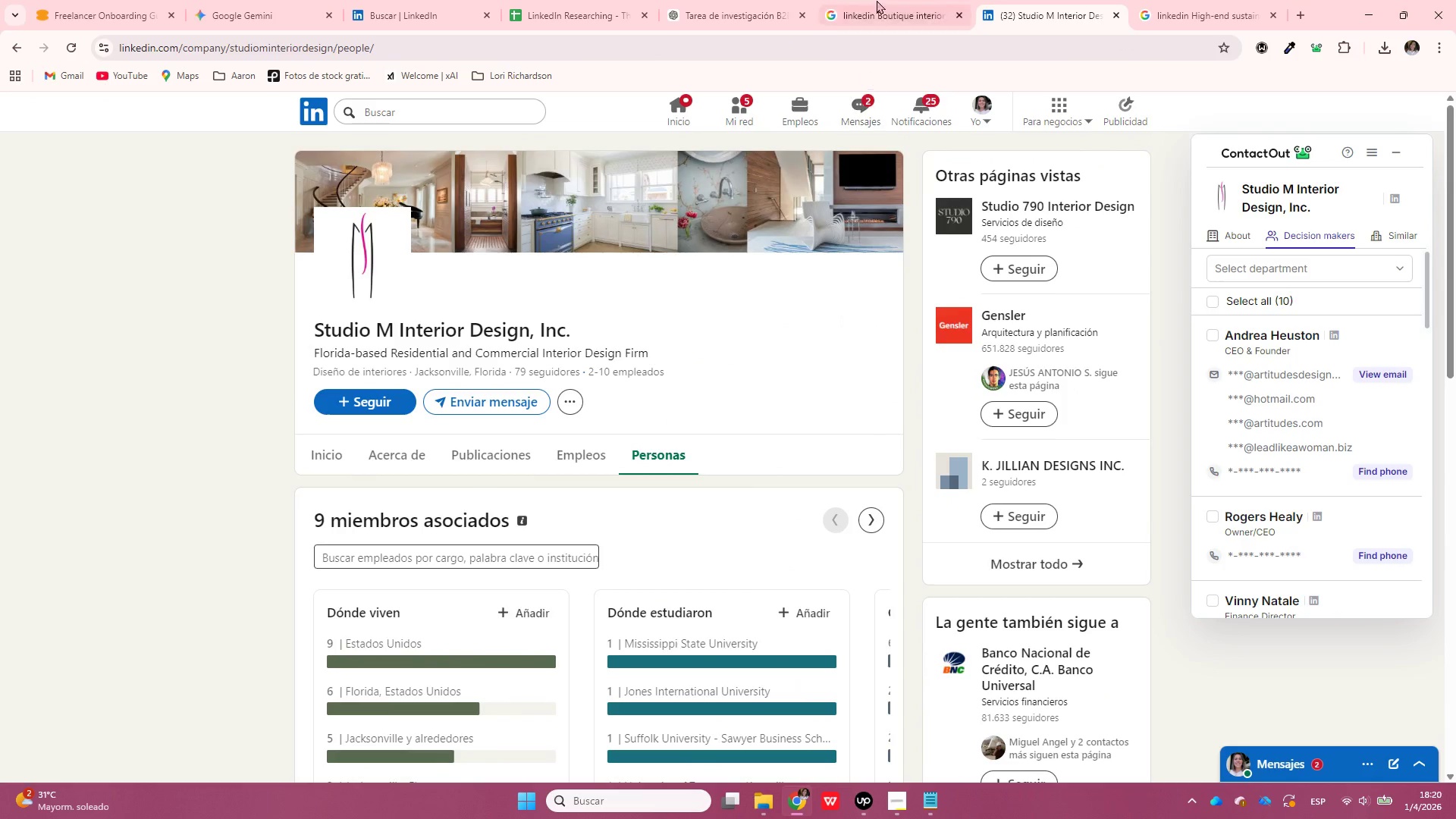 
left_click([1117, 15])
 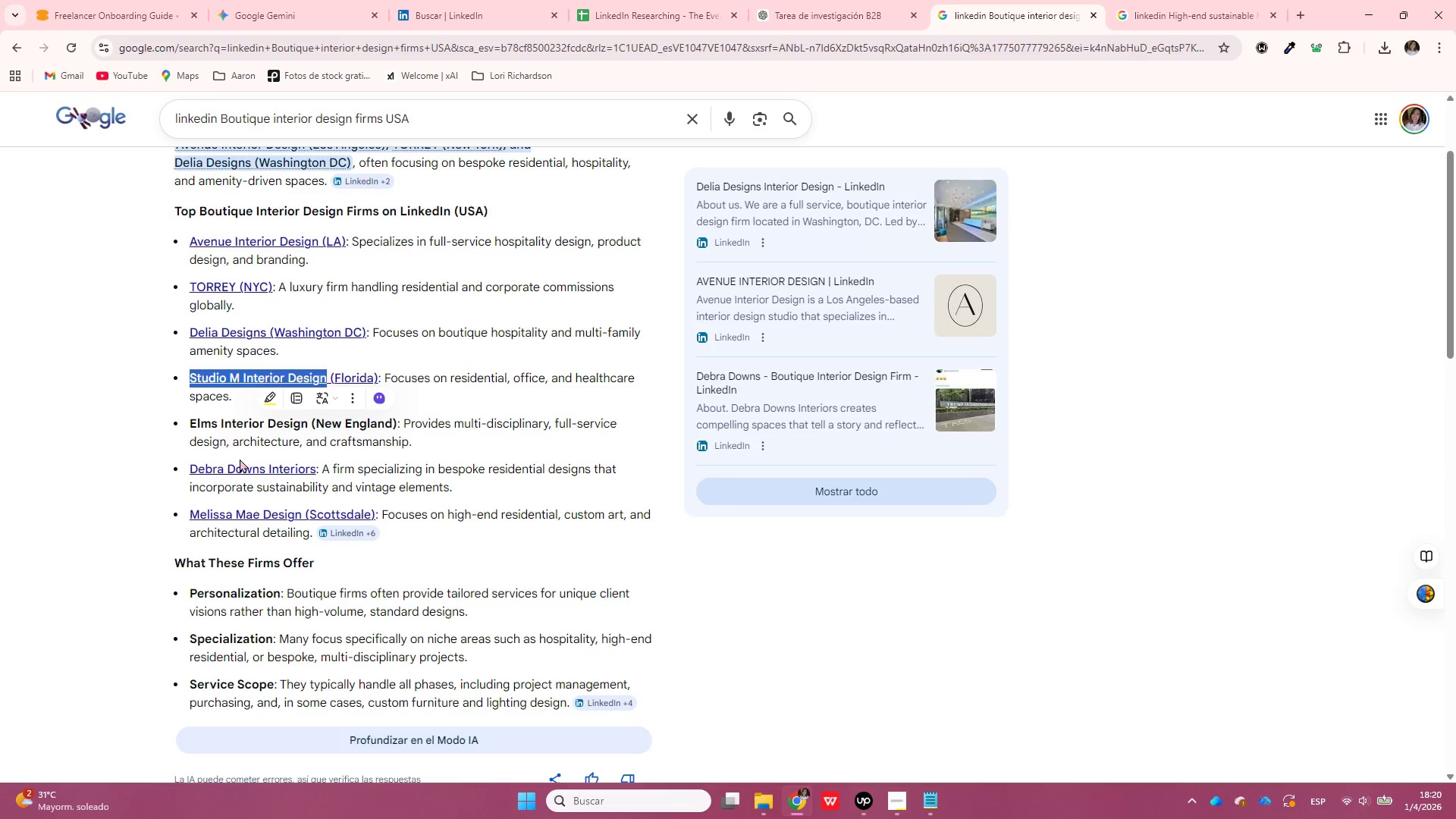 
mouse_move([284, 473])
 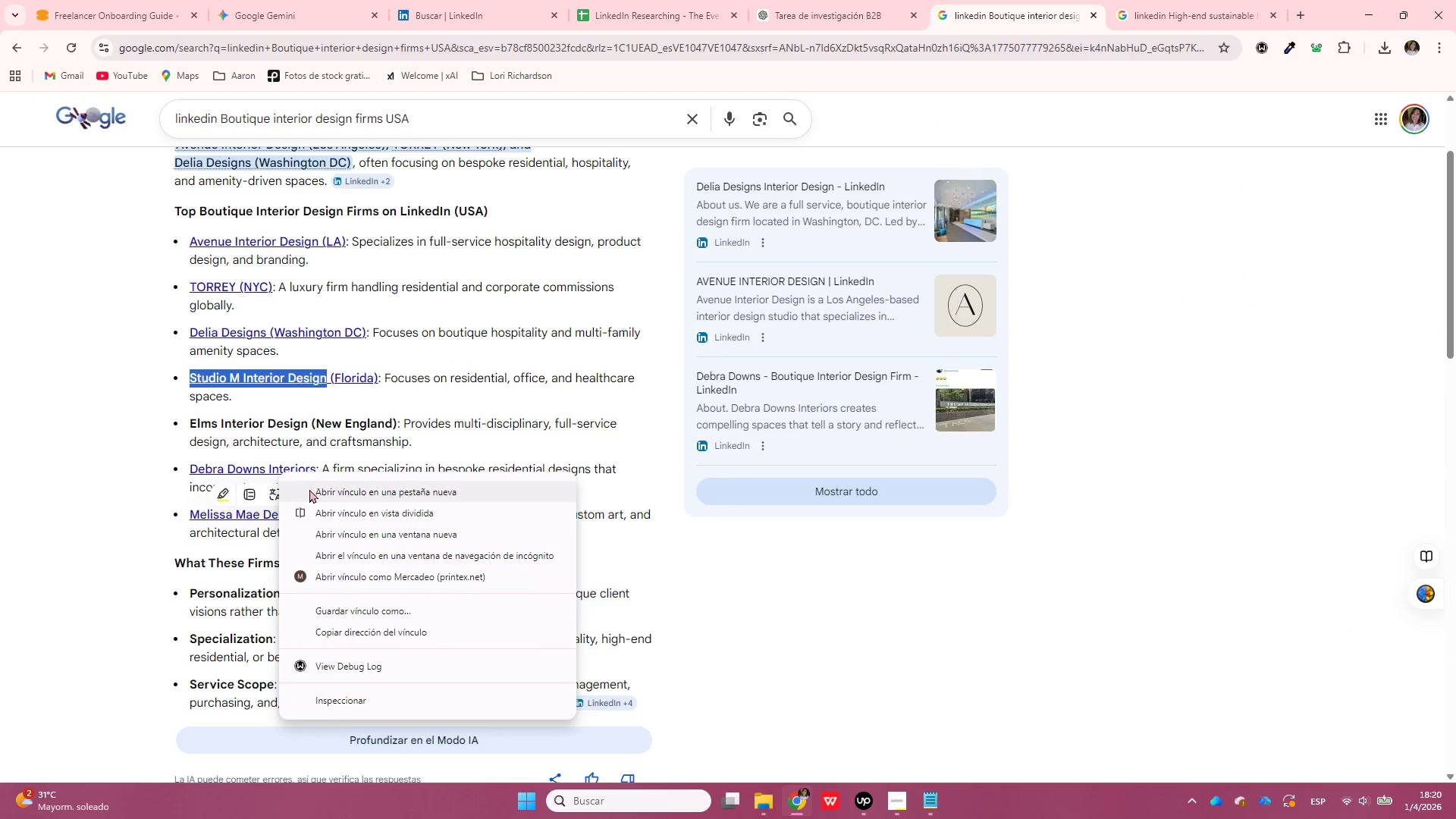 
left_click([310, 490])
 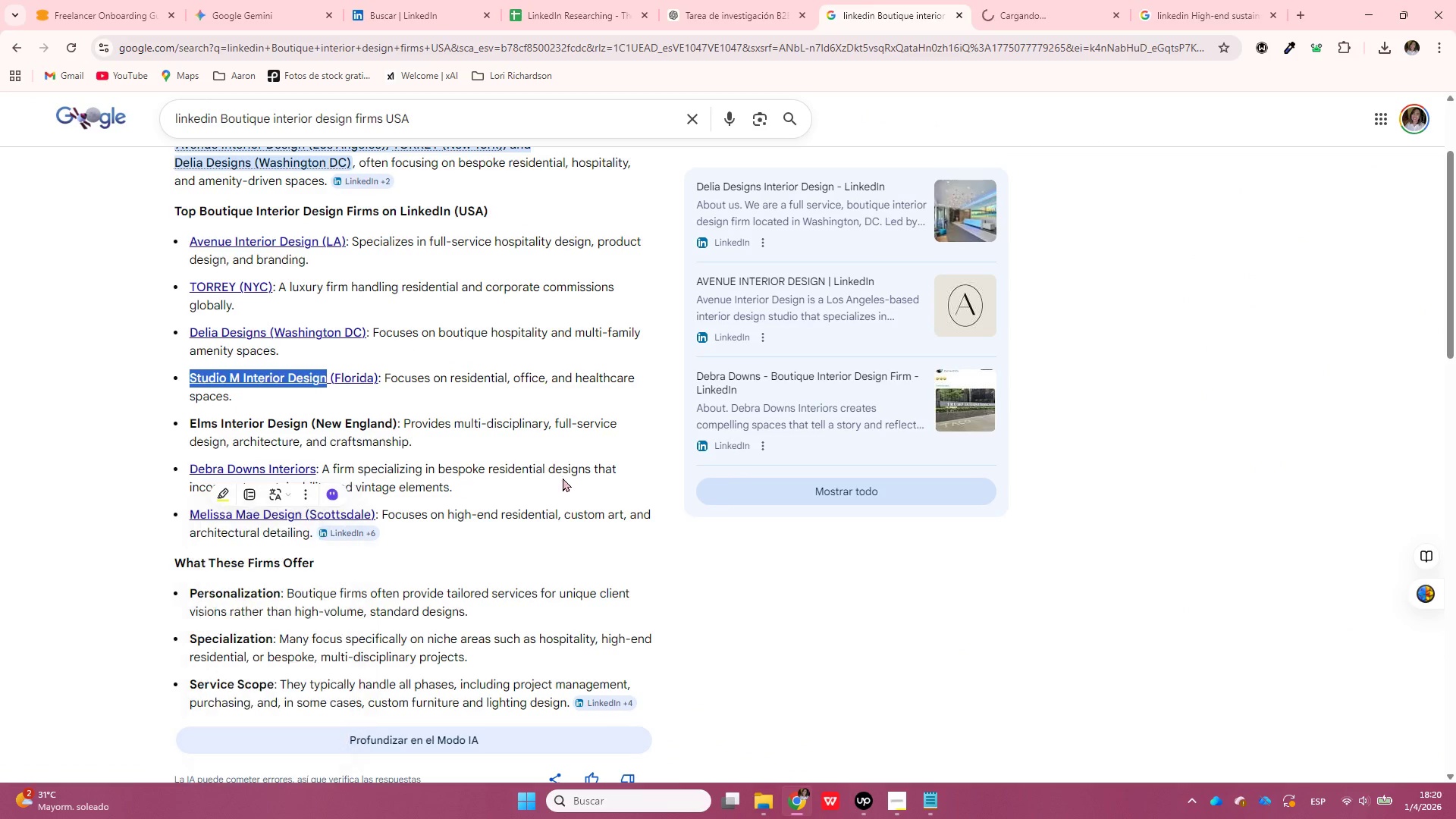 
scroll: coordinate [563, 478], scroll_direction: down, amount: 1.0
 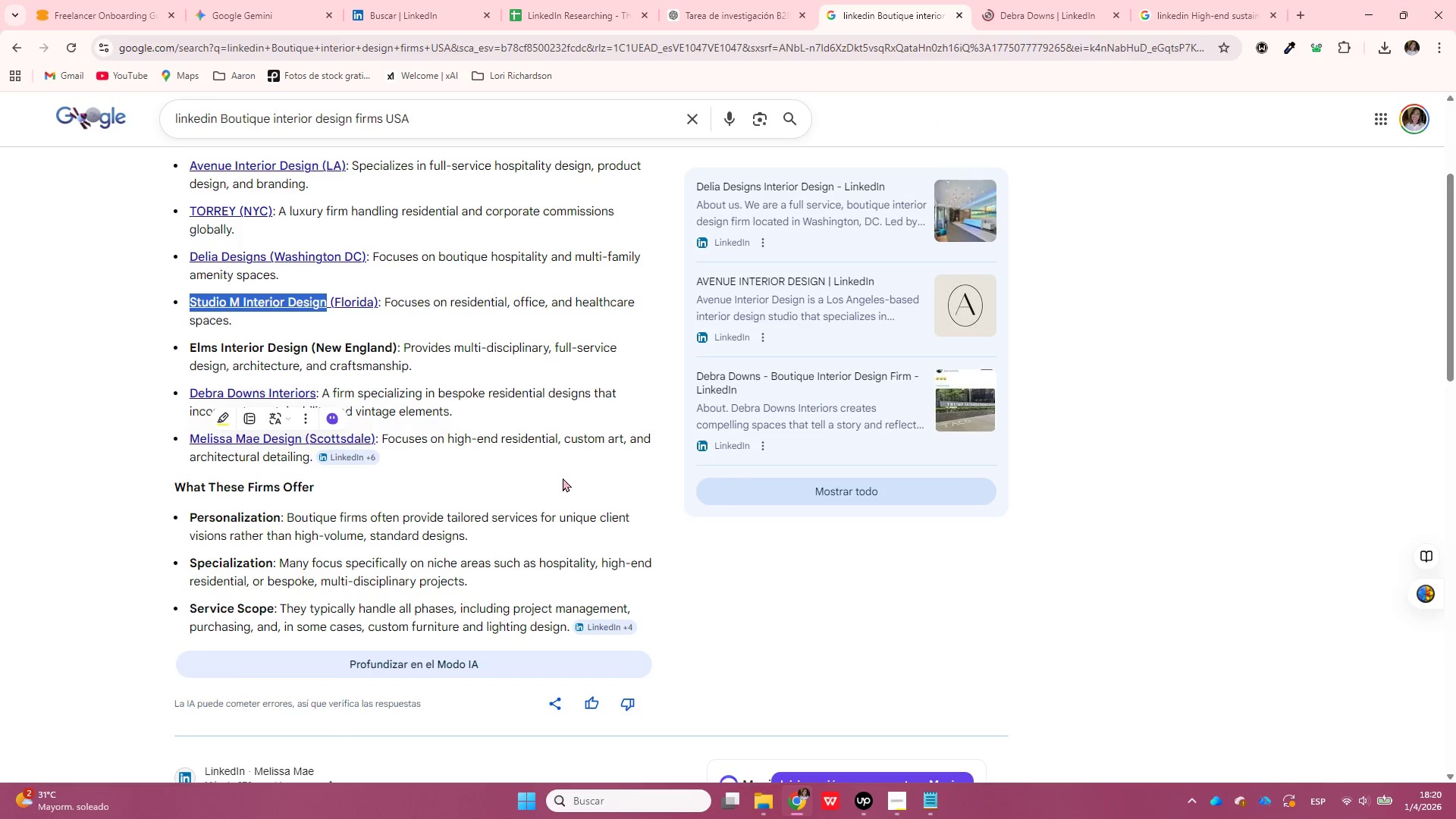 
left_click([563, 478])
 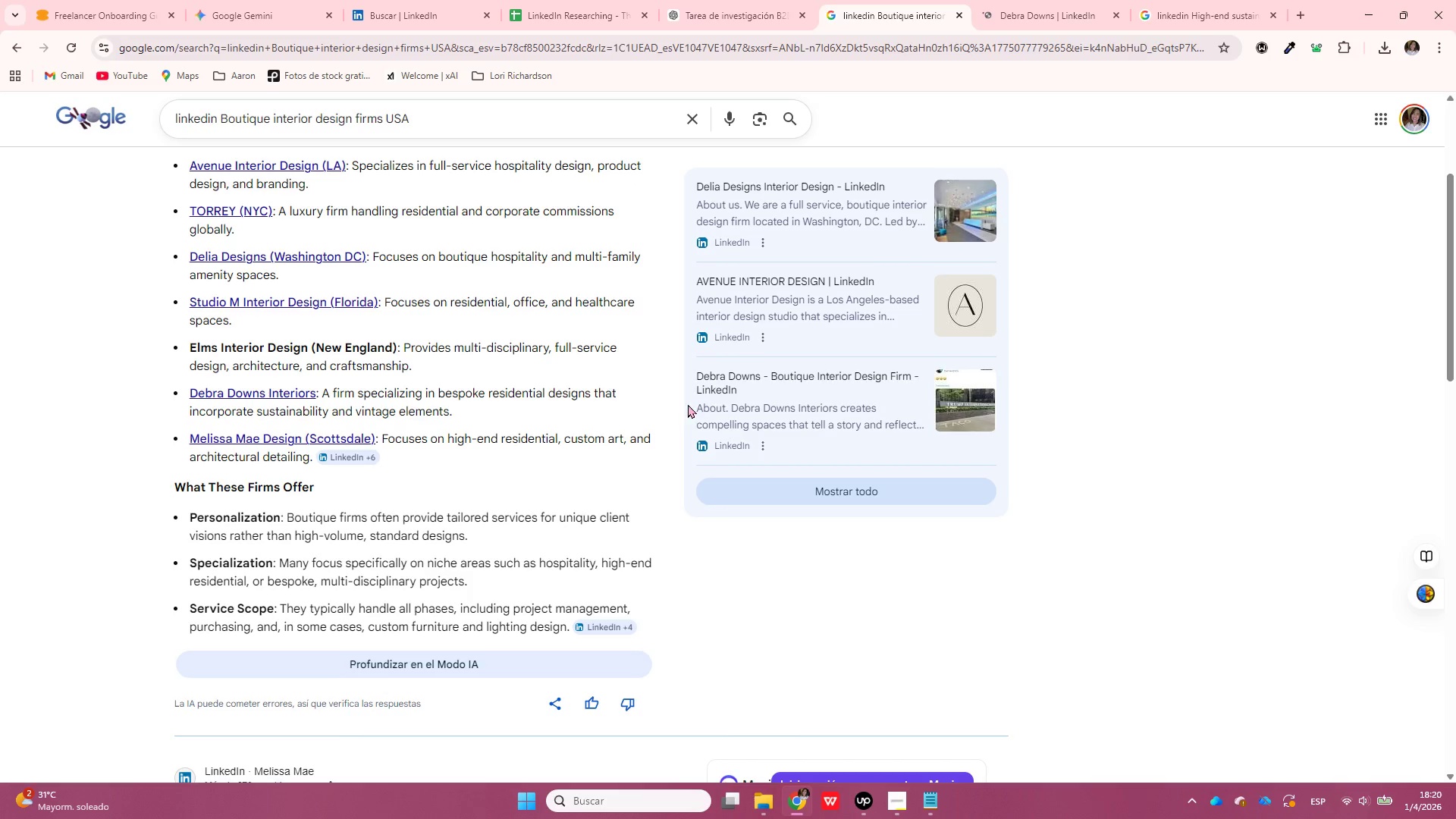 
left_click([1071, 0])
 